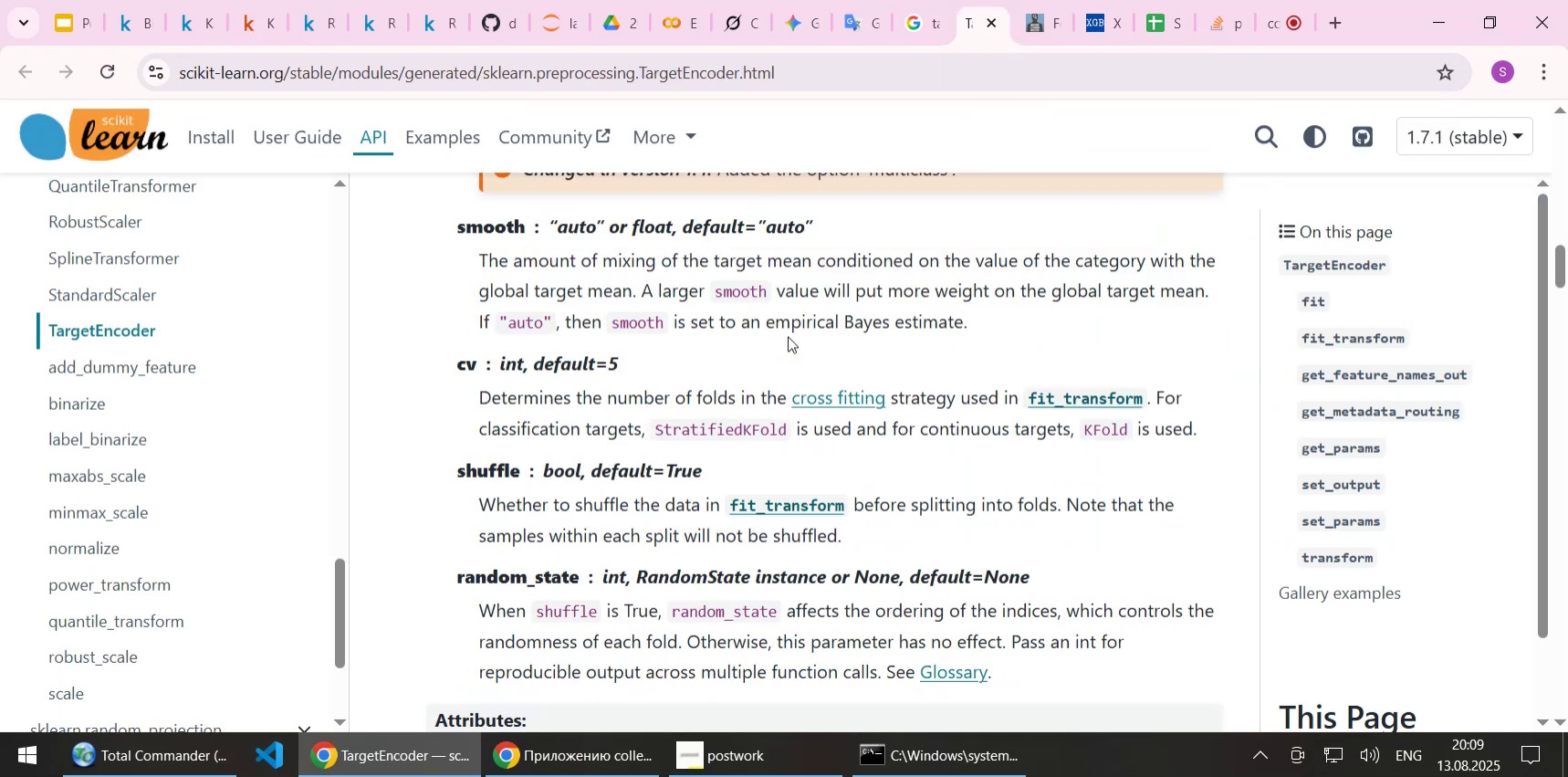 
wait(5.98)
 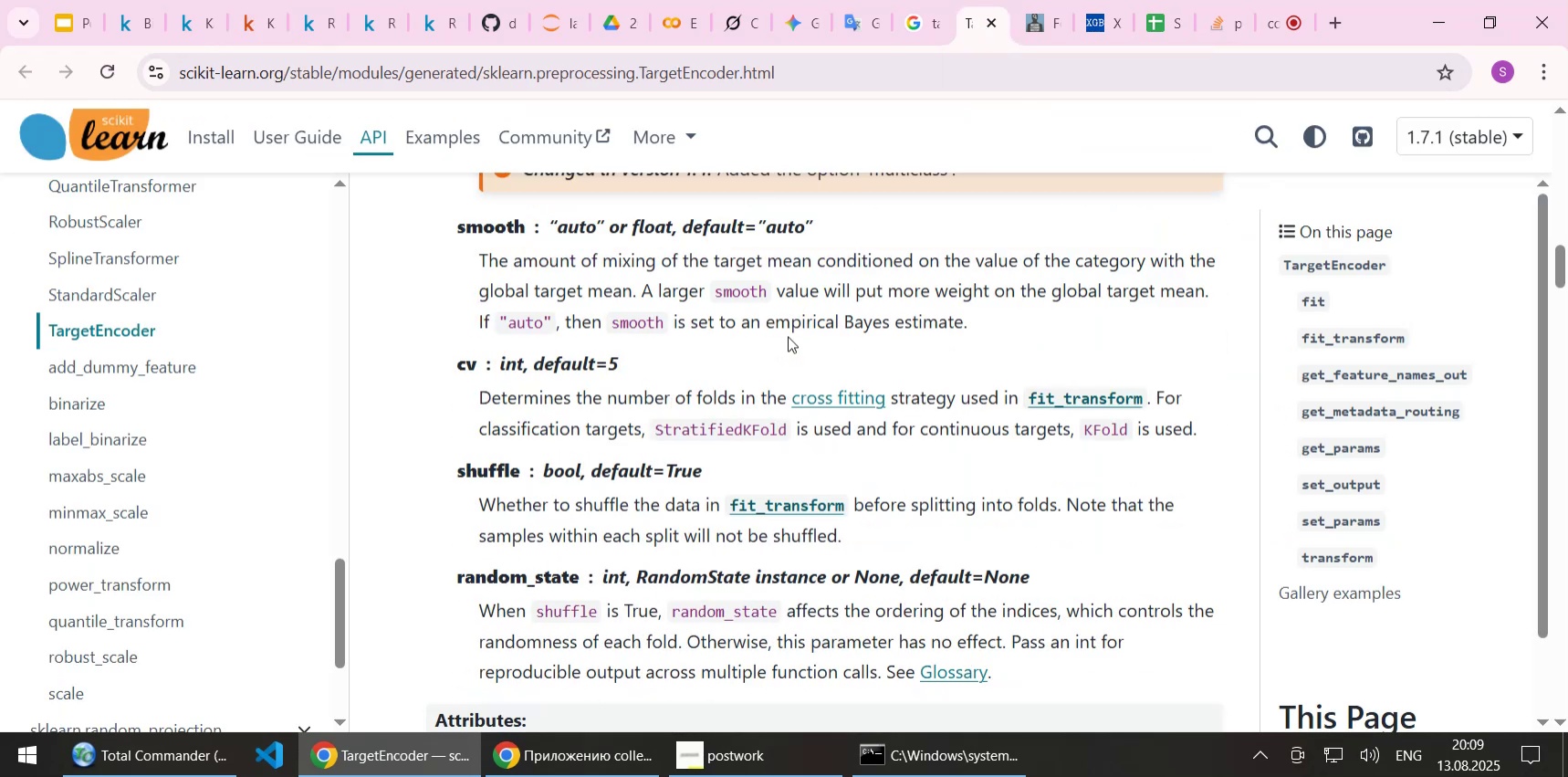 
scroll: coordinate [859, 398], scroll_direction: down, amount: 2.0
 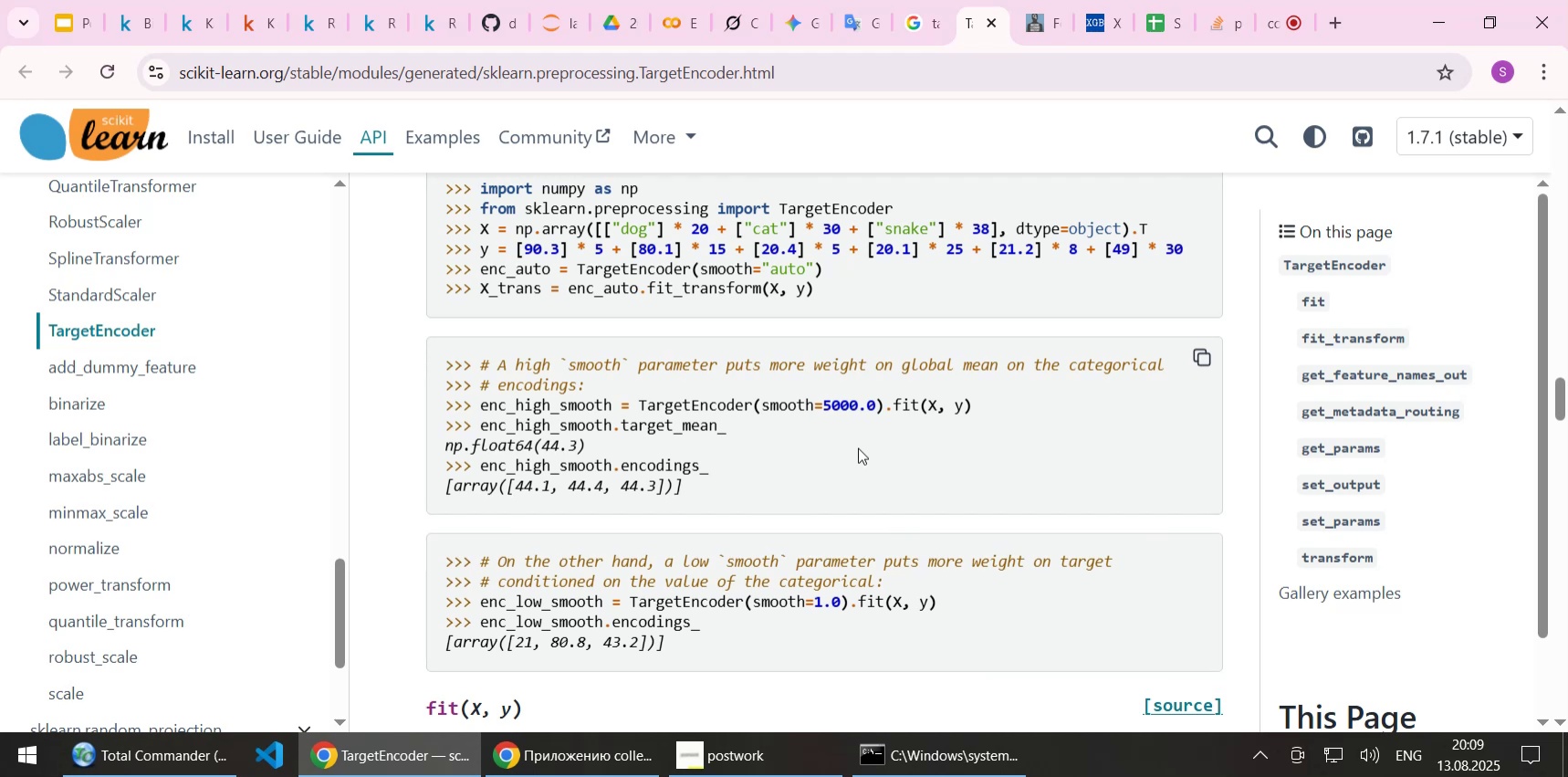 
wait(6.82)
 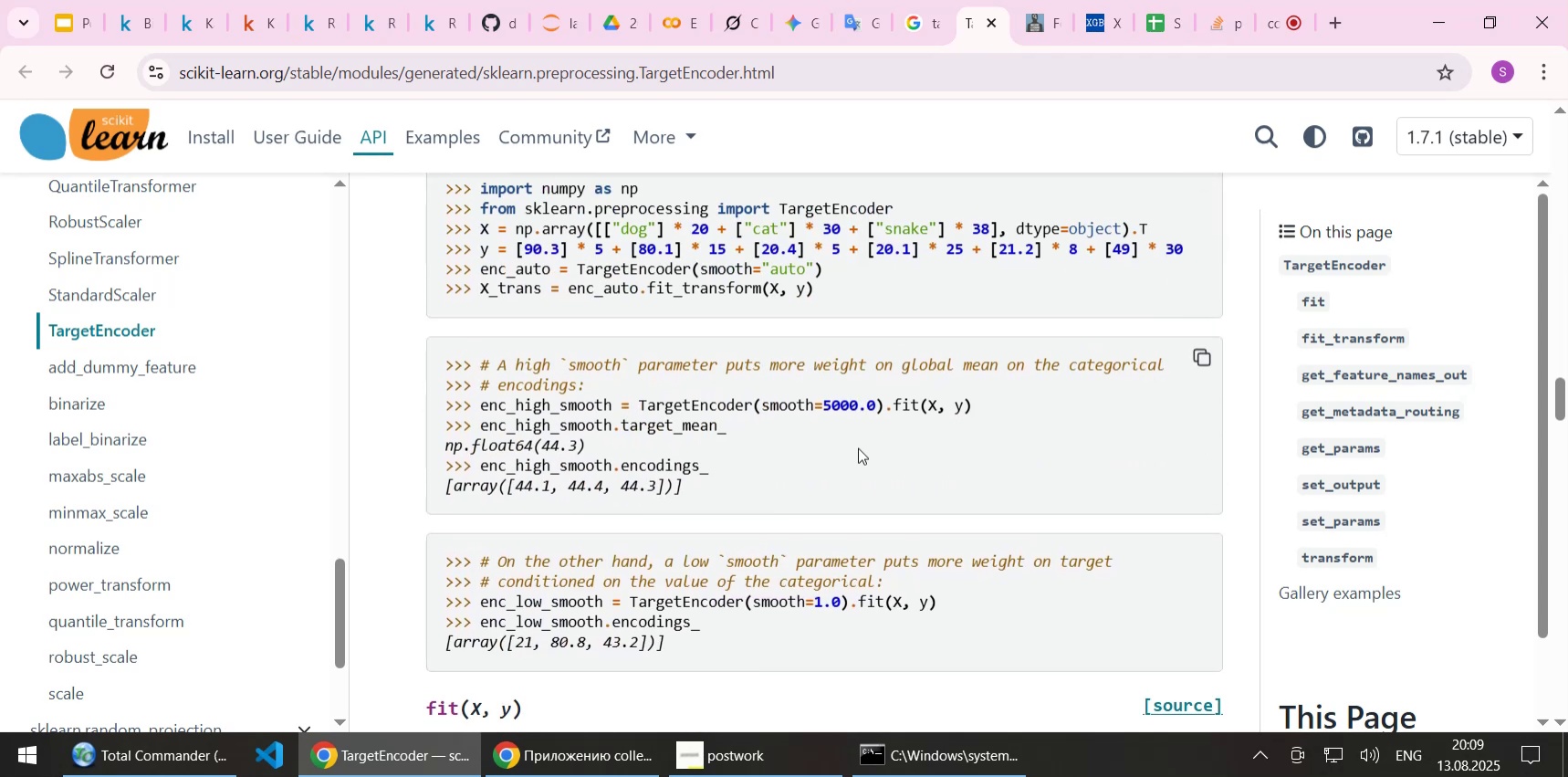 
scroll: coordinate [858, 447], scroll_direction: down, amount: 3.0
 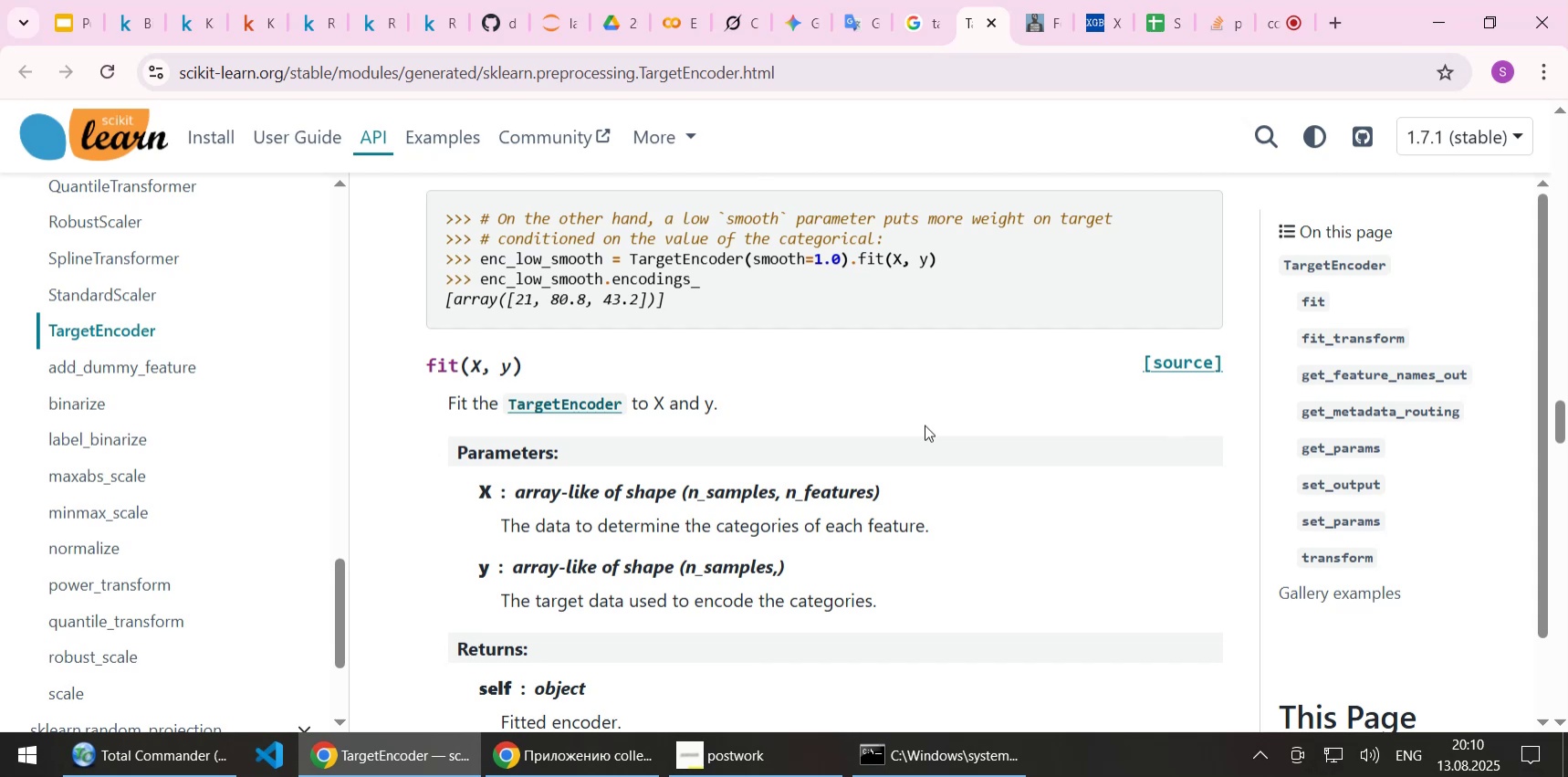 
wait(10.88)
 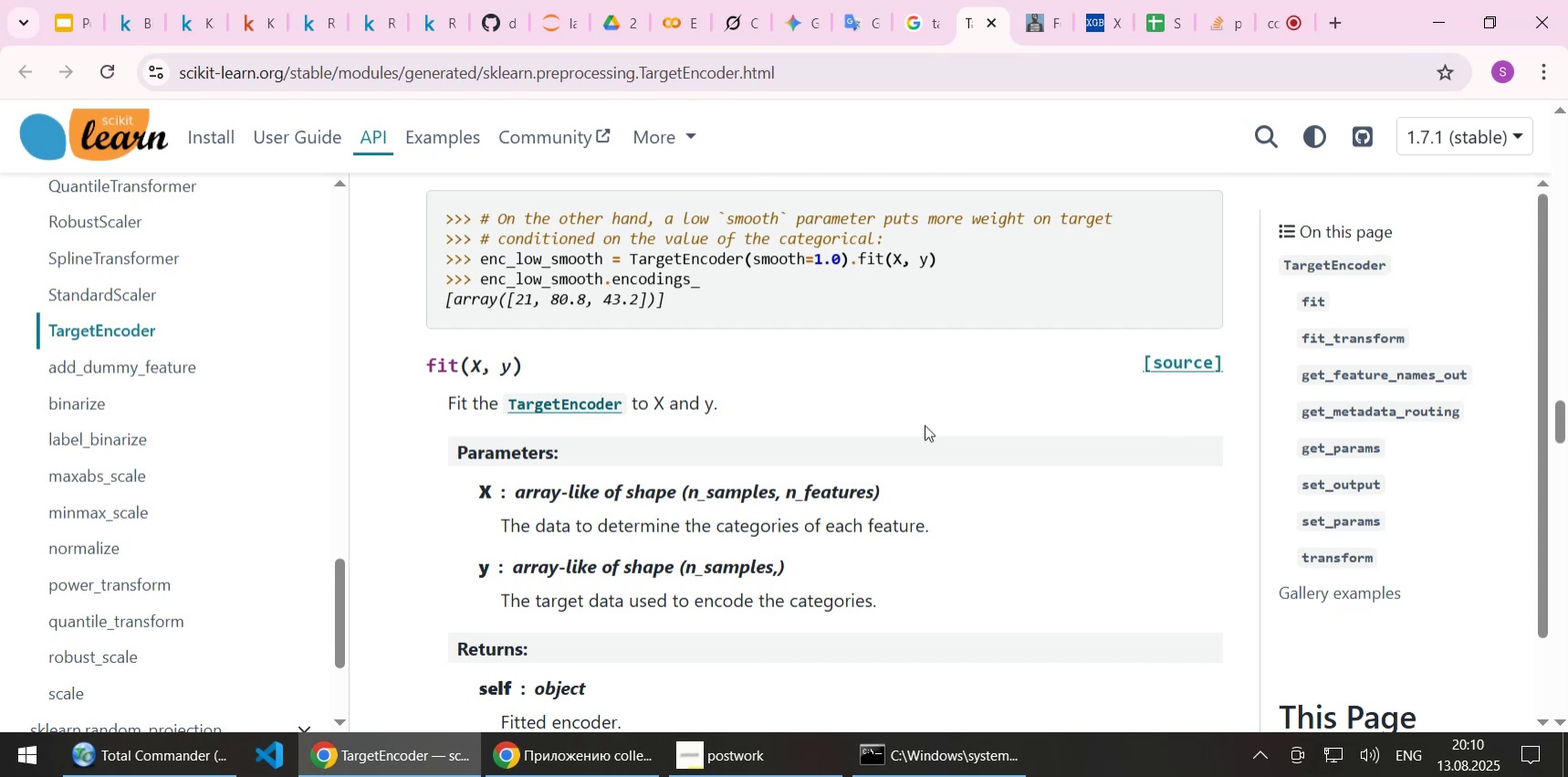 
scroll: coordinate [925, 426], scroll_direction: down, amount: 4.0
 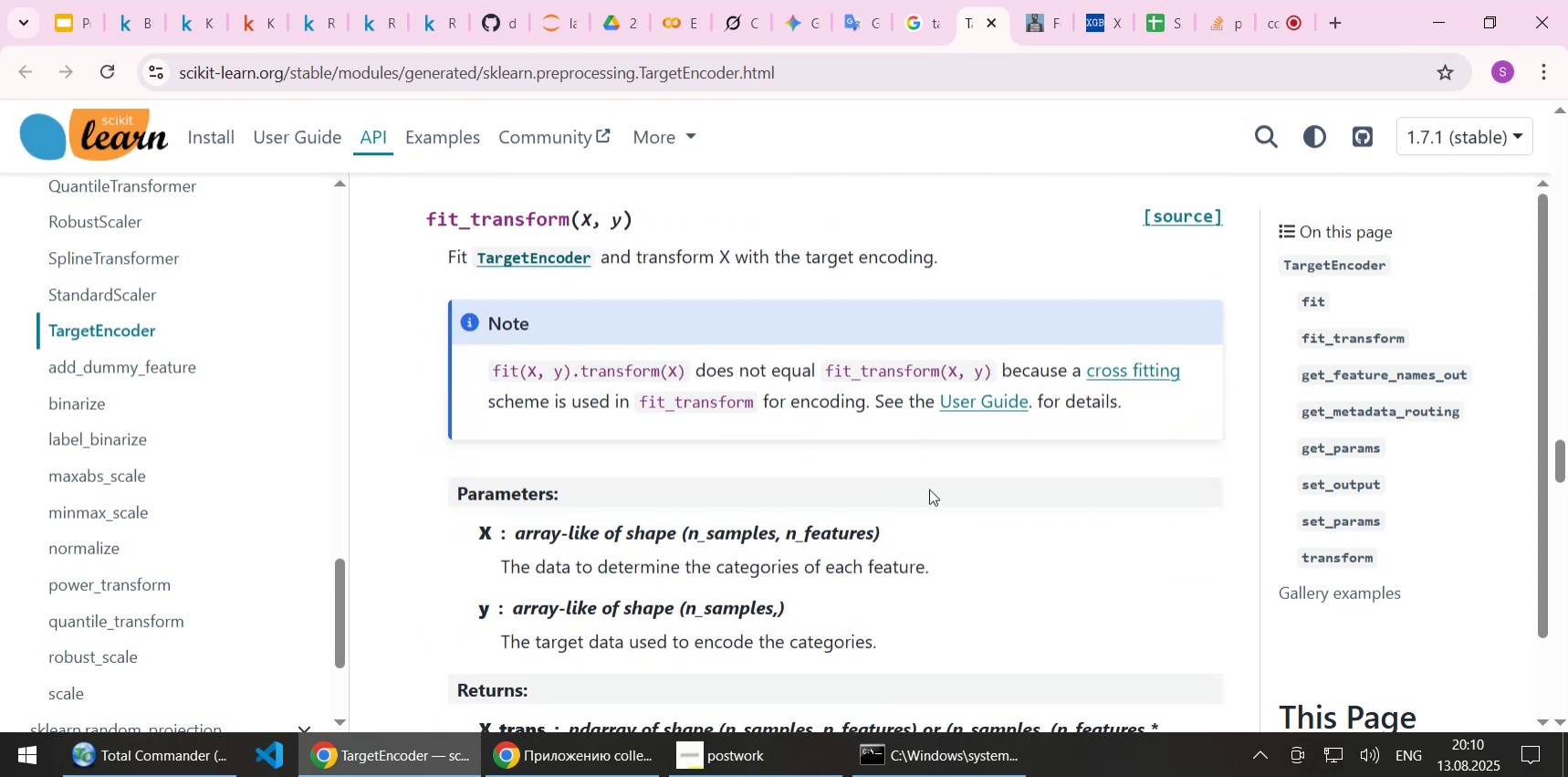 
scroll: coordinate [929, 488], scroll_direction: up, amount: 1.0
 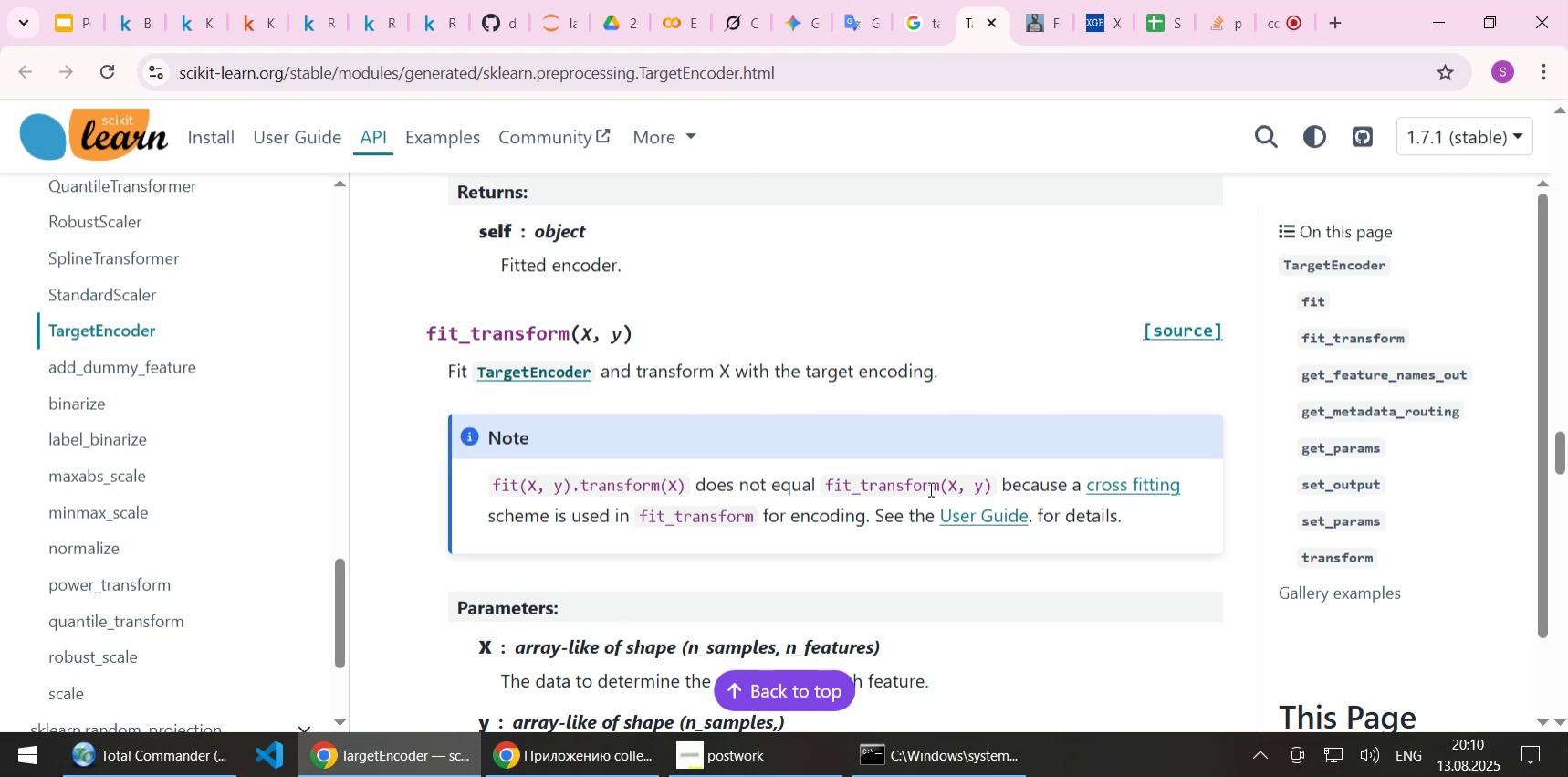 
scroll: coordinate [929, 488], scroll_direction: down, amount: 8.0
 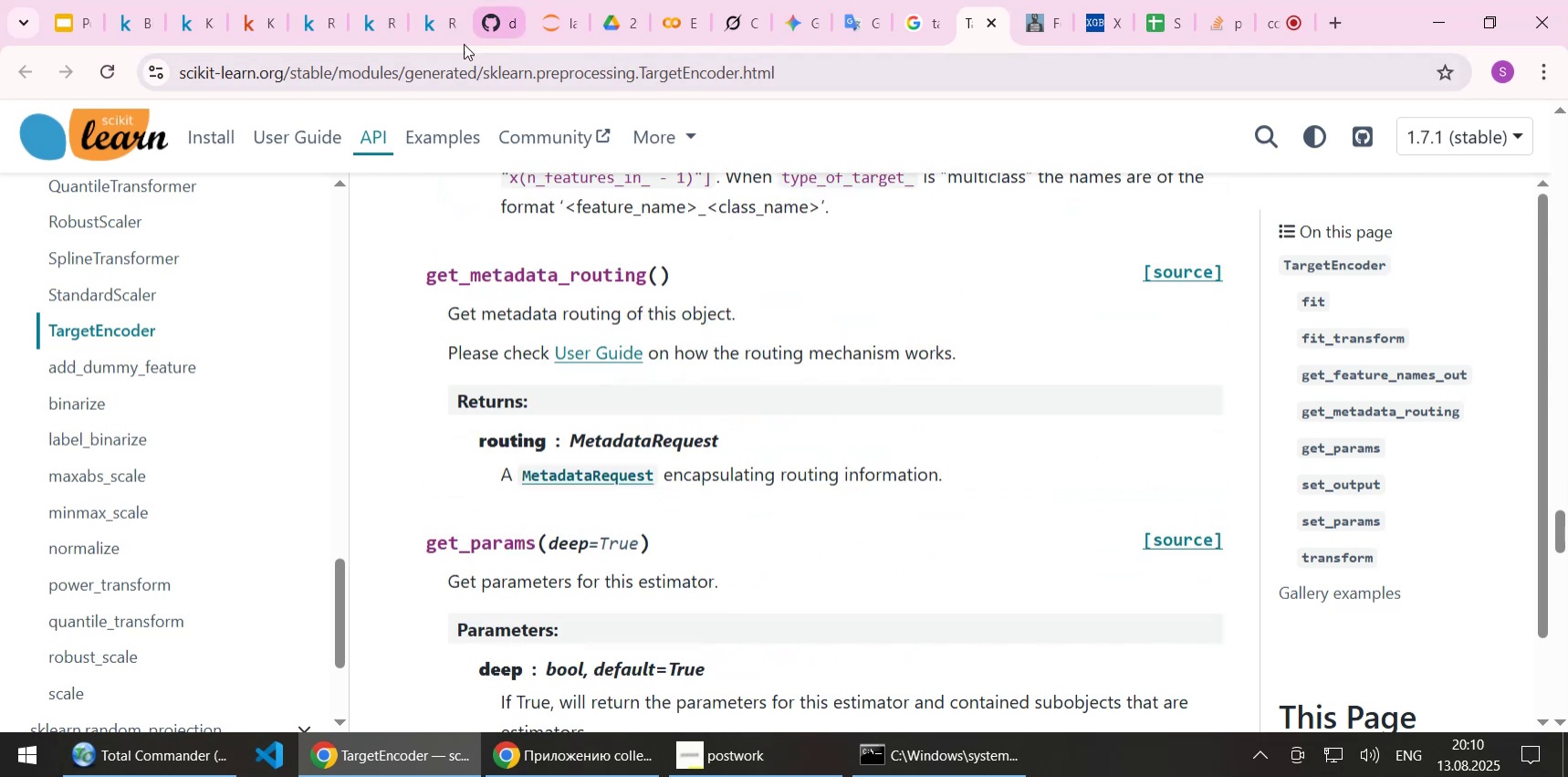 
left_click([254, 22])
 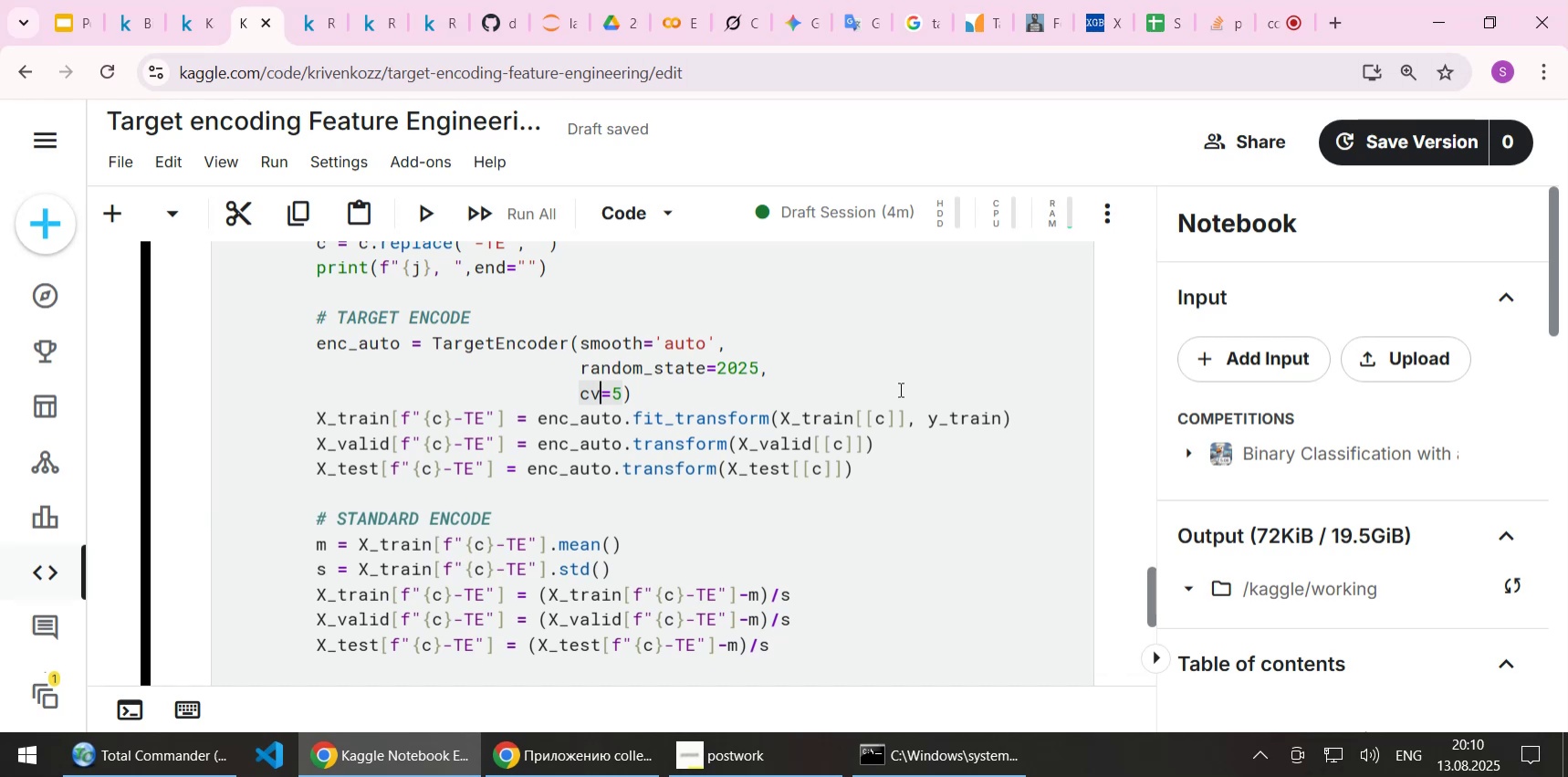 
left_click([899, 389])
 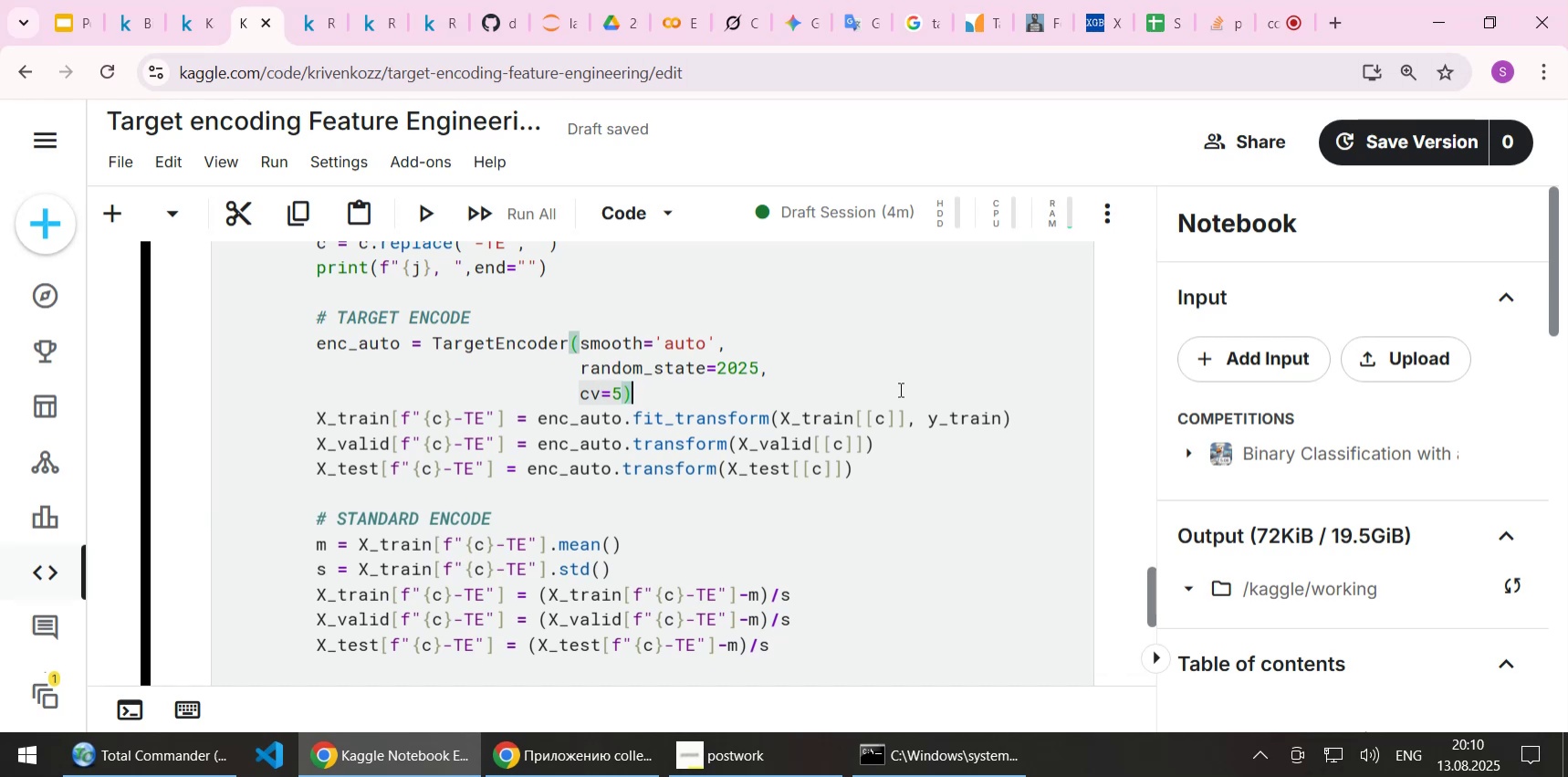 
key(Shift+Enter)
 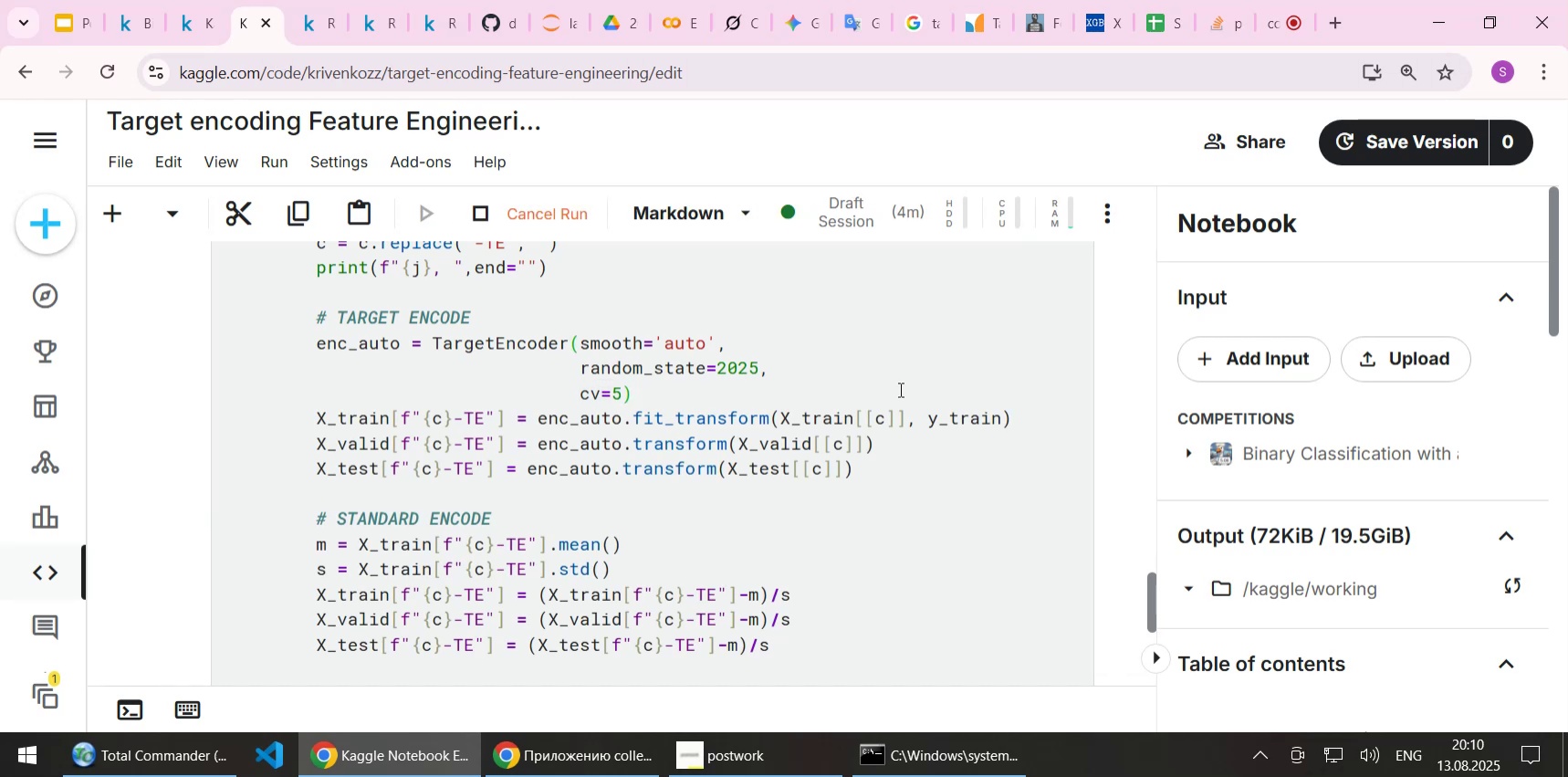 
scroll: coordinate [855, 405], scroll_direction: down, amount: 13.0
 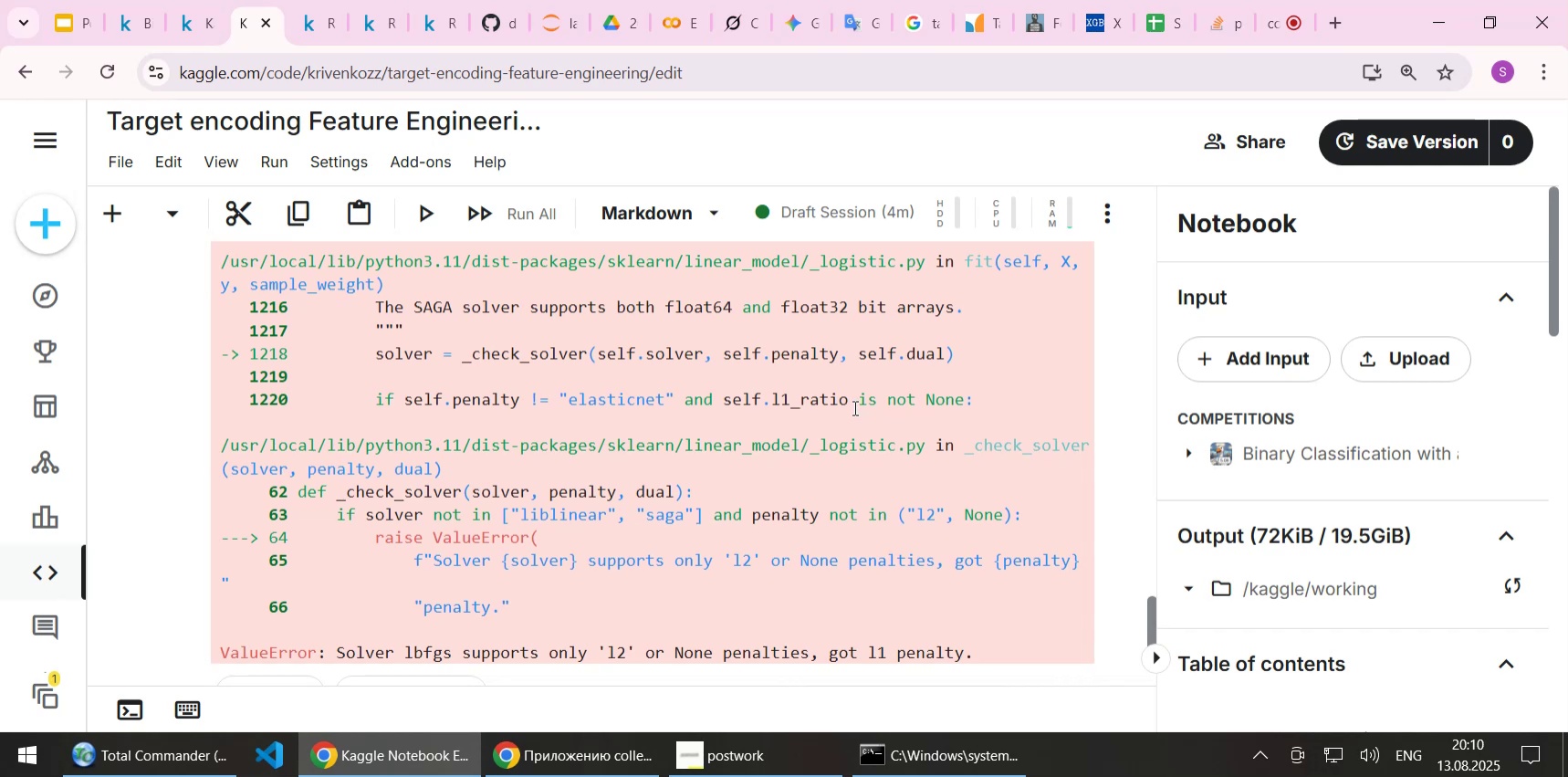 
wait(6.76)
 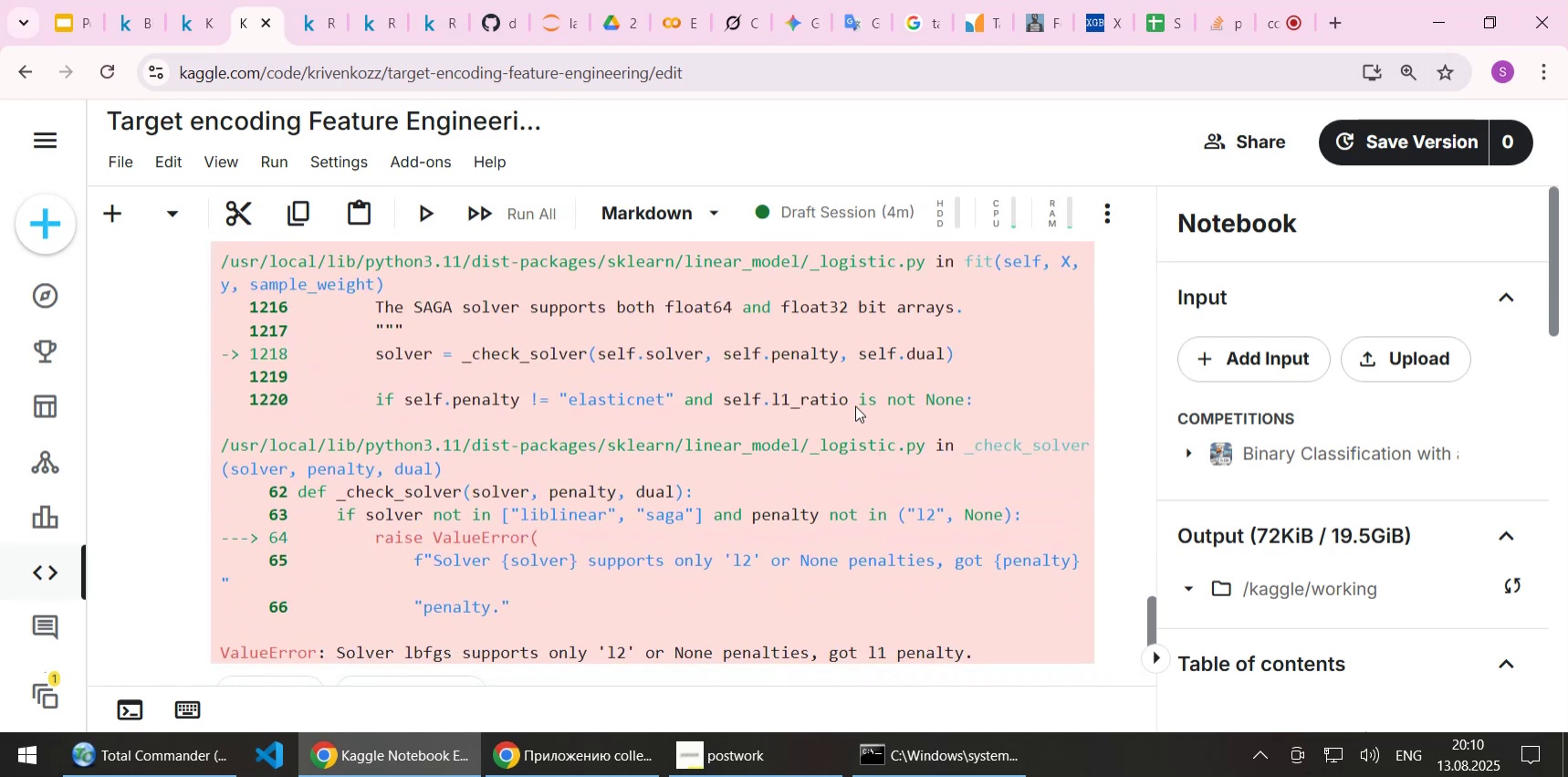 
scroll: coordinate [853, 407], scroll_direction: up, amount: 3.0
 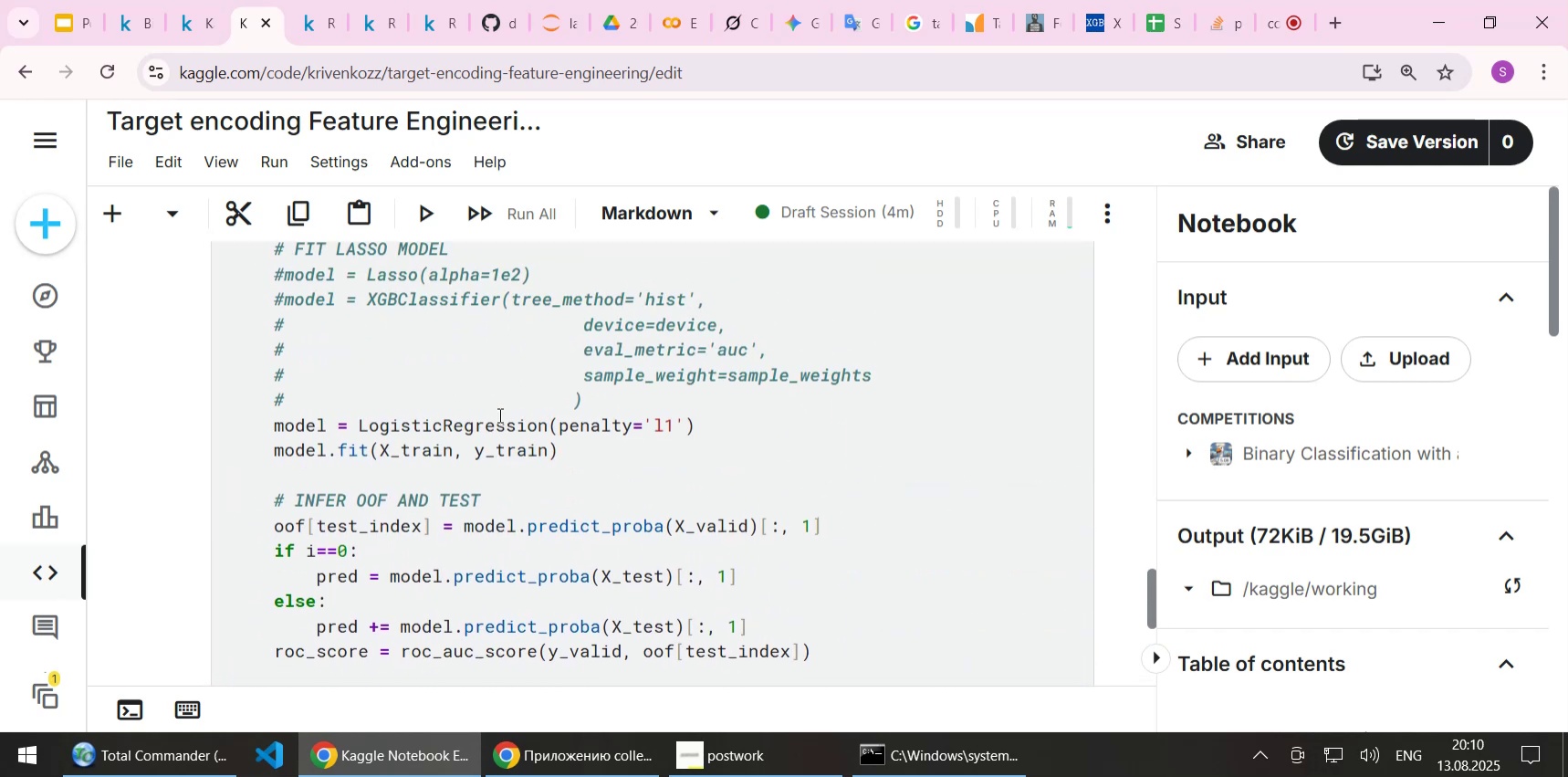 
double_click([411, 422])
 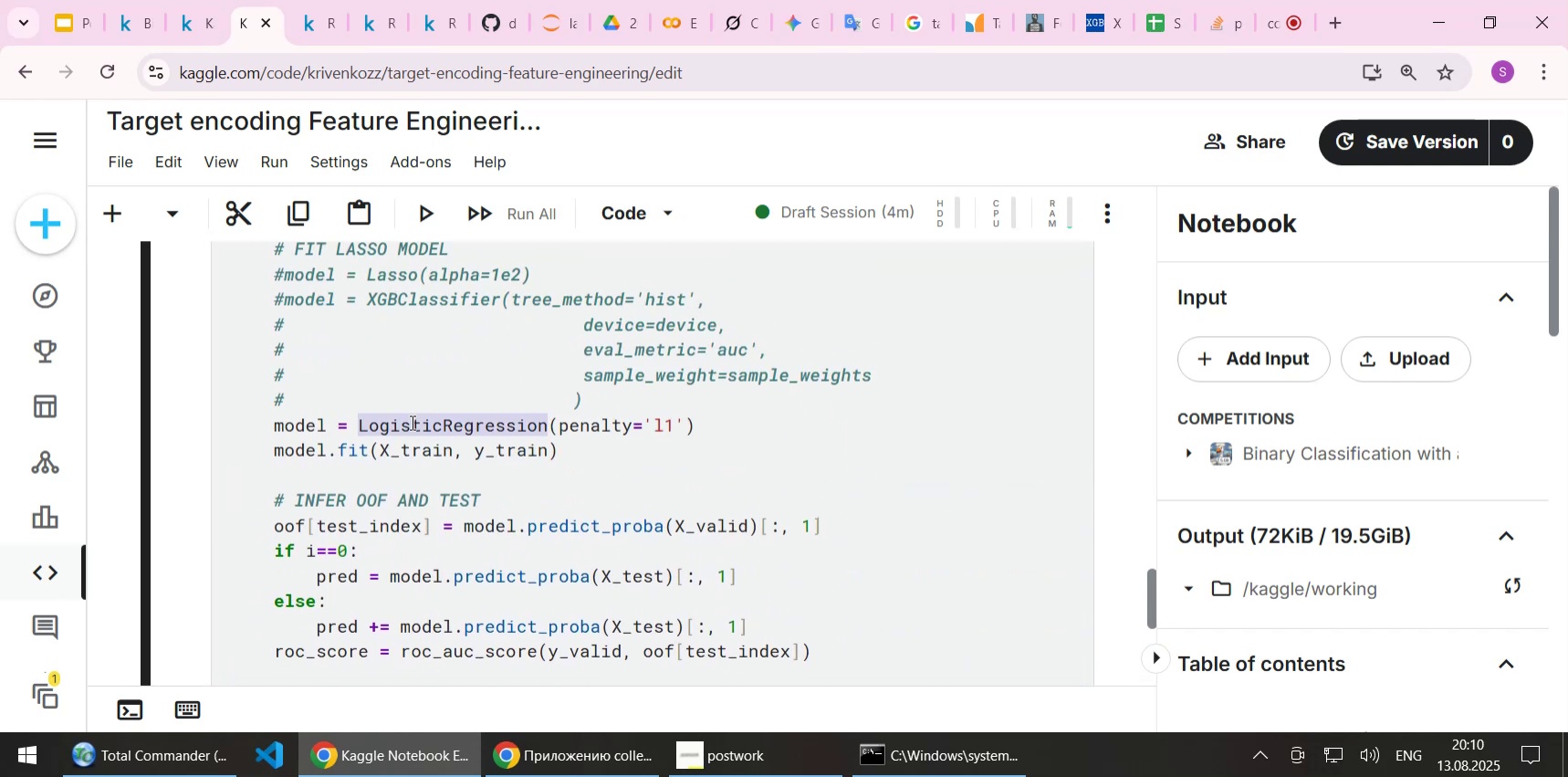 
key(Control+C)
 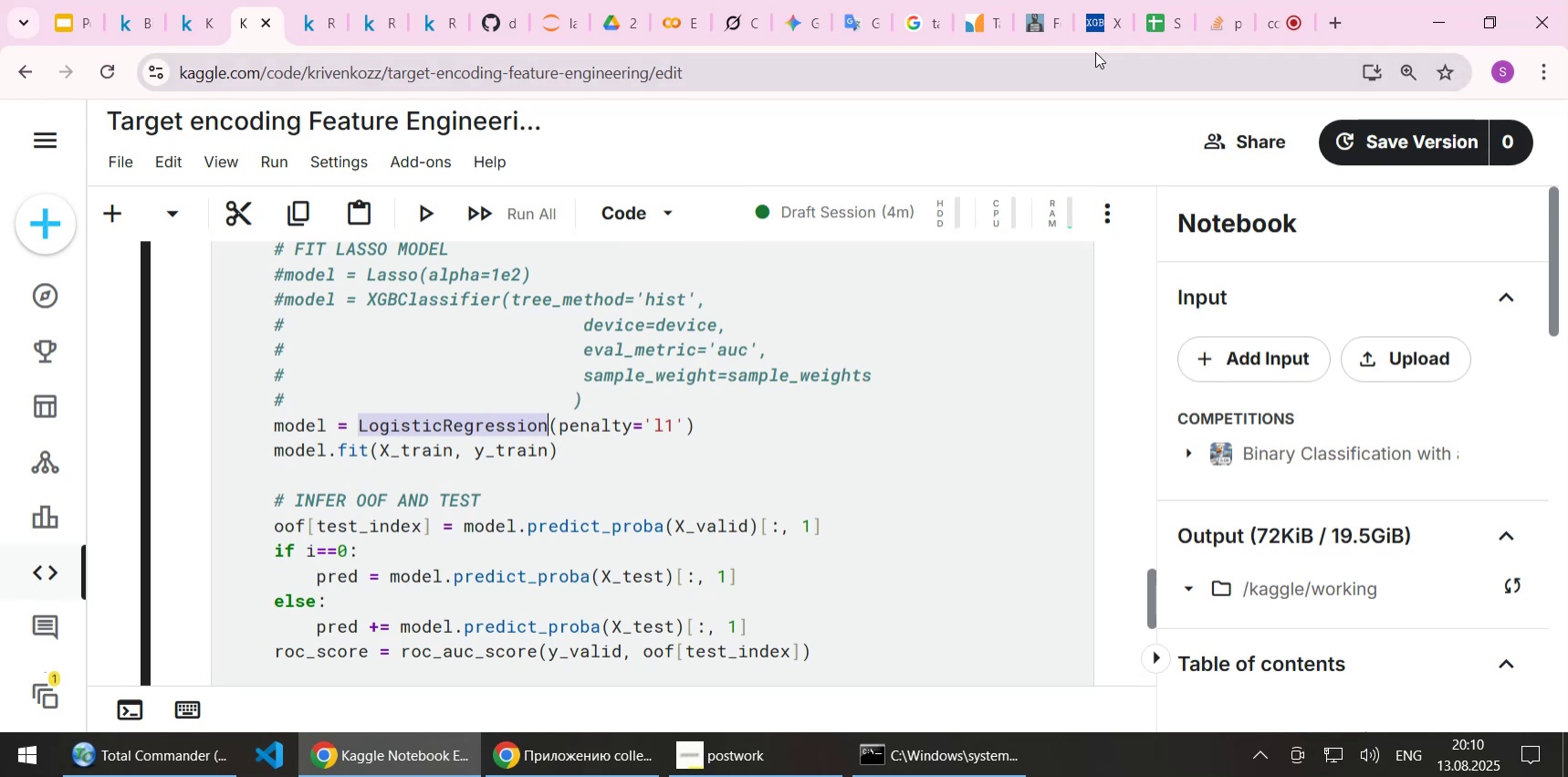 
left_click([918, 27])
 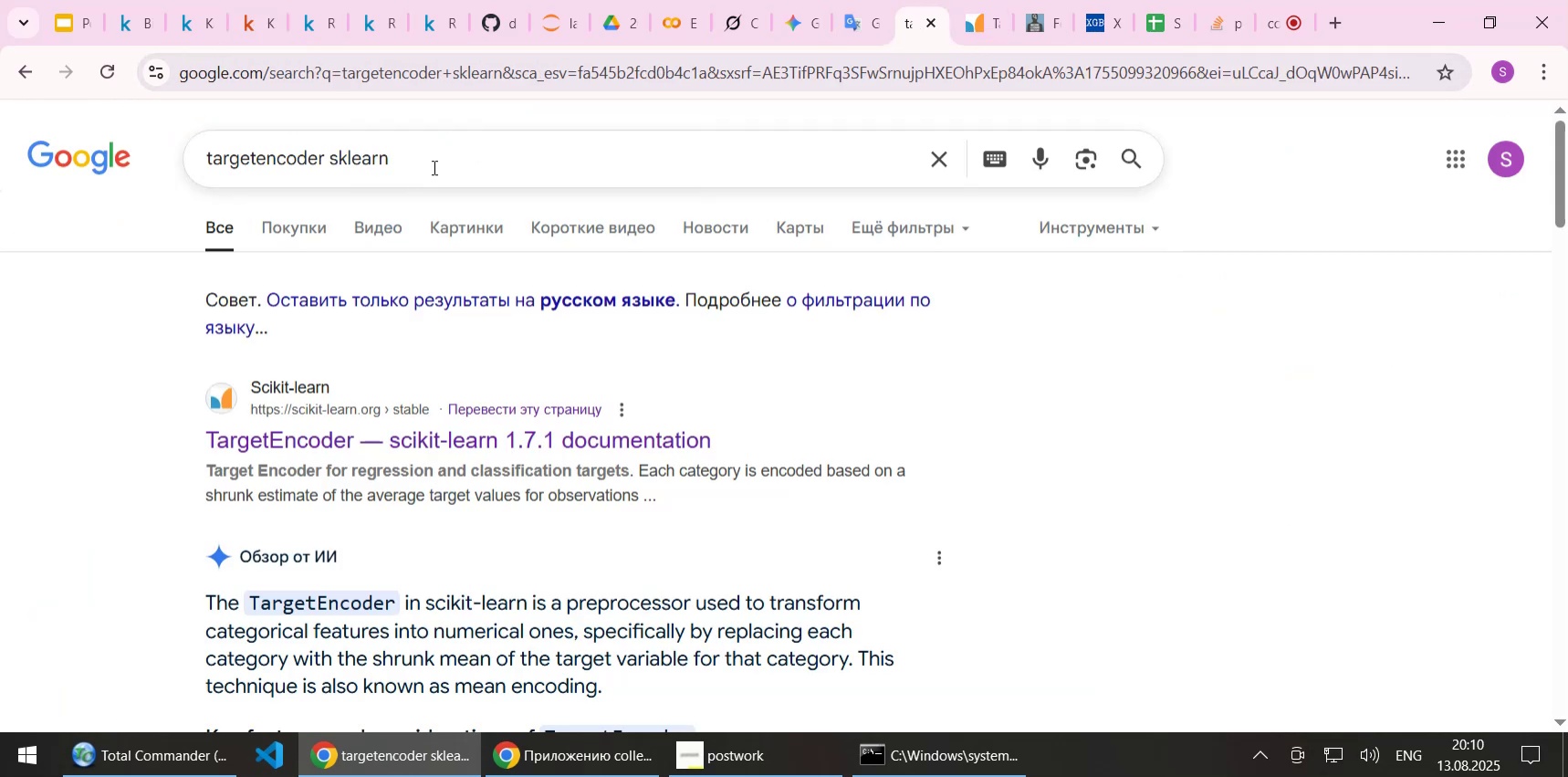 
left_click_drag(start_coordinate=[433, 167], to_coordinate=[228, 164])
 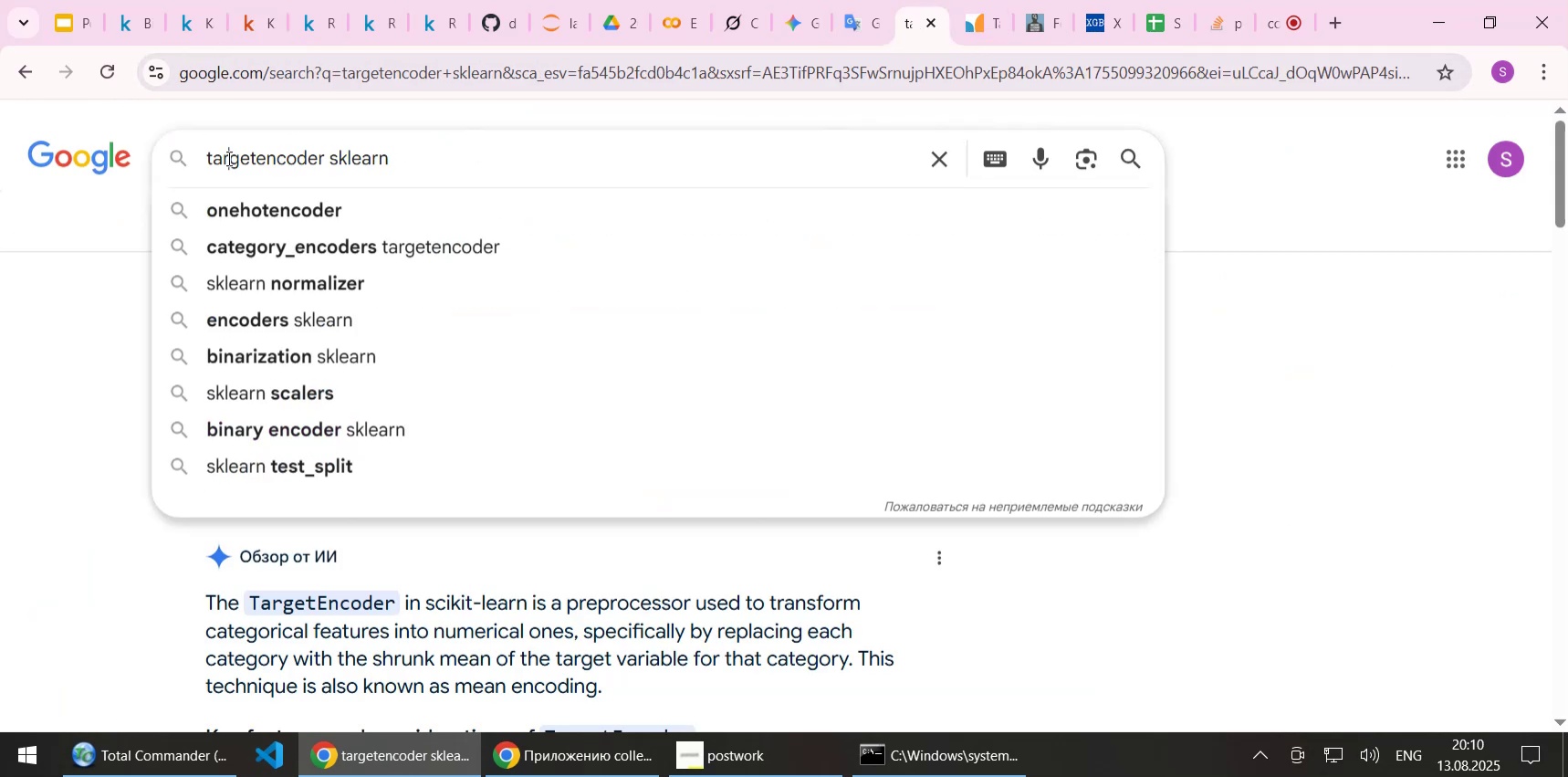 
double_click([227, 158])
 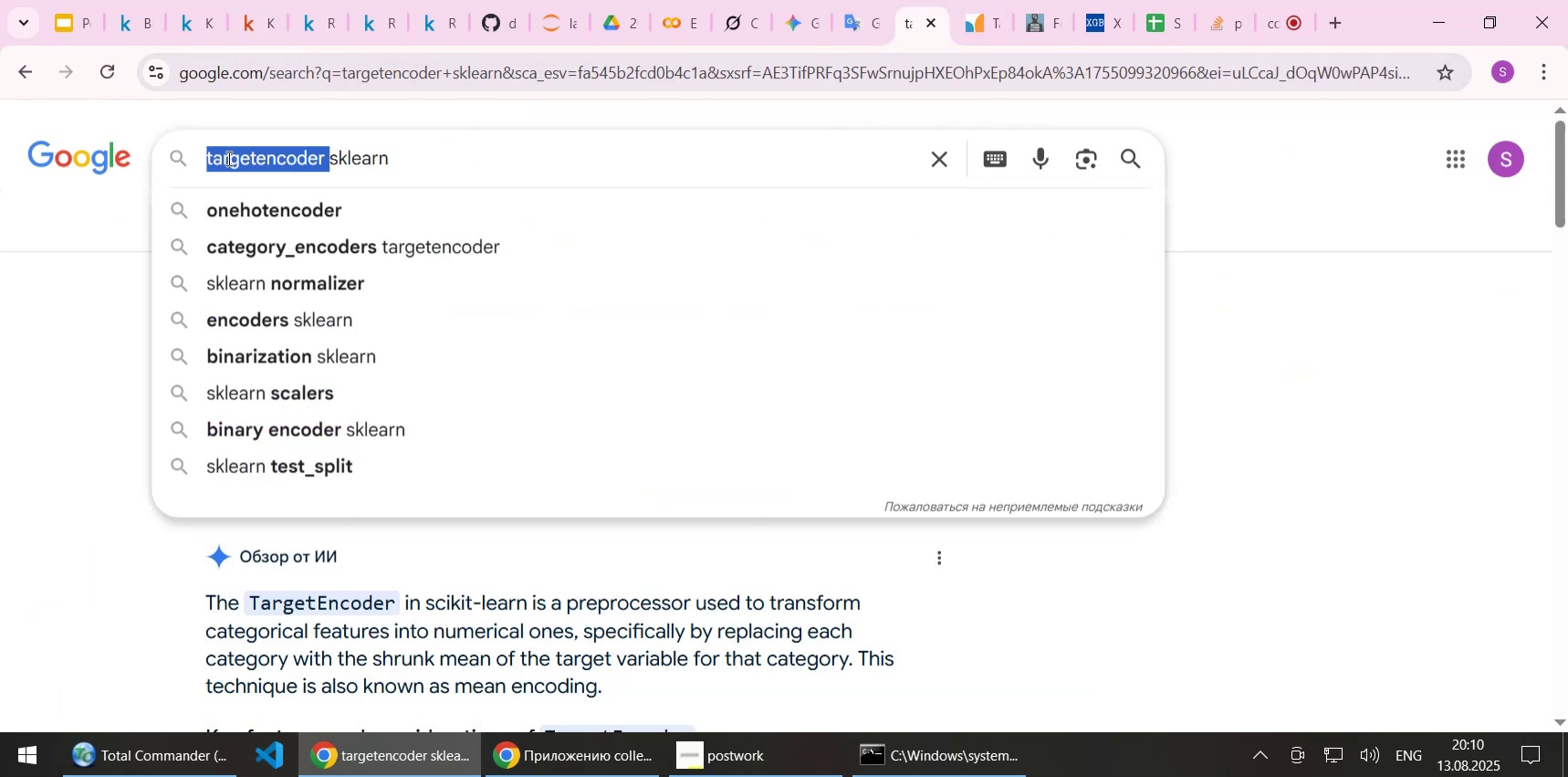 
key(Control+ControlLeft)
 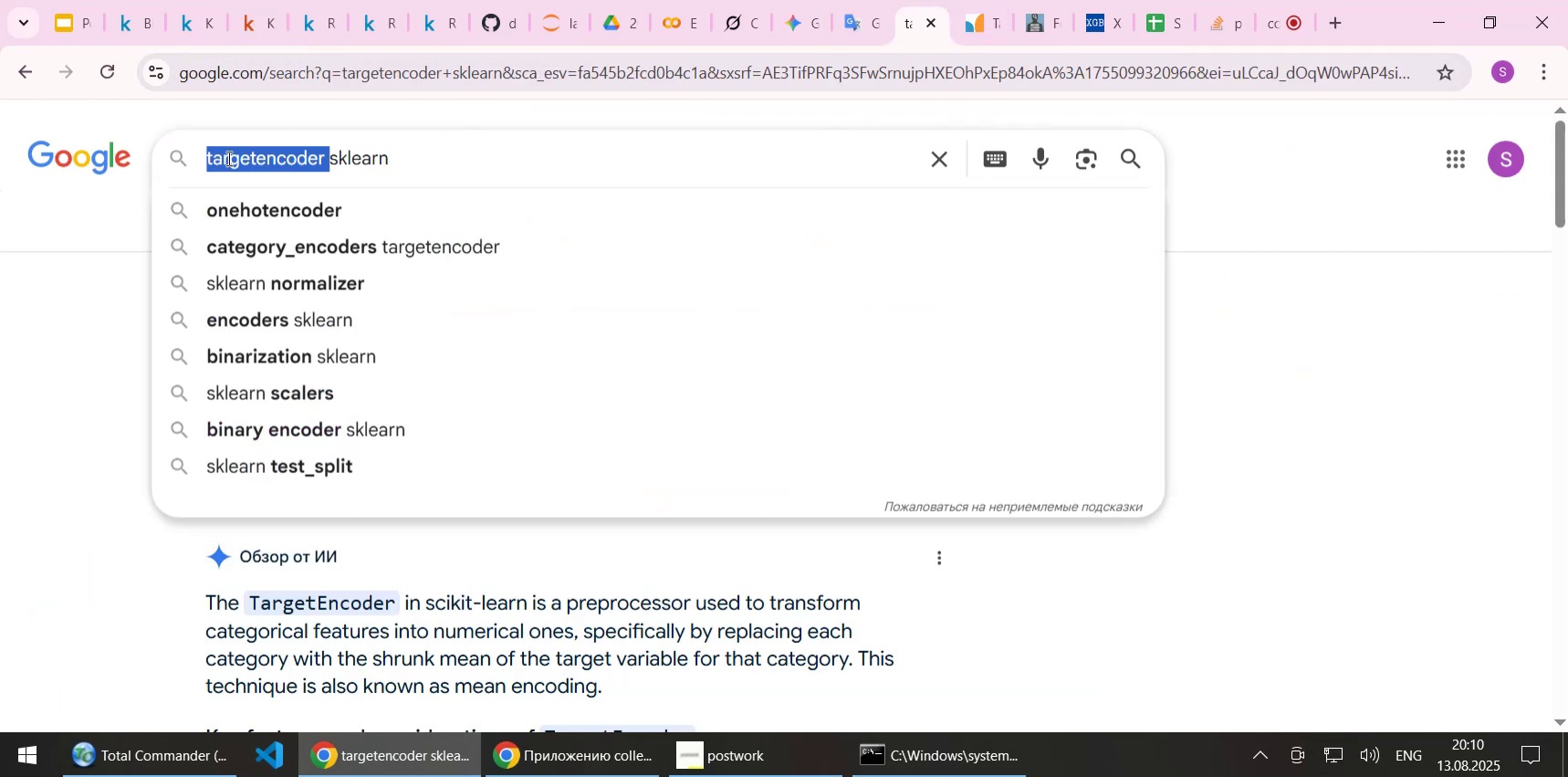 
key(Control+V)
 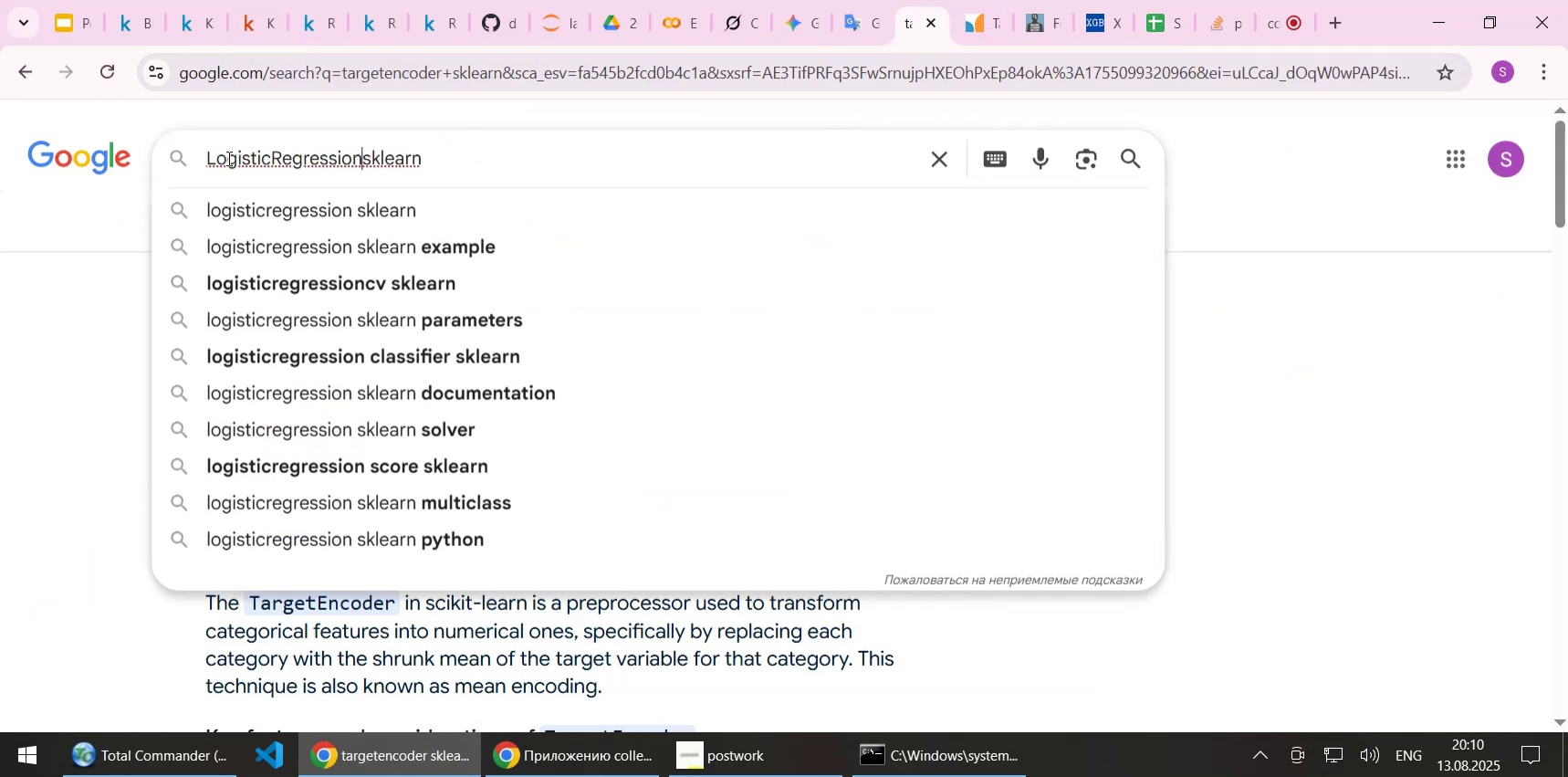 
key(Space)
 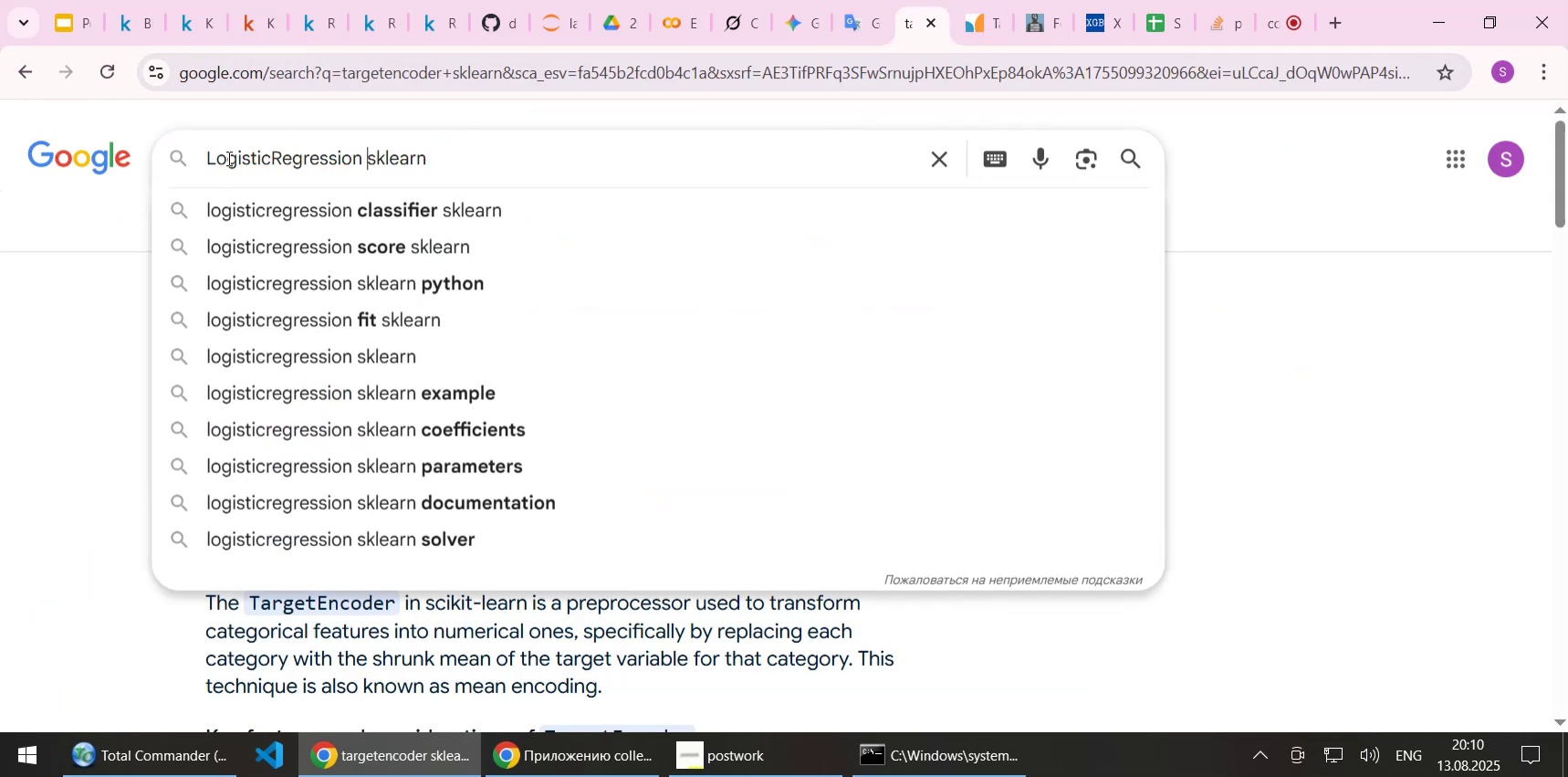 
key(NumpadEnter)
 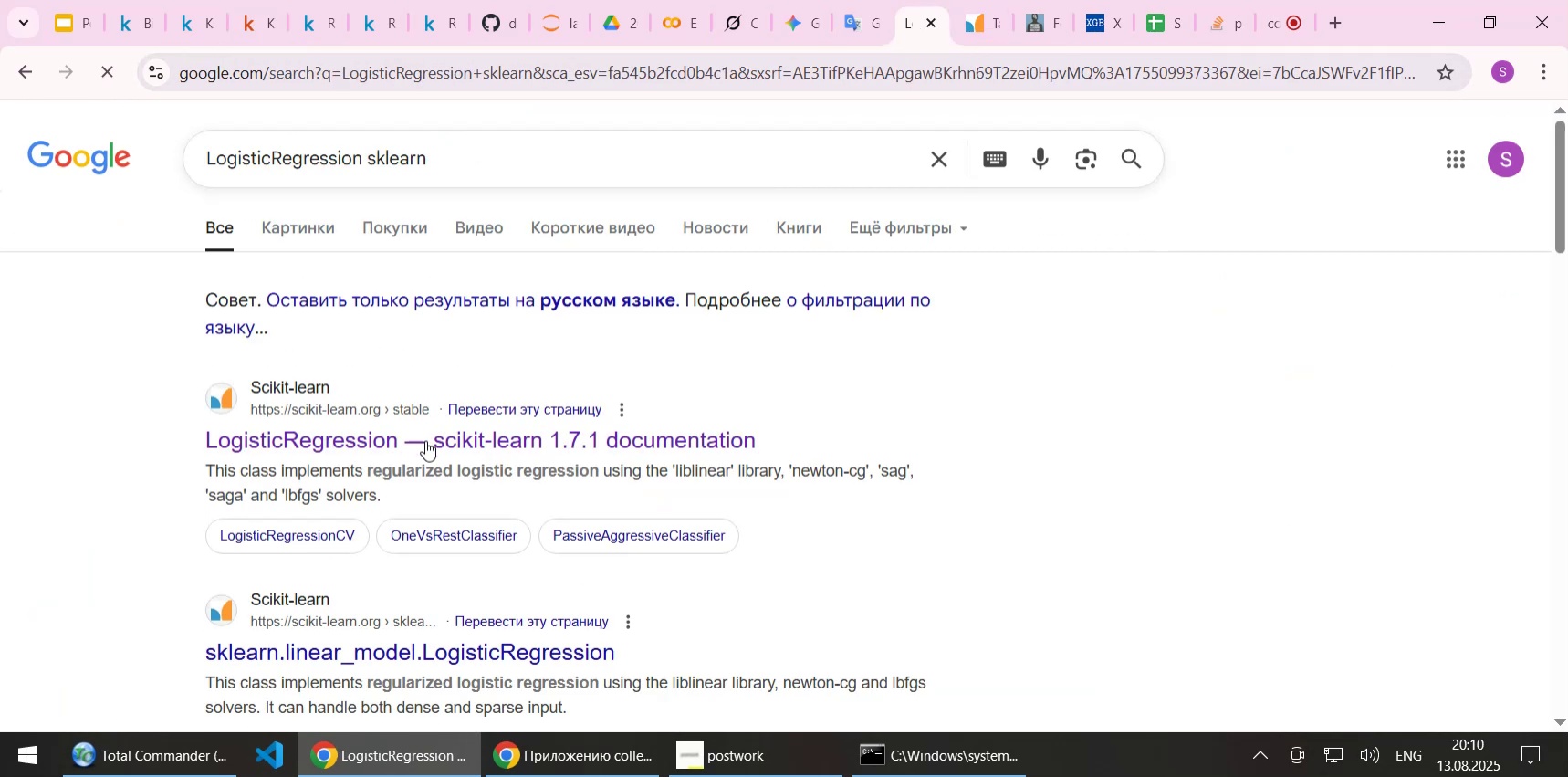 
middle_click([425, 443])
 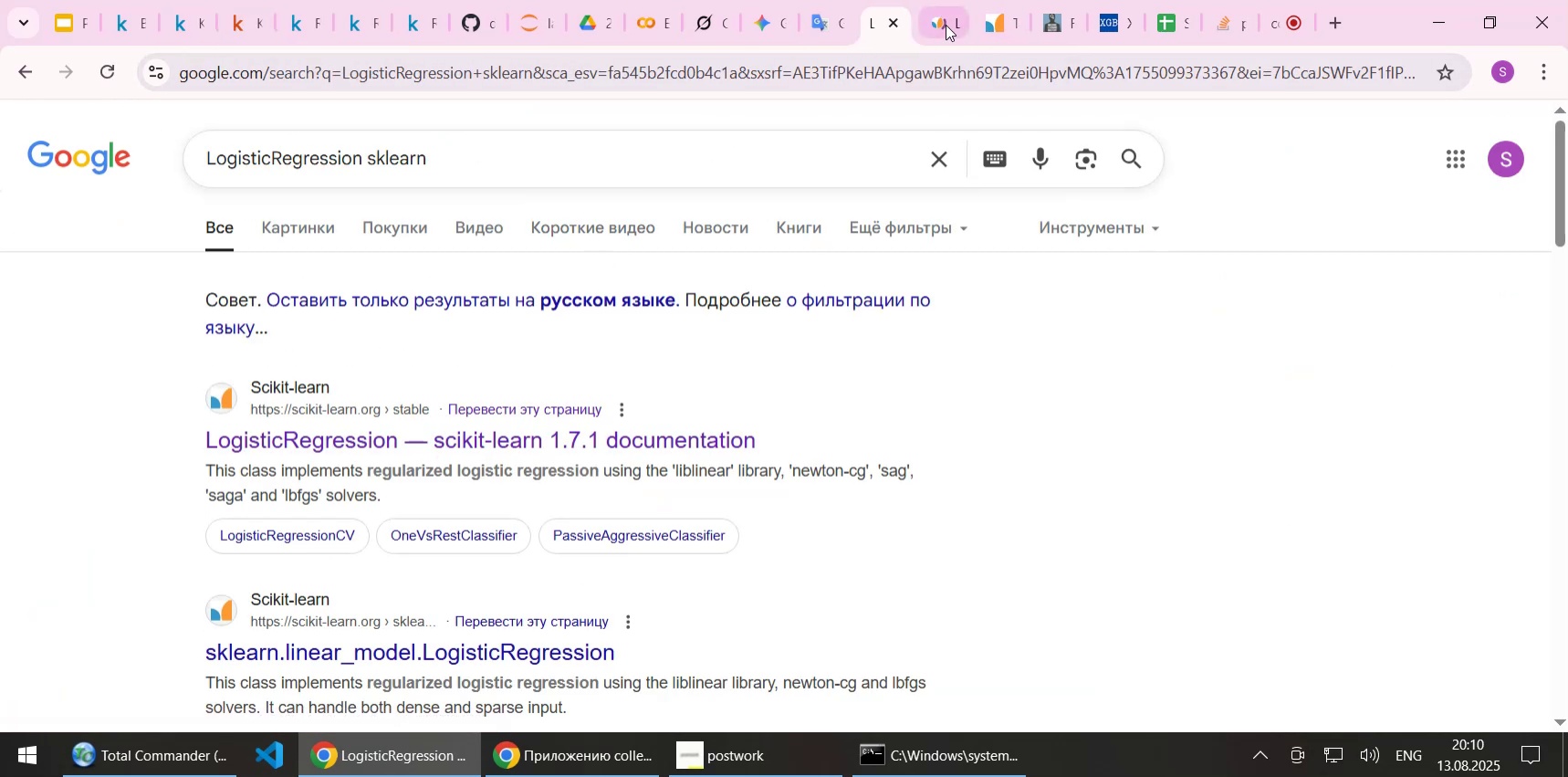 
left_click([947, 24])
 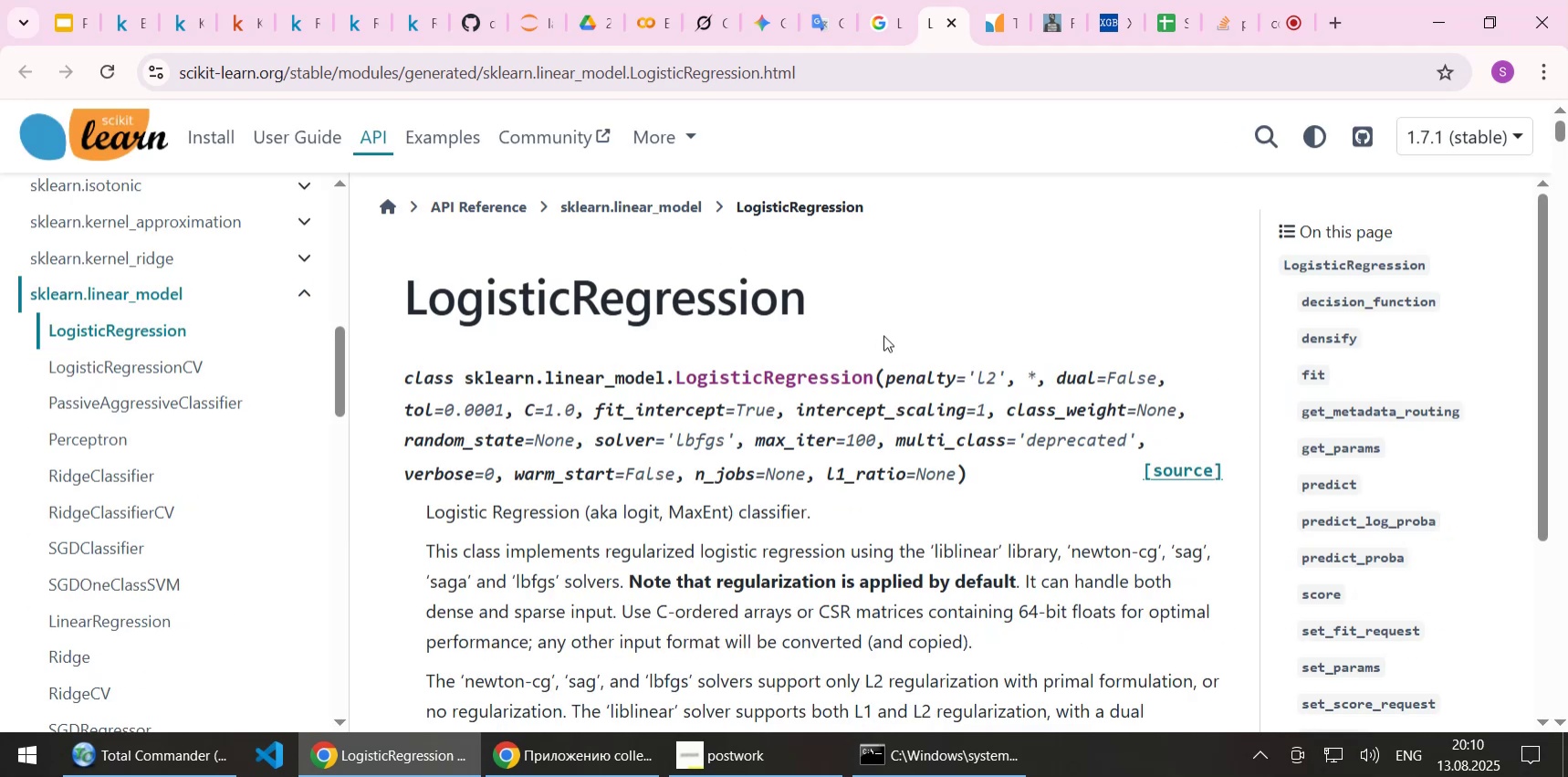 
scroll: coordinate [883, 335], scroll_direction: down, amount: 1.0
 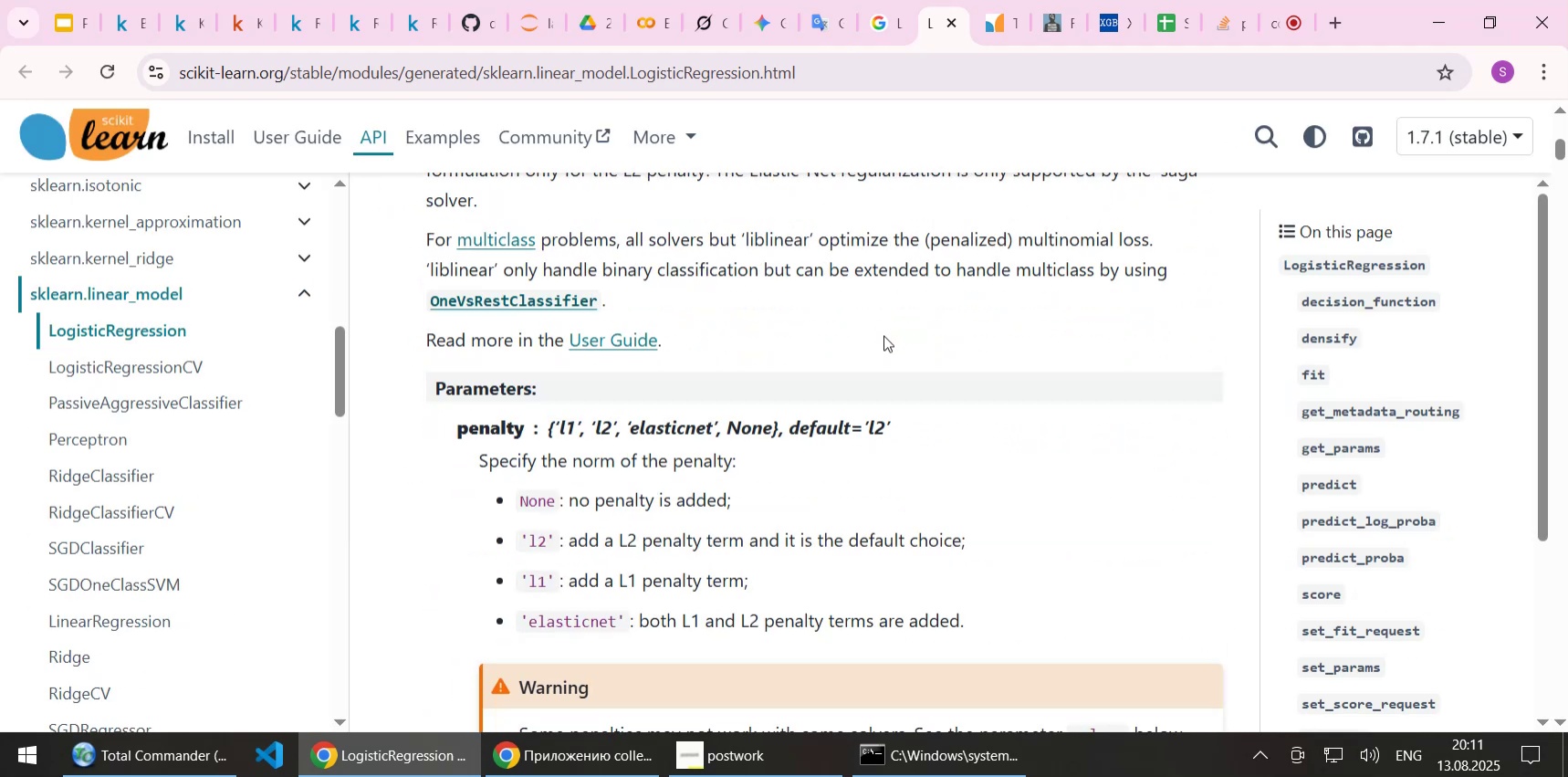 
wait(5.8)
 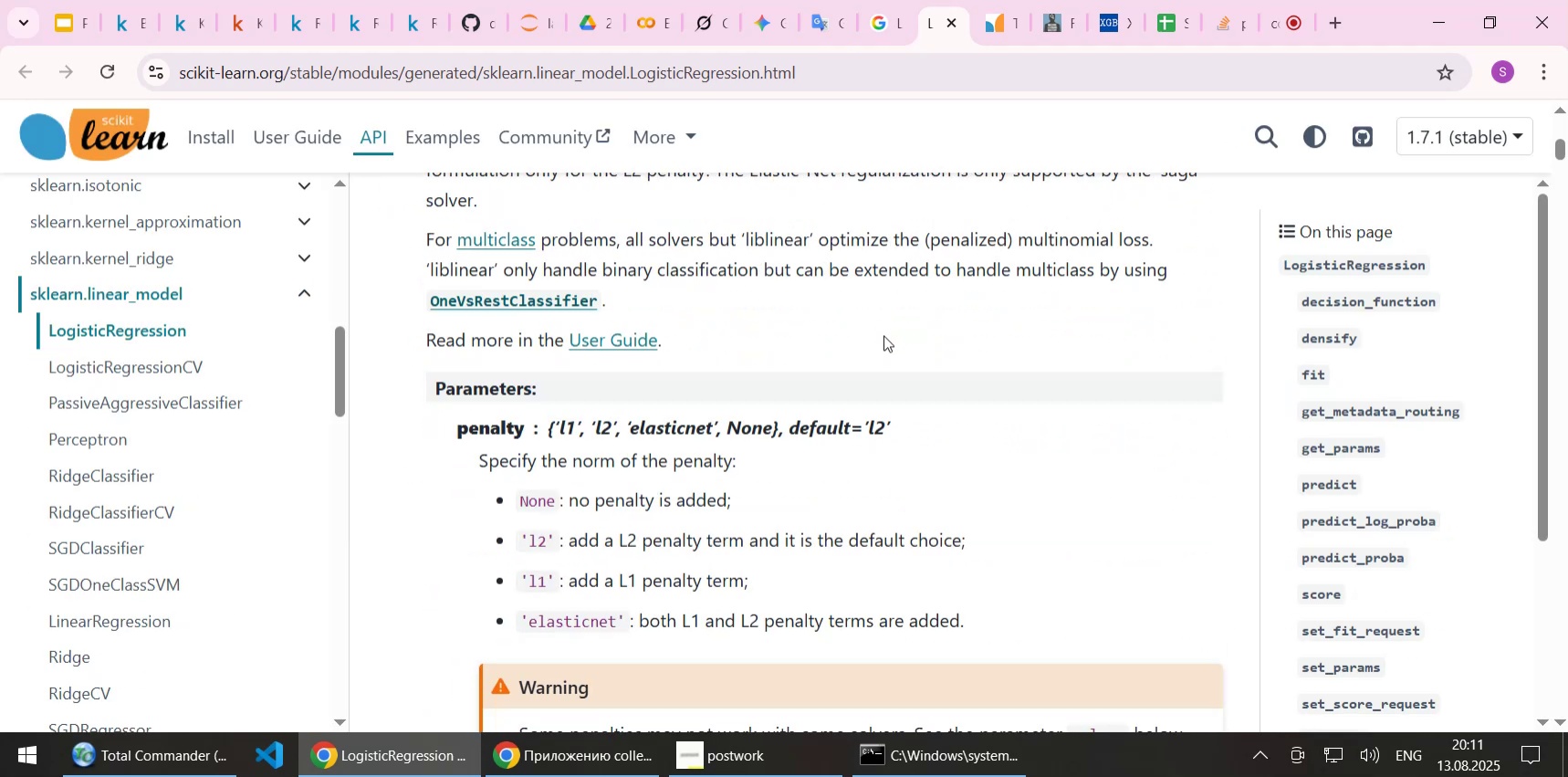 
scroll: coordinate [899, 394], scroll_direction: down, amount: 8.0
 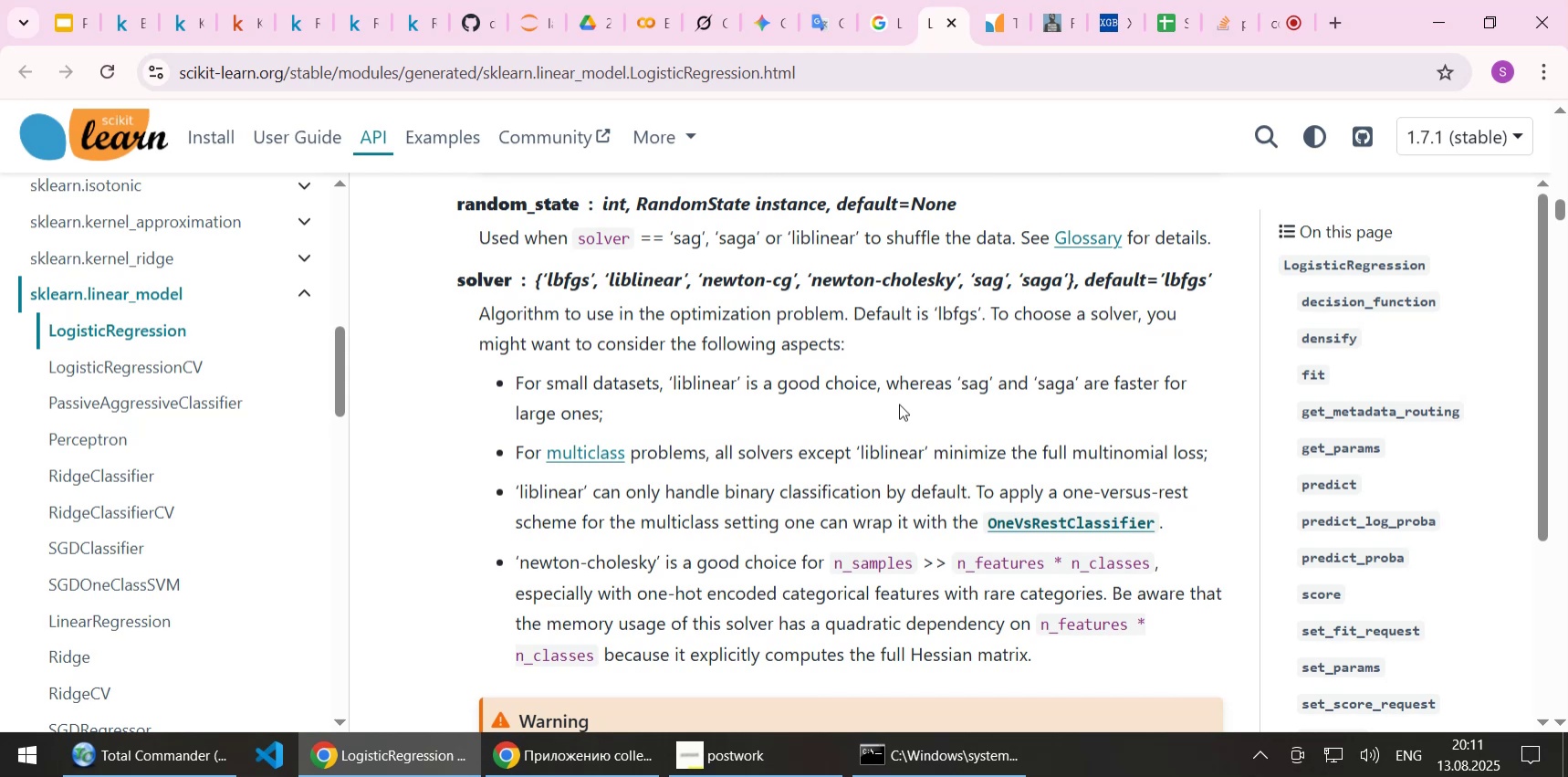 
wait(13.18)
 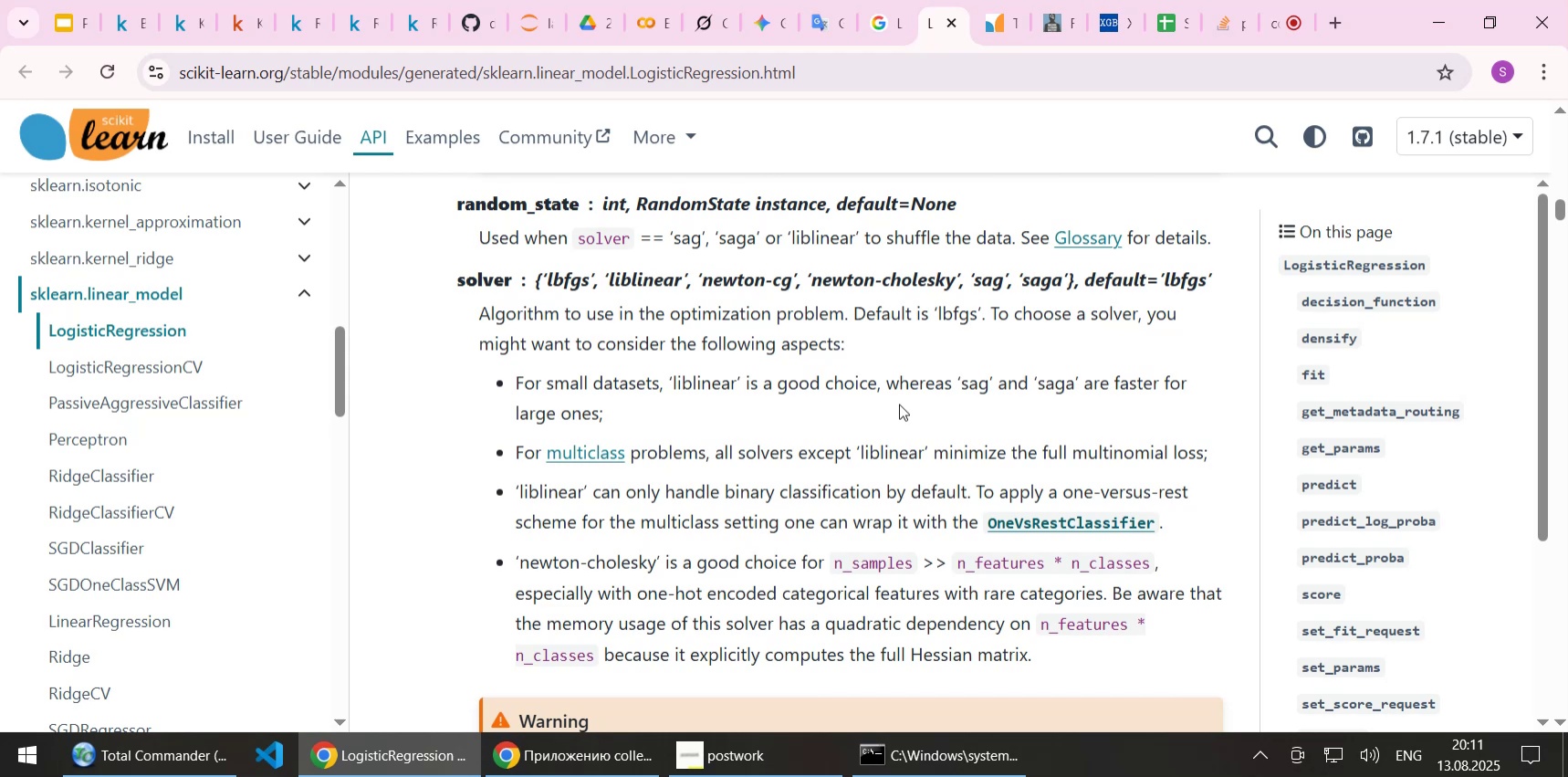 
scroll: coordinate [899, 404], scroll_direction: down, amount: 1.0
 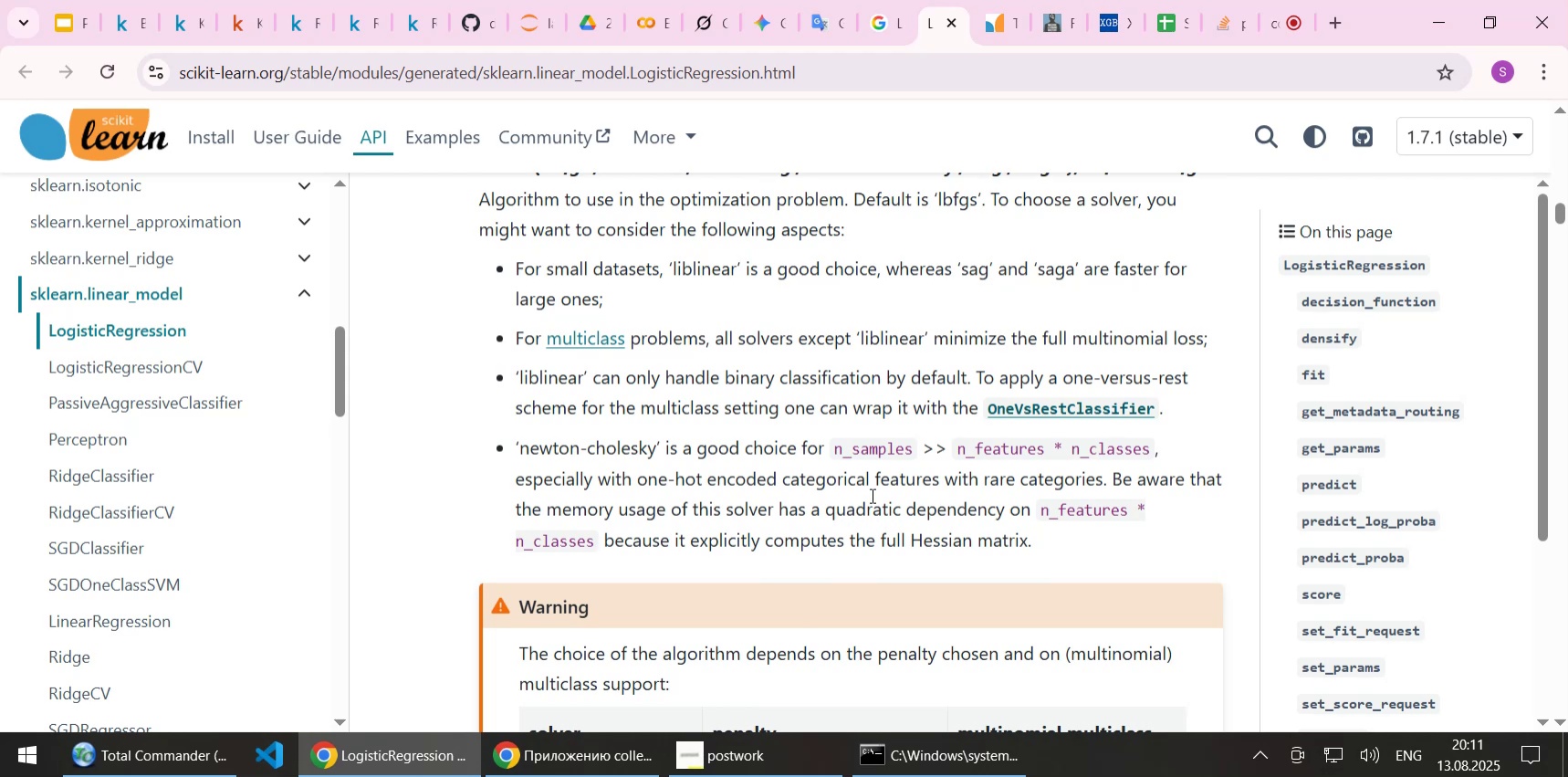 
wait(22.8)
 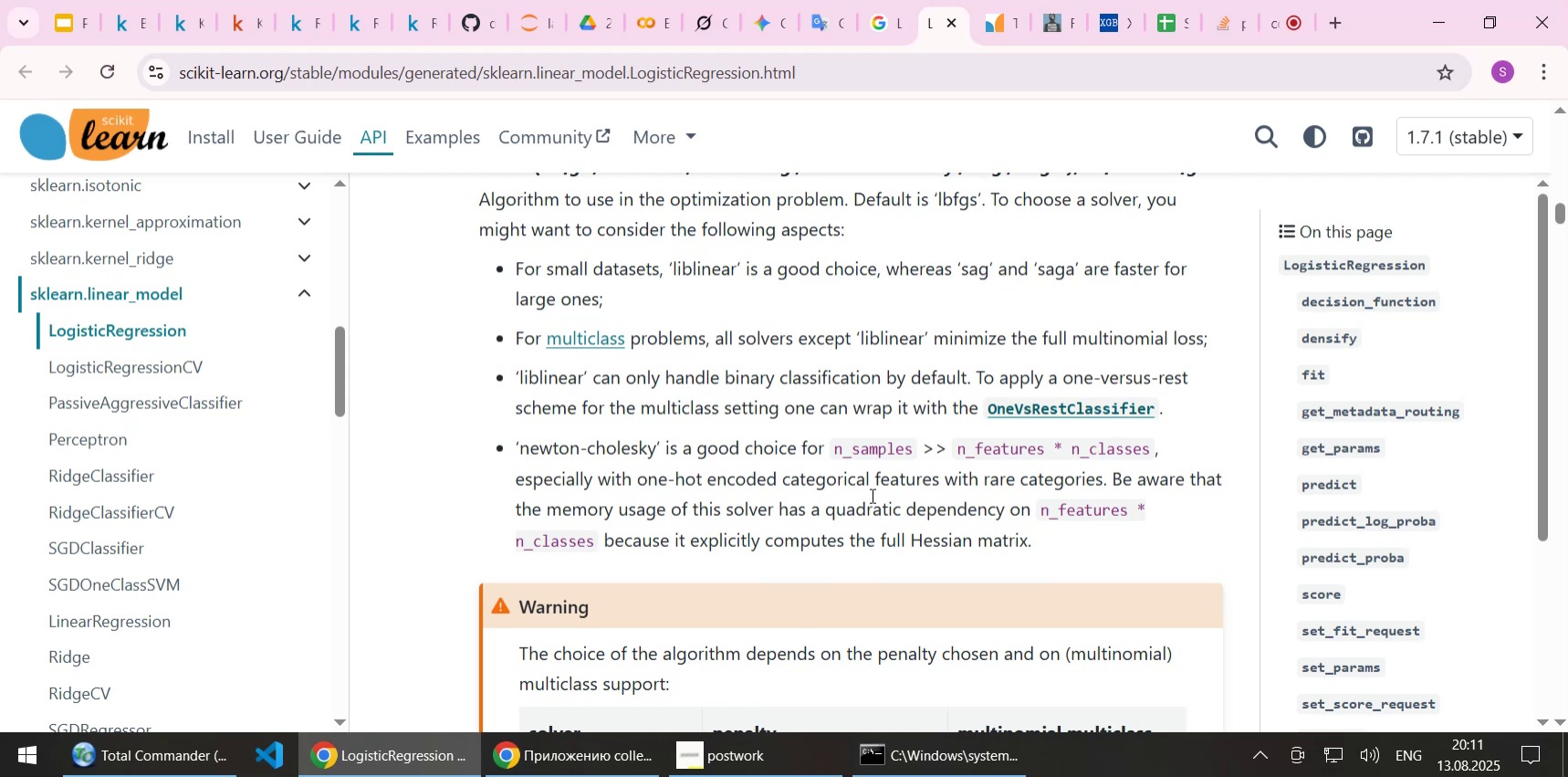 
left_click_drag(start_coordinate=[828, 532], to_coordinate=[979, 529])
 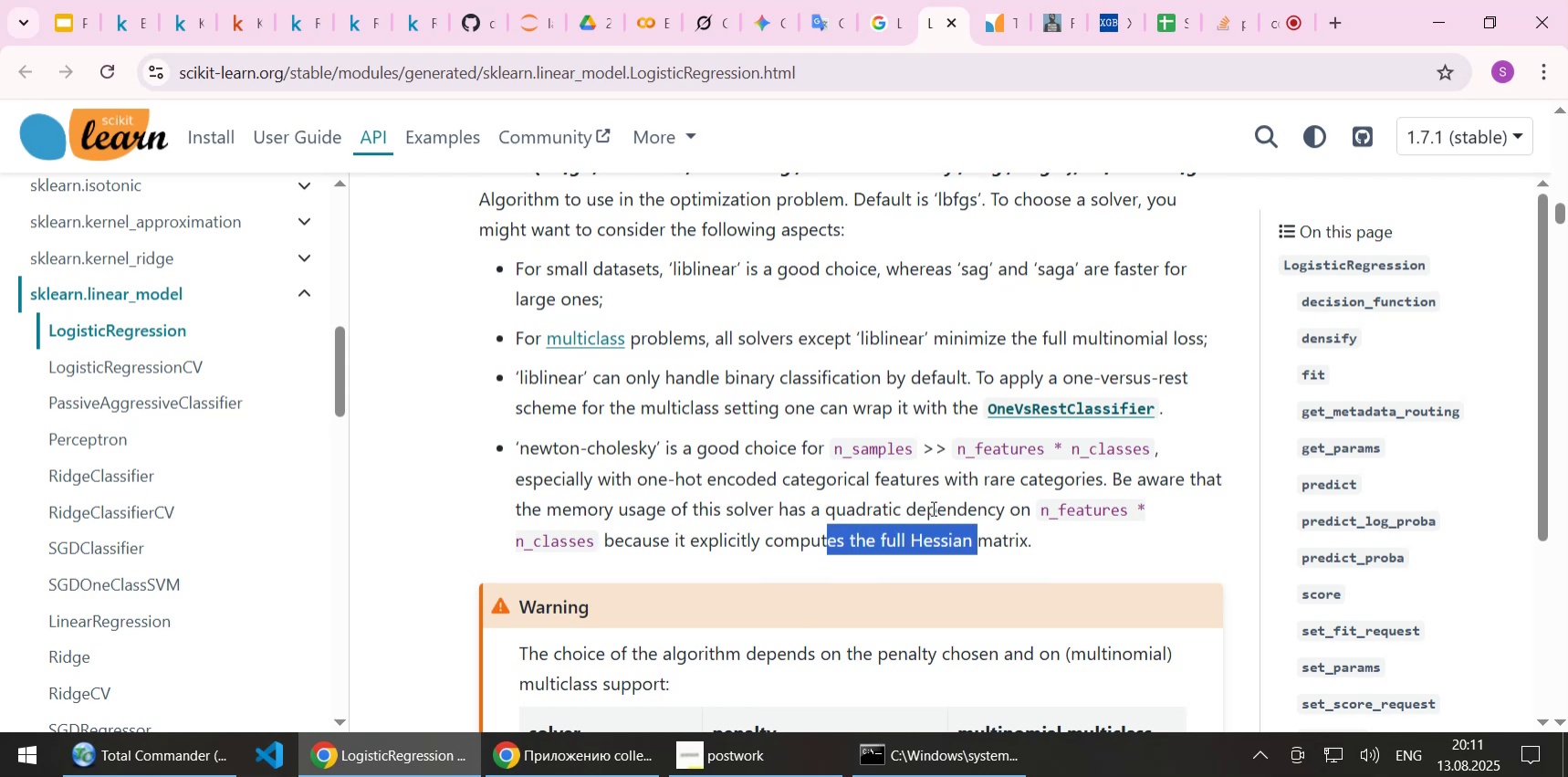 
left_click([932, 508])
 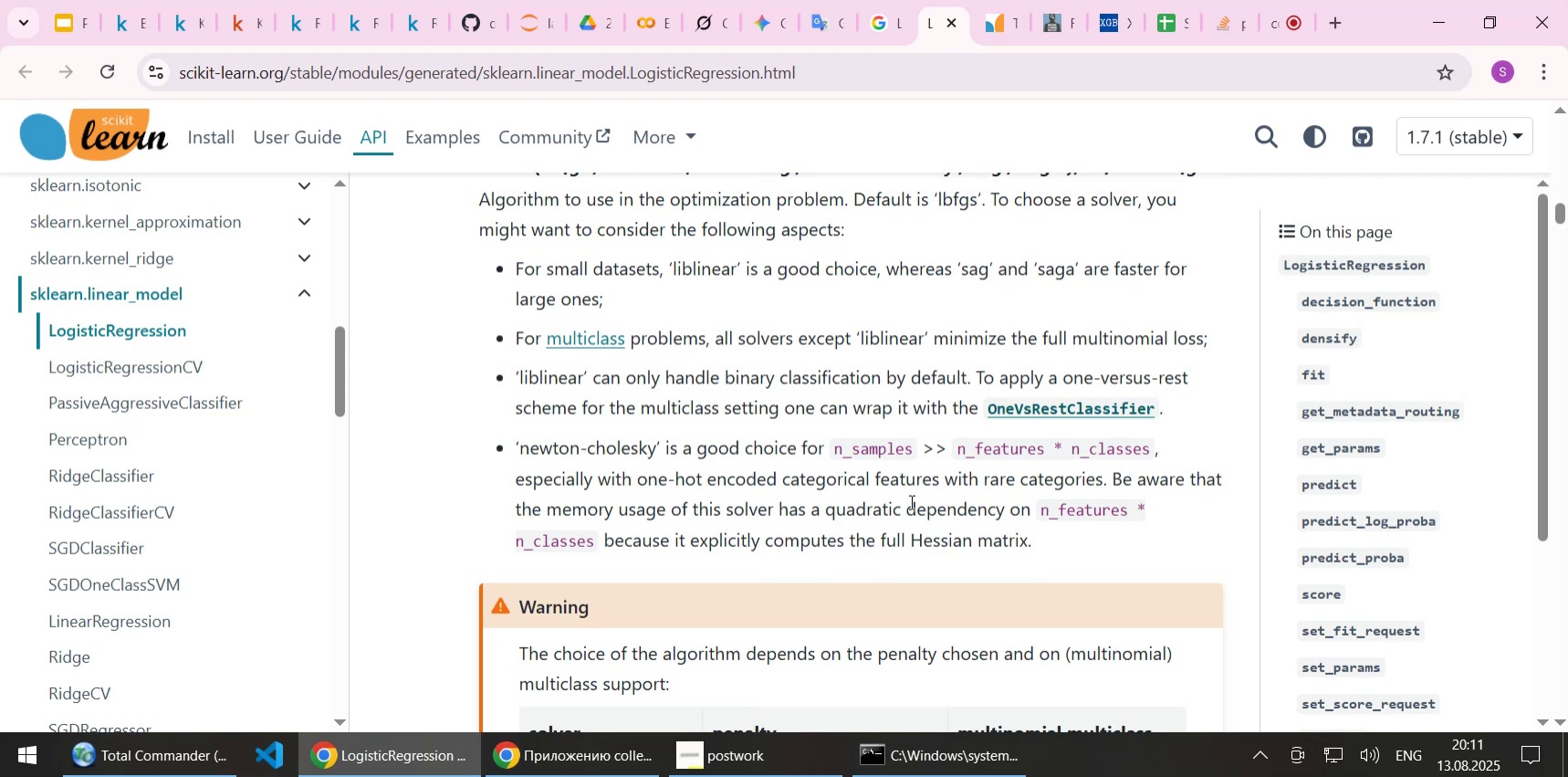 
scroll: coordinate [910, 501], scroll_direction: up, amount: 1.0
 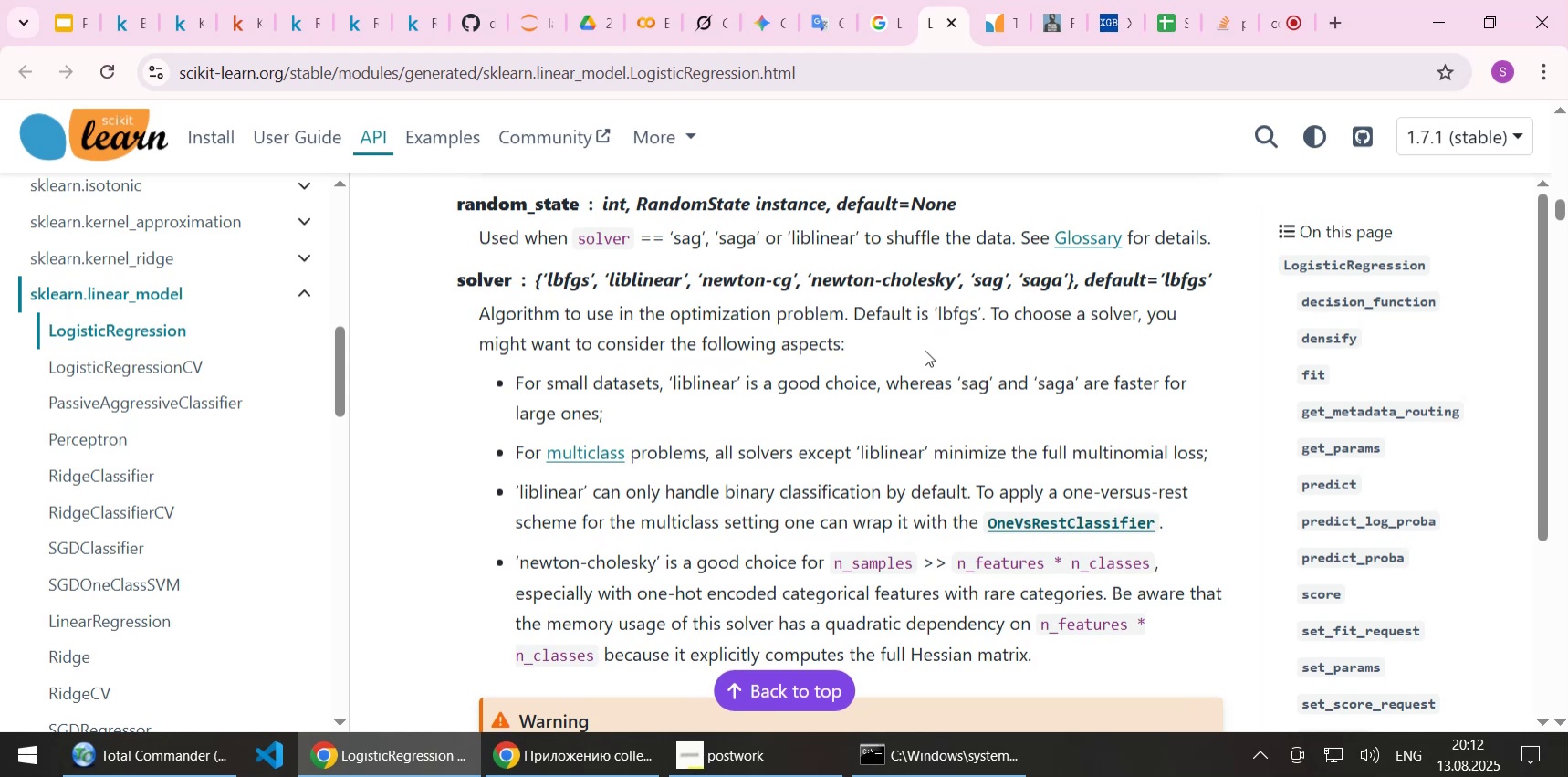 
wait(17.53)
 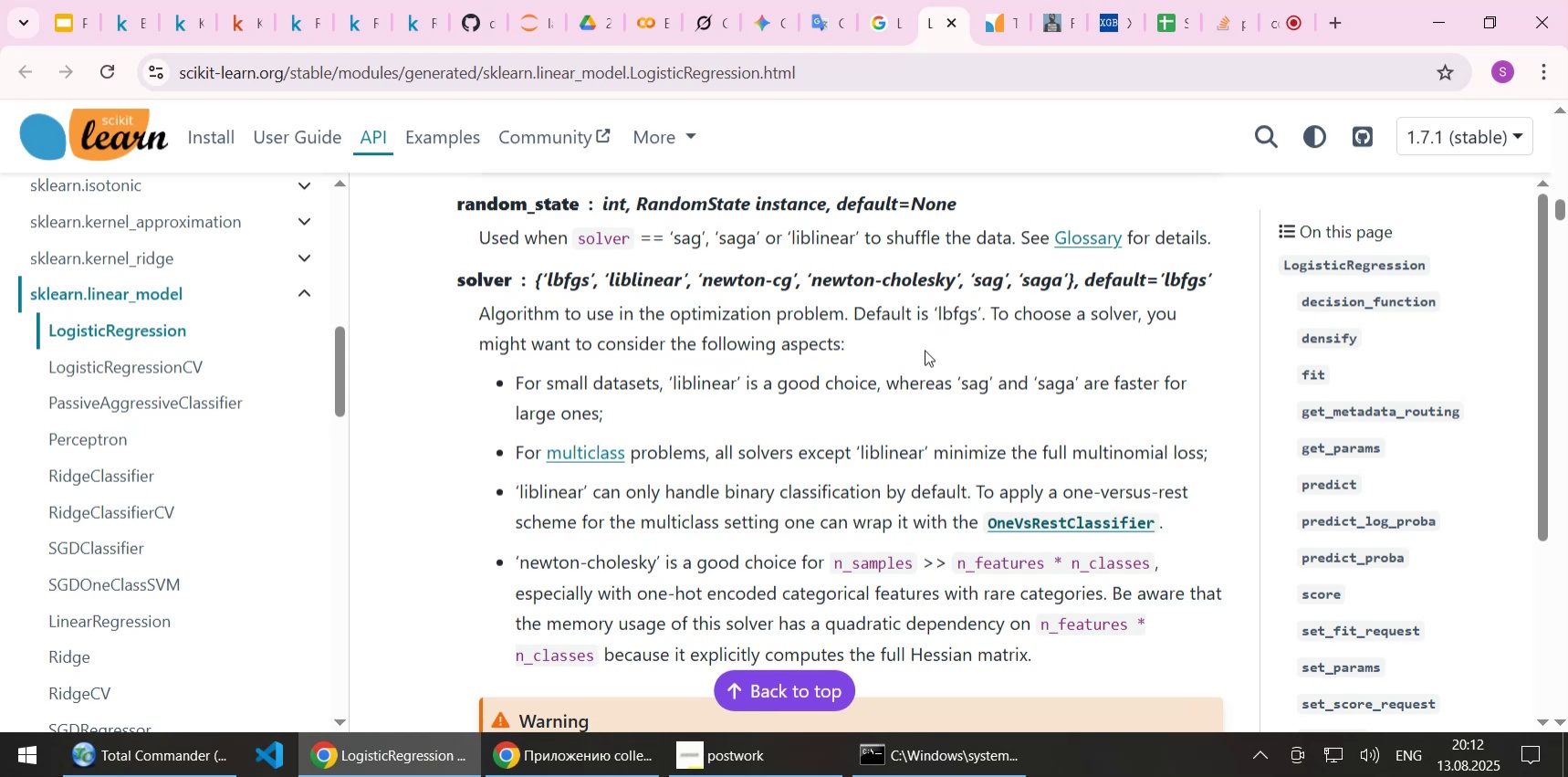 
double_click([986, 278])
 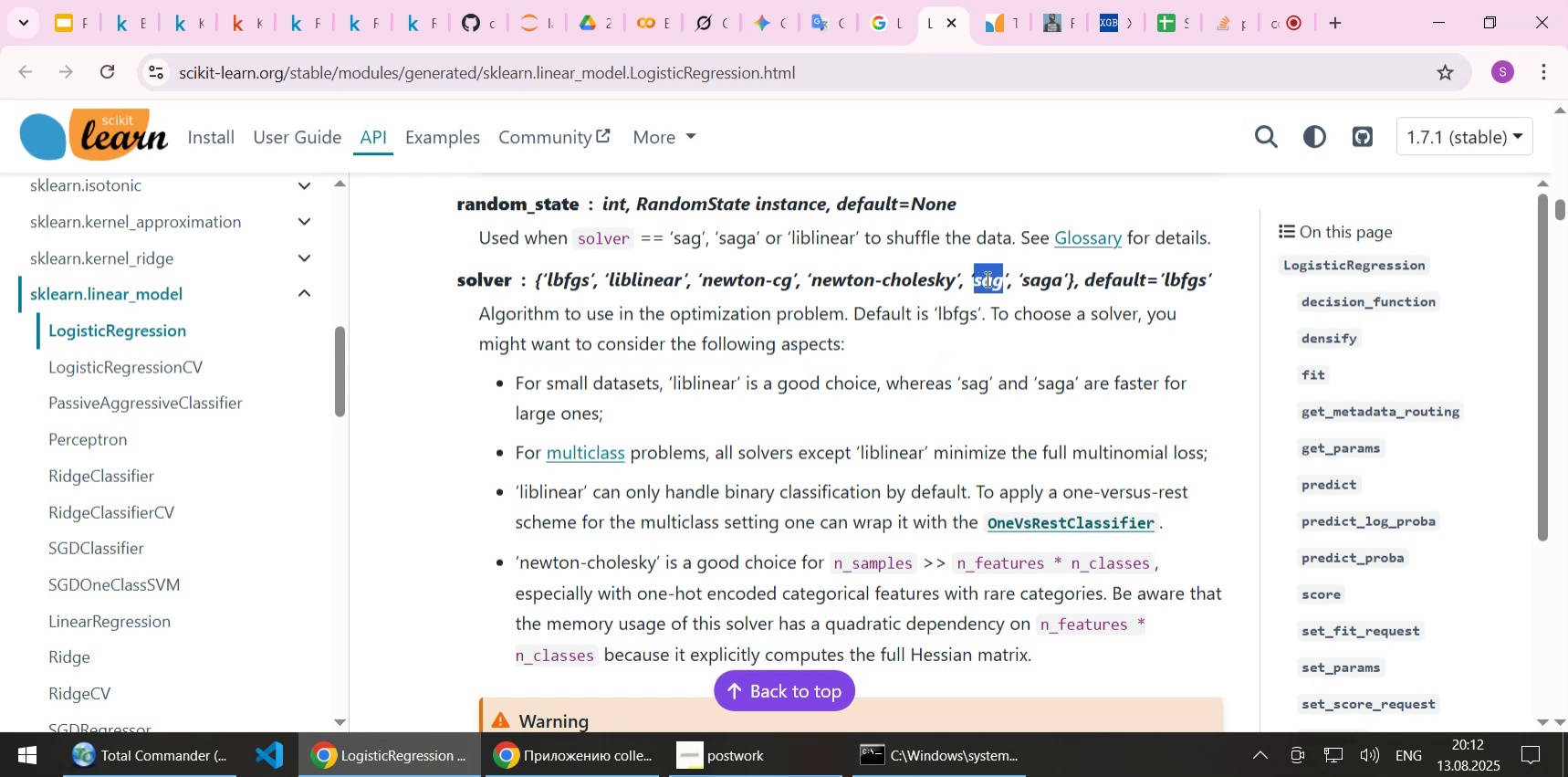 
key(Control+C)
 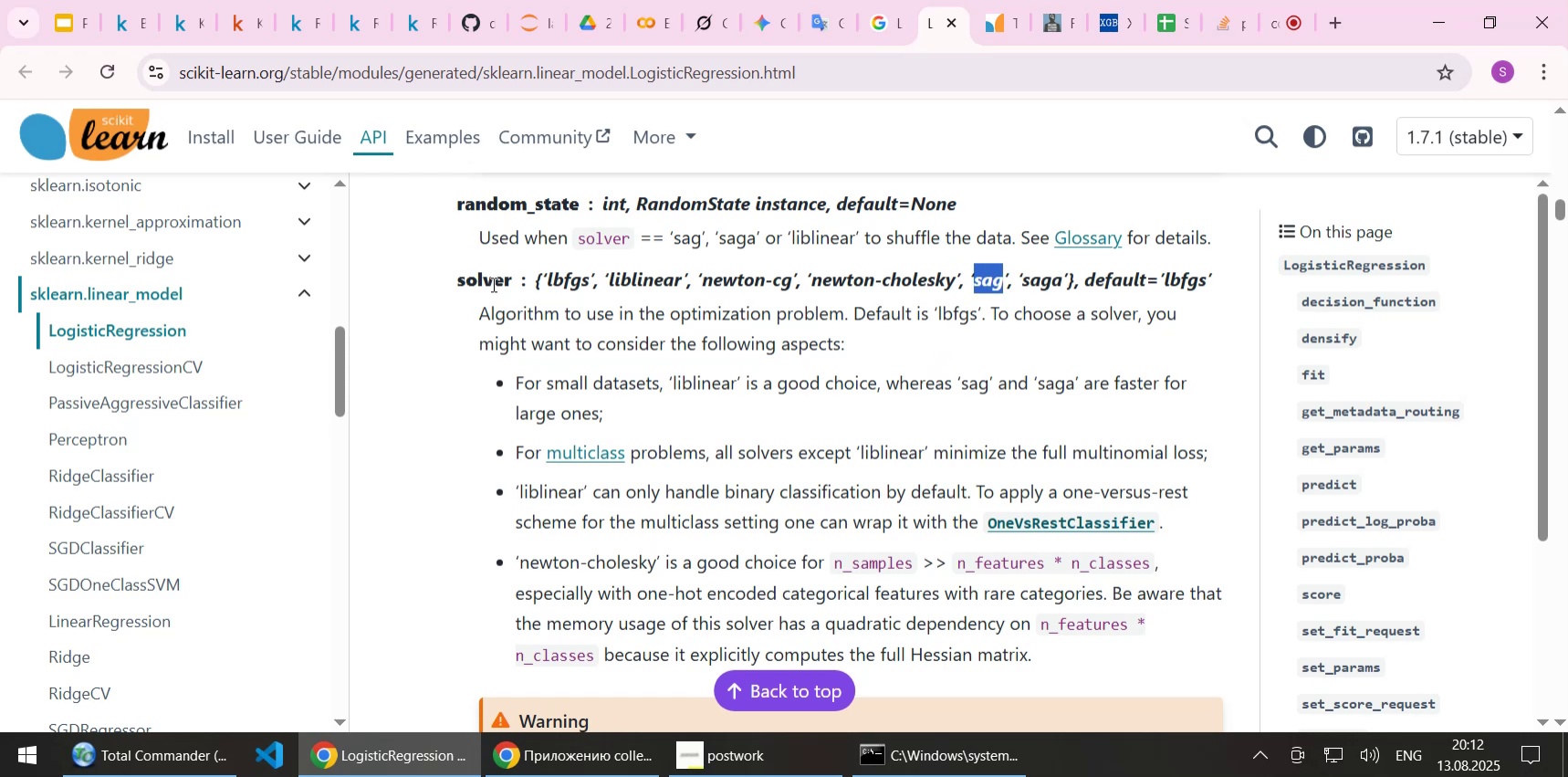 
double_click([489, 272])
 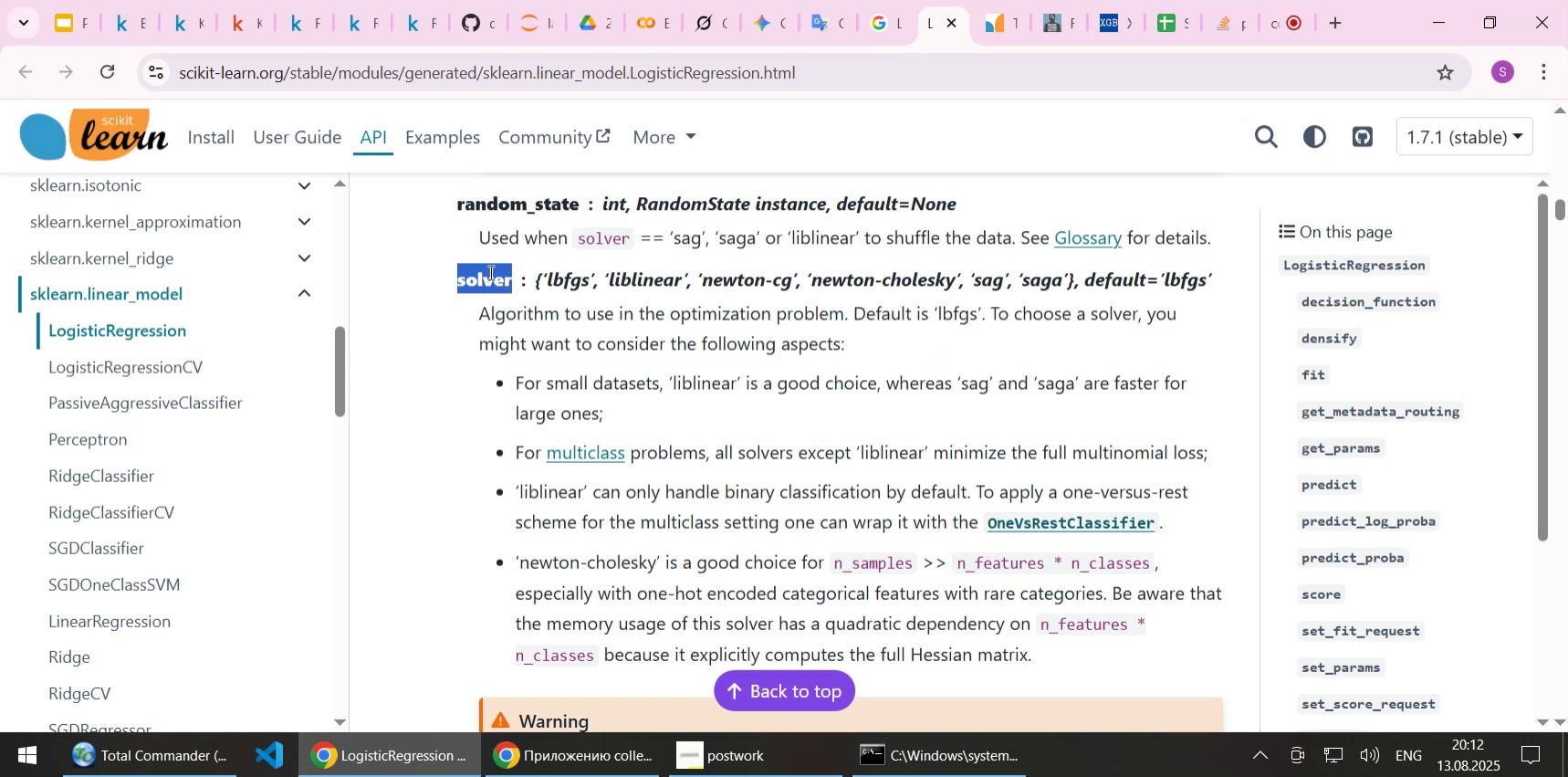 
key(Control+C)
 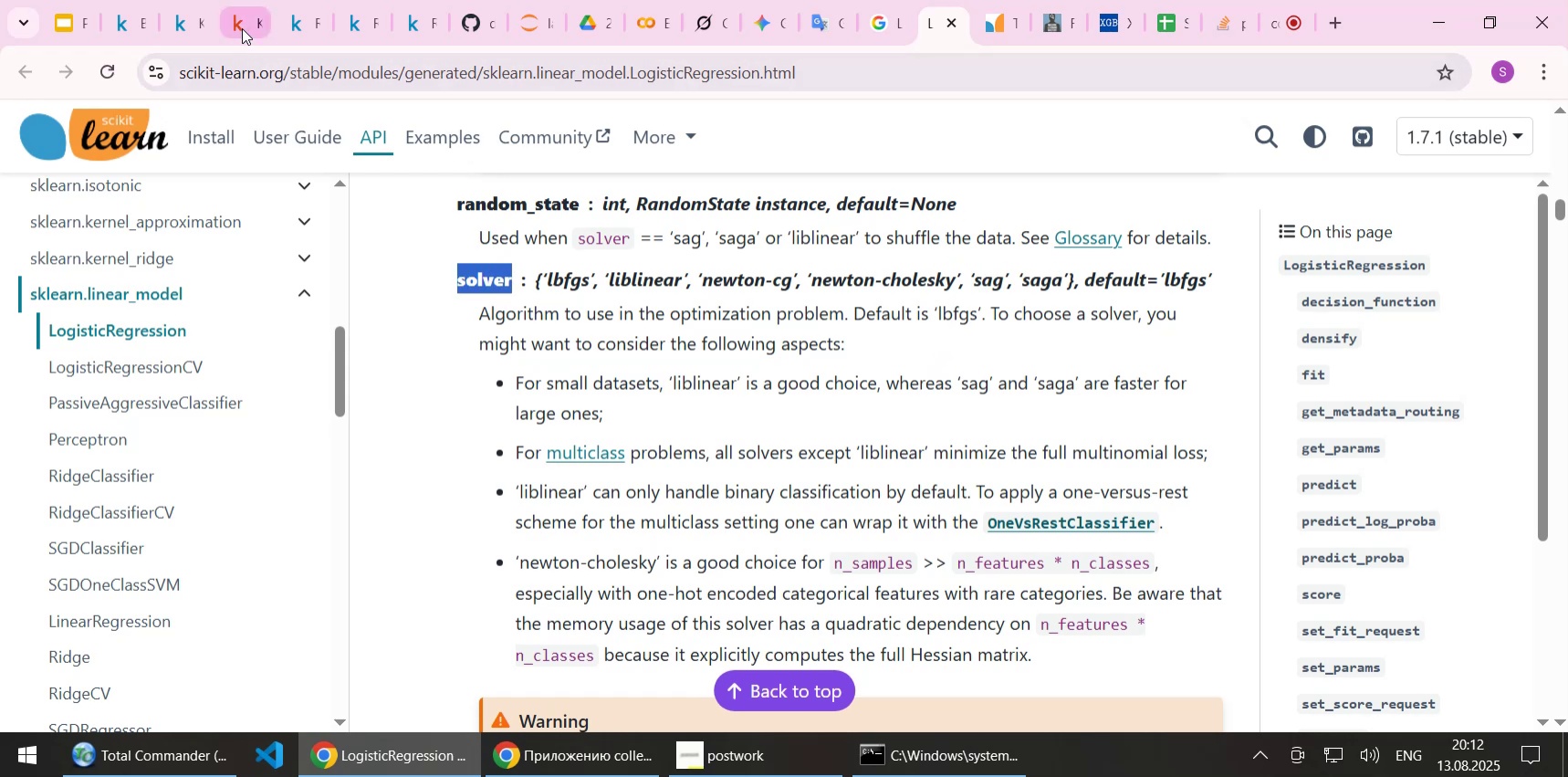 
left_click([243, 17])
 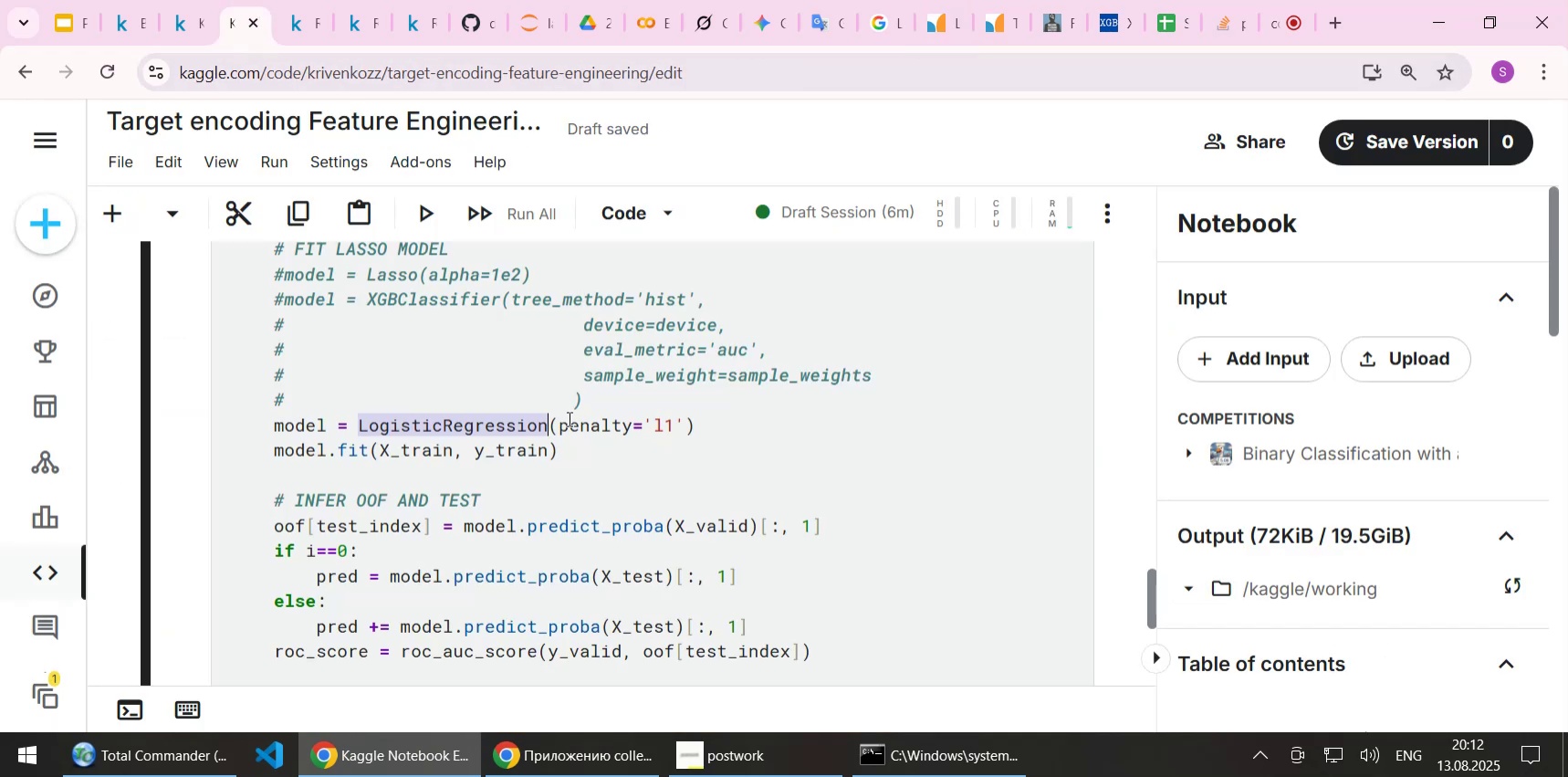 
left_click([560, 419])
 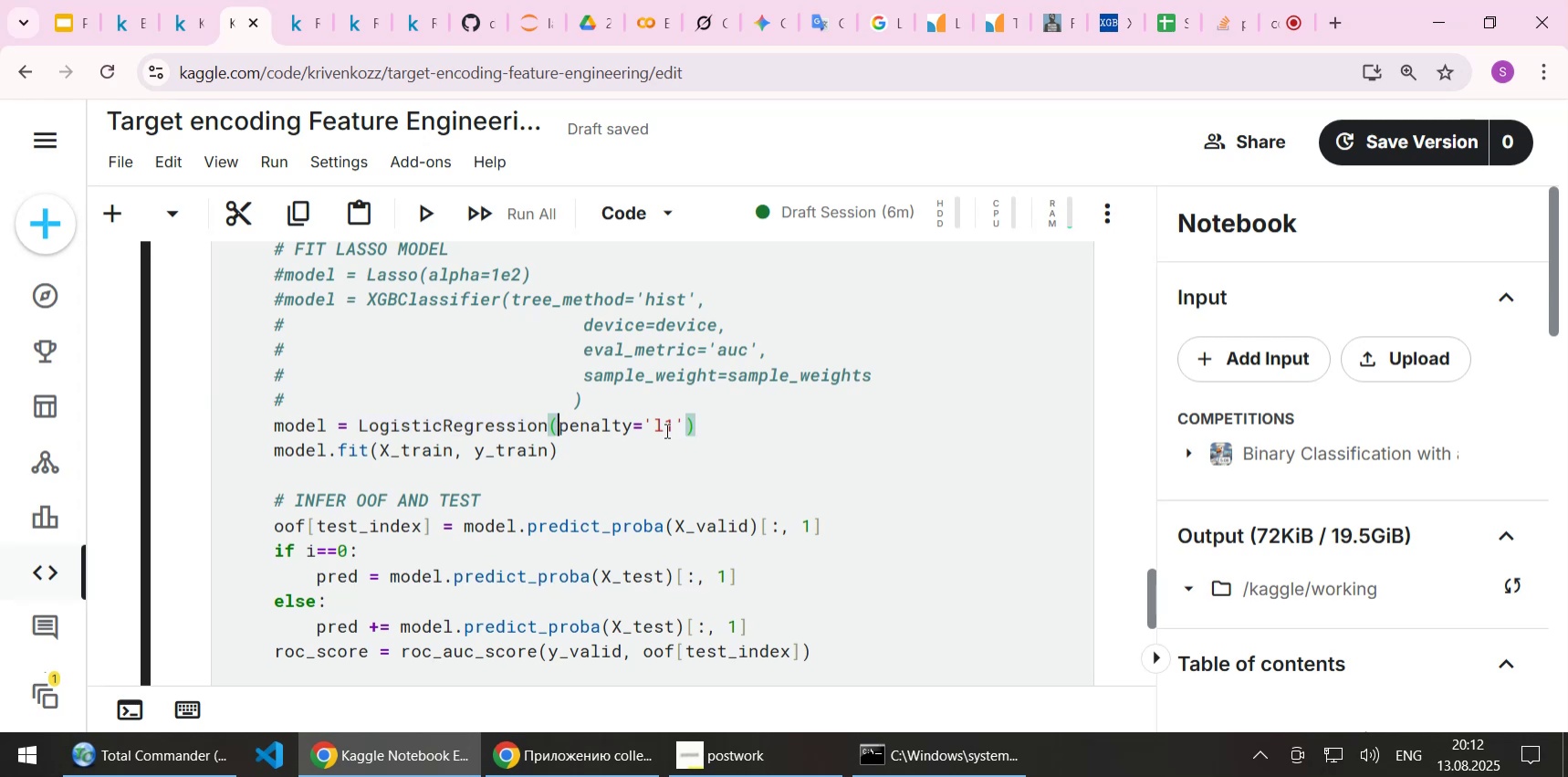 
key(Control+ControlLeft)
 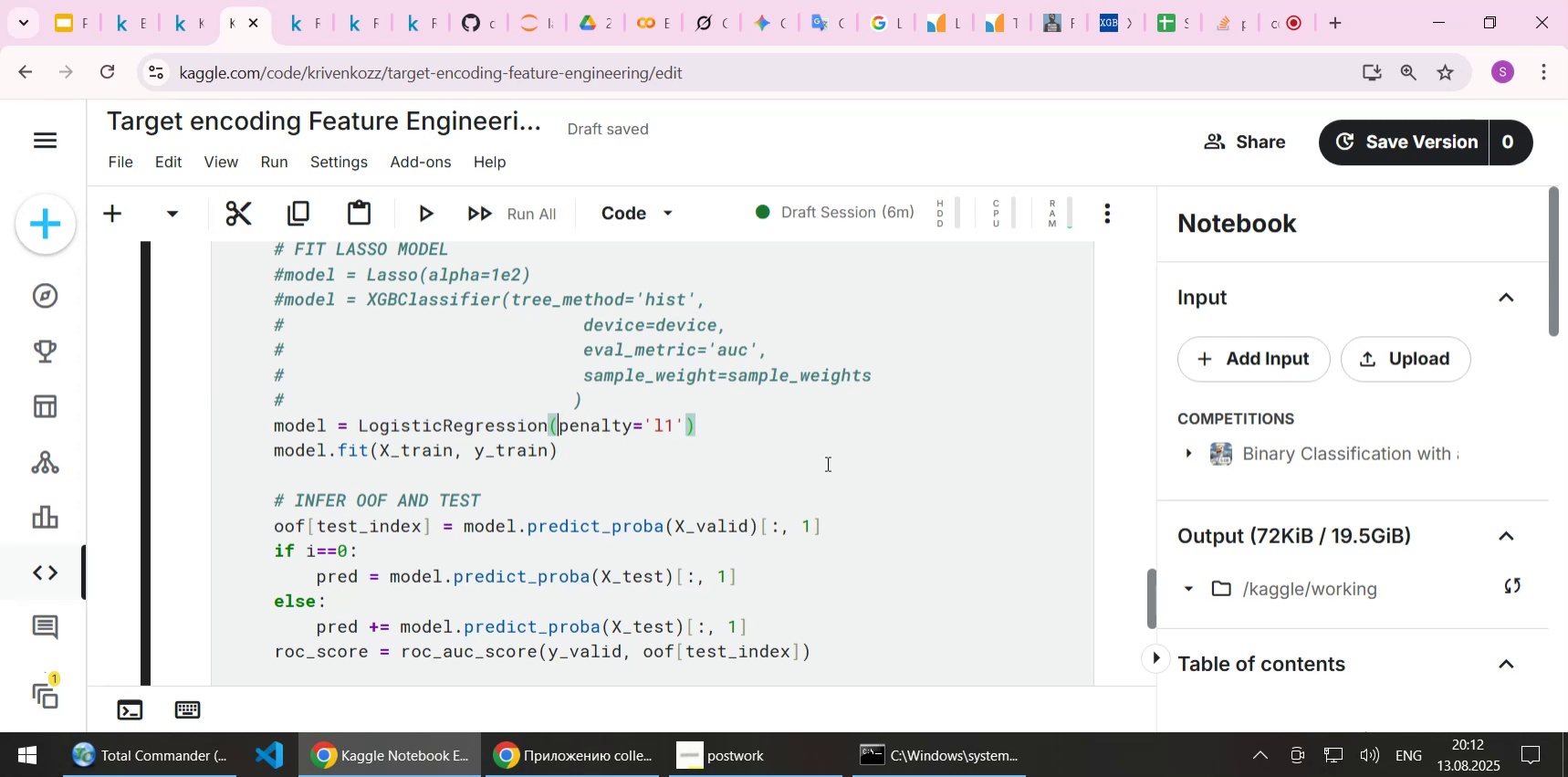 
key(Control+V)
 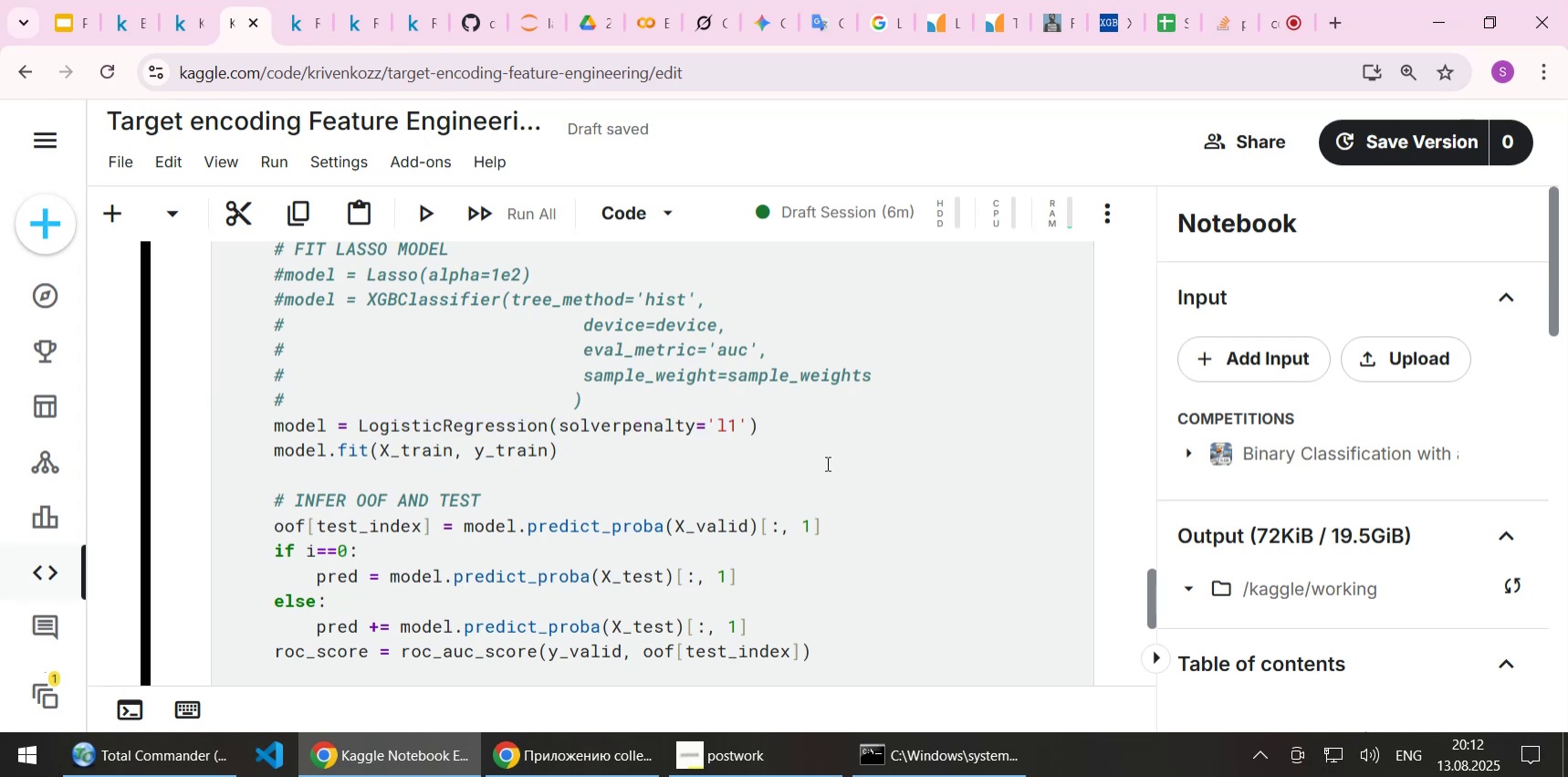 
key(Comma)
 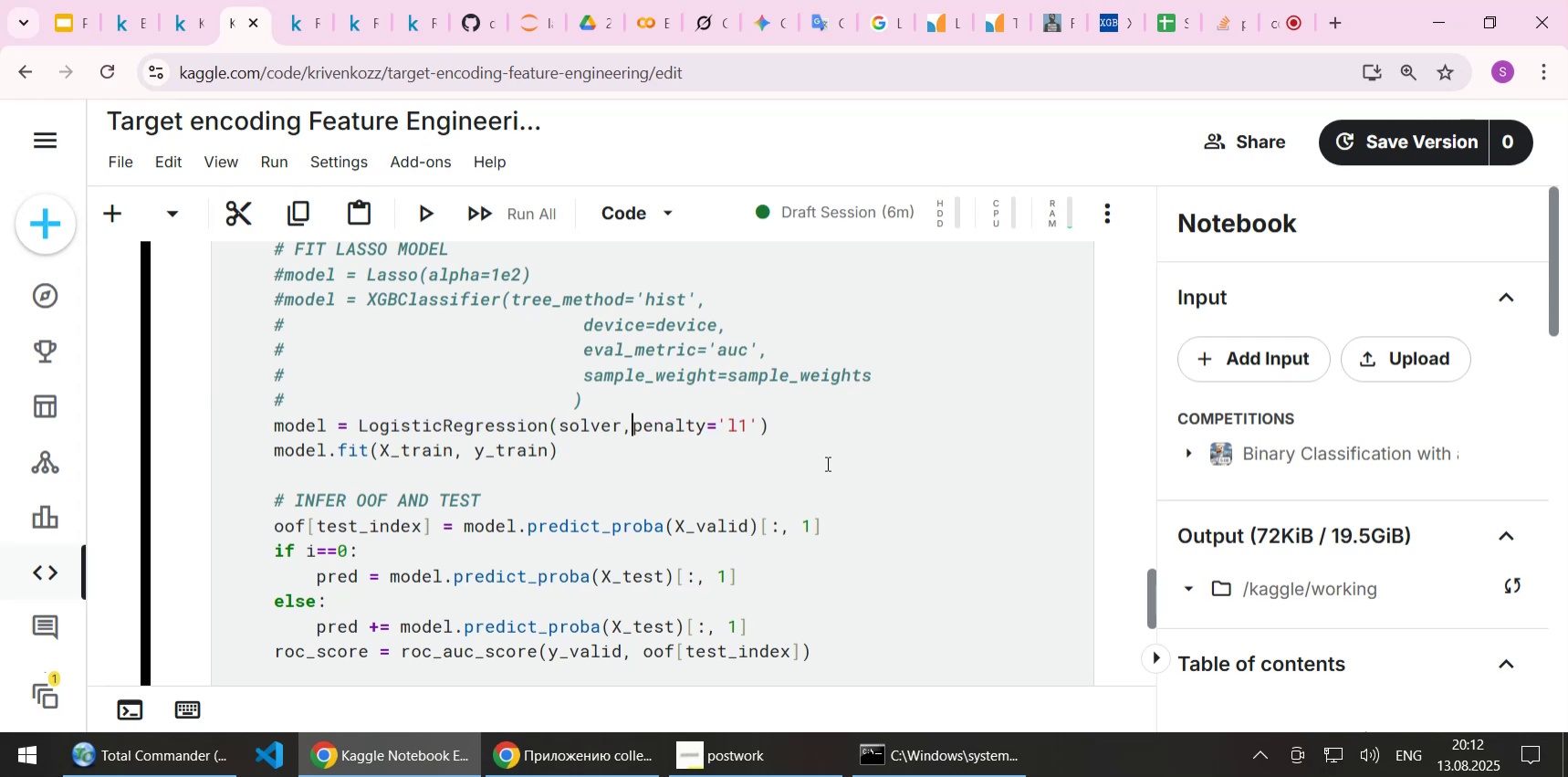 
key(ArrowLeft)
 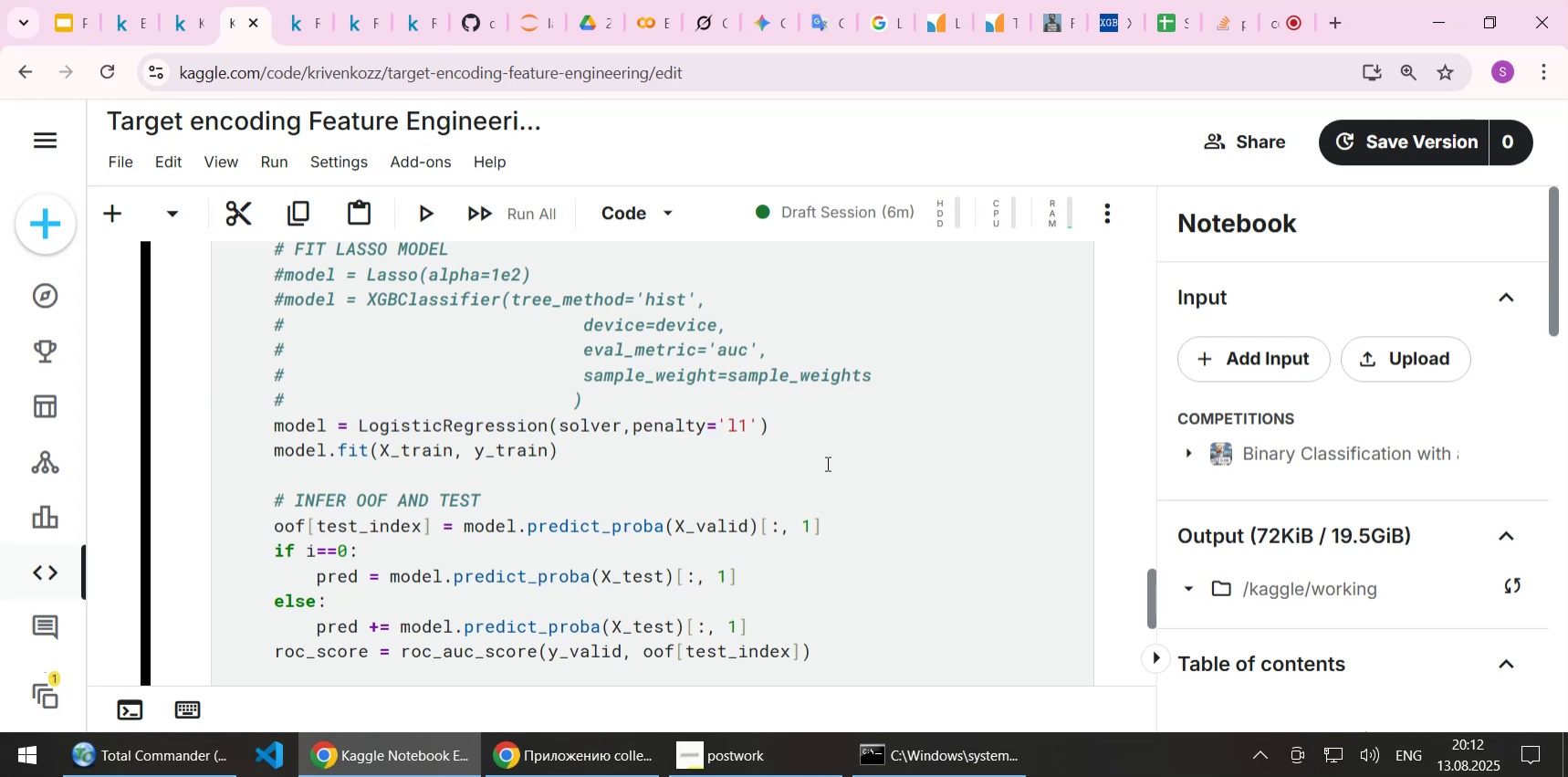 
key(Equal)
 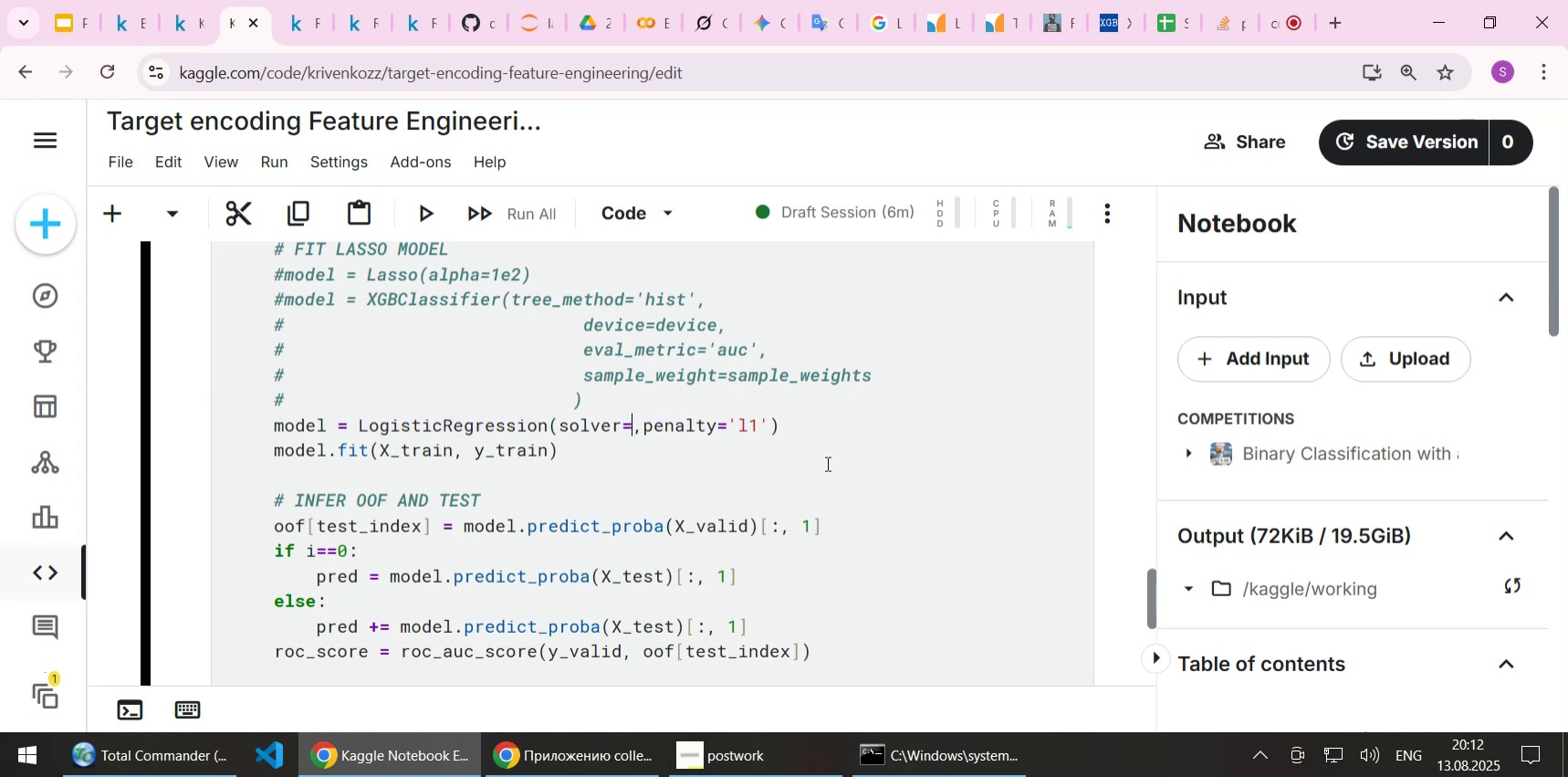 
key(Quote)
 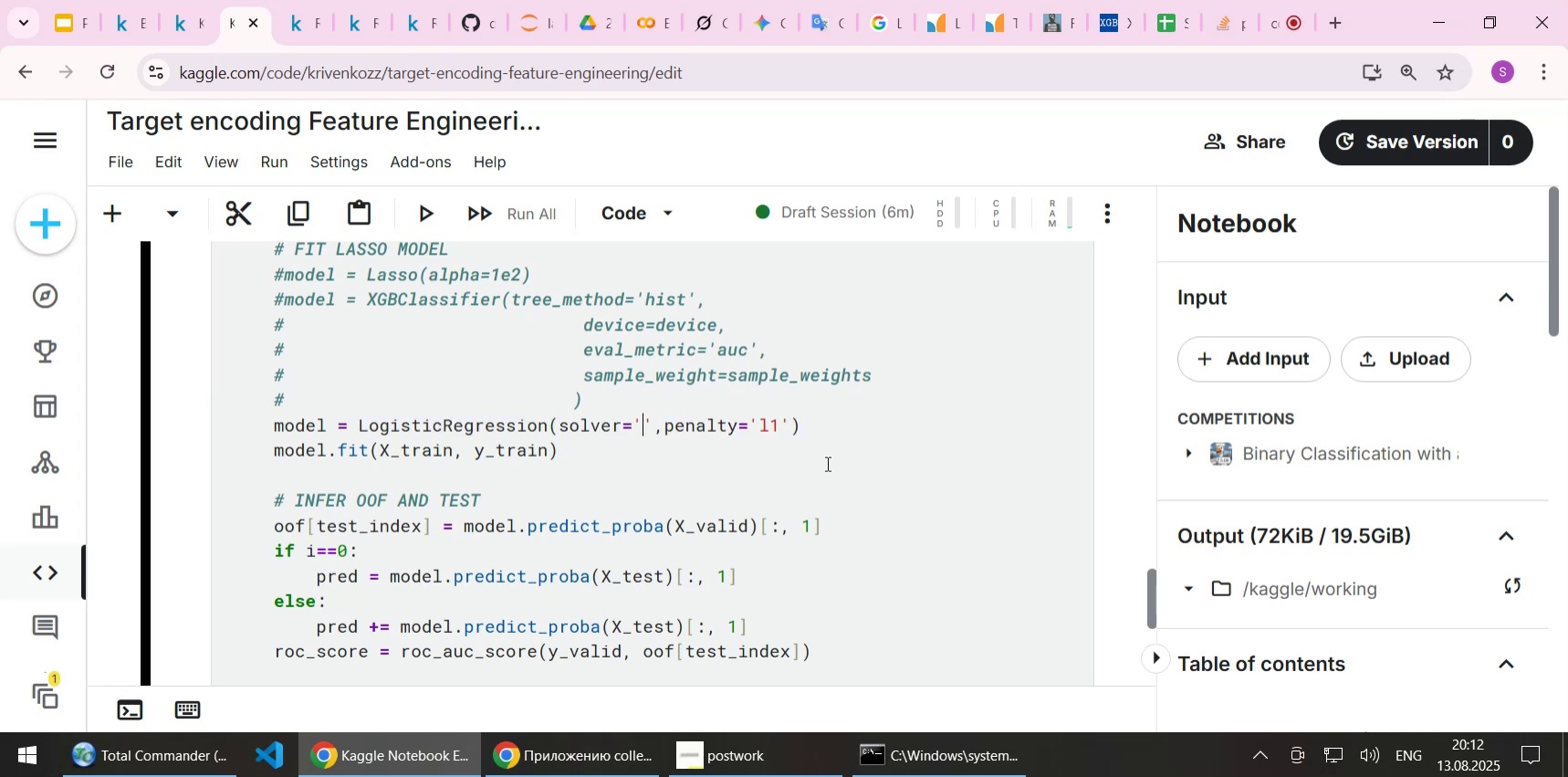 
key(ArrowRight)
 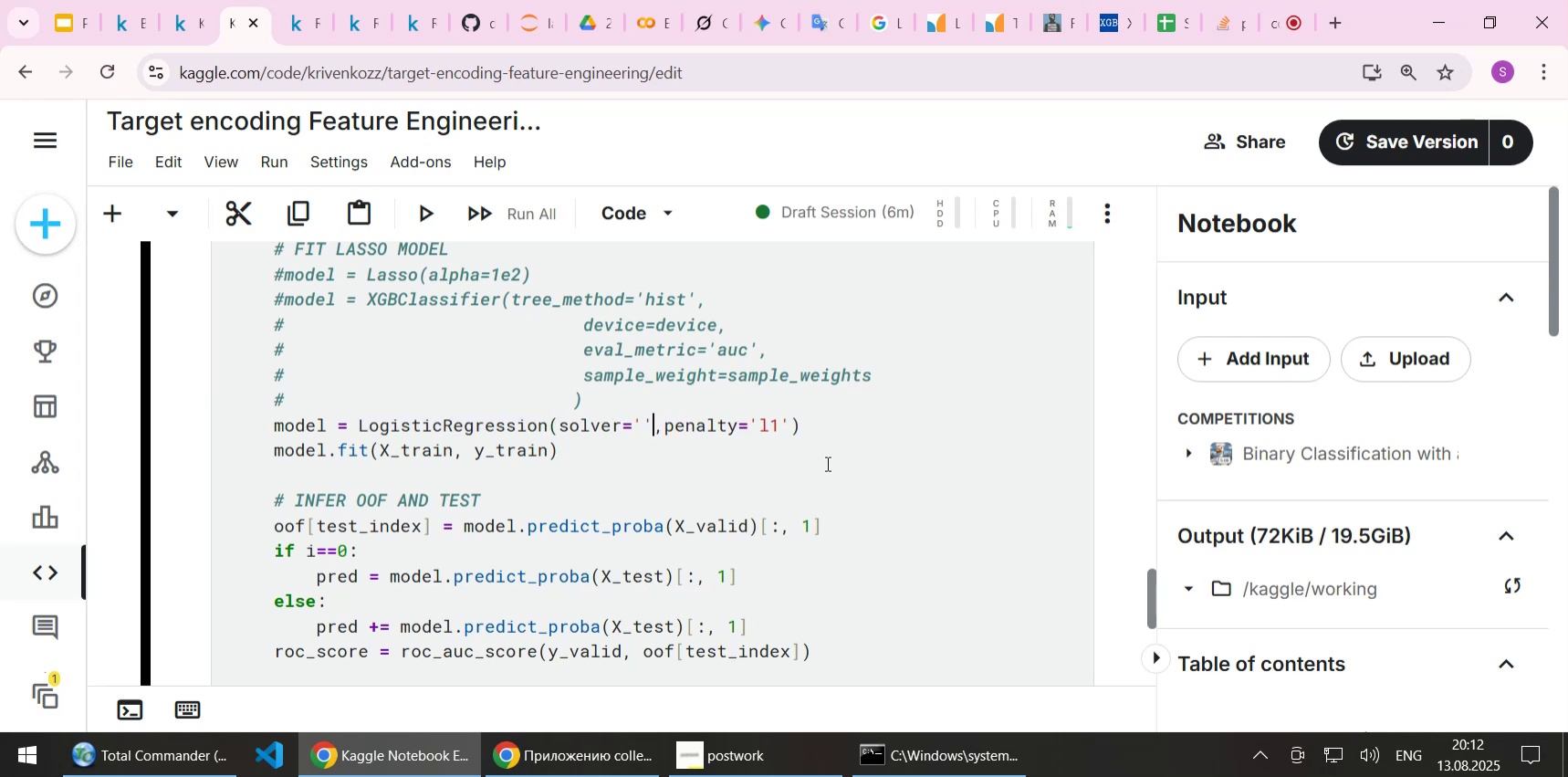 
key(ArrowRight)
 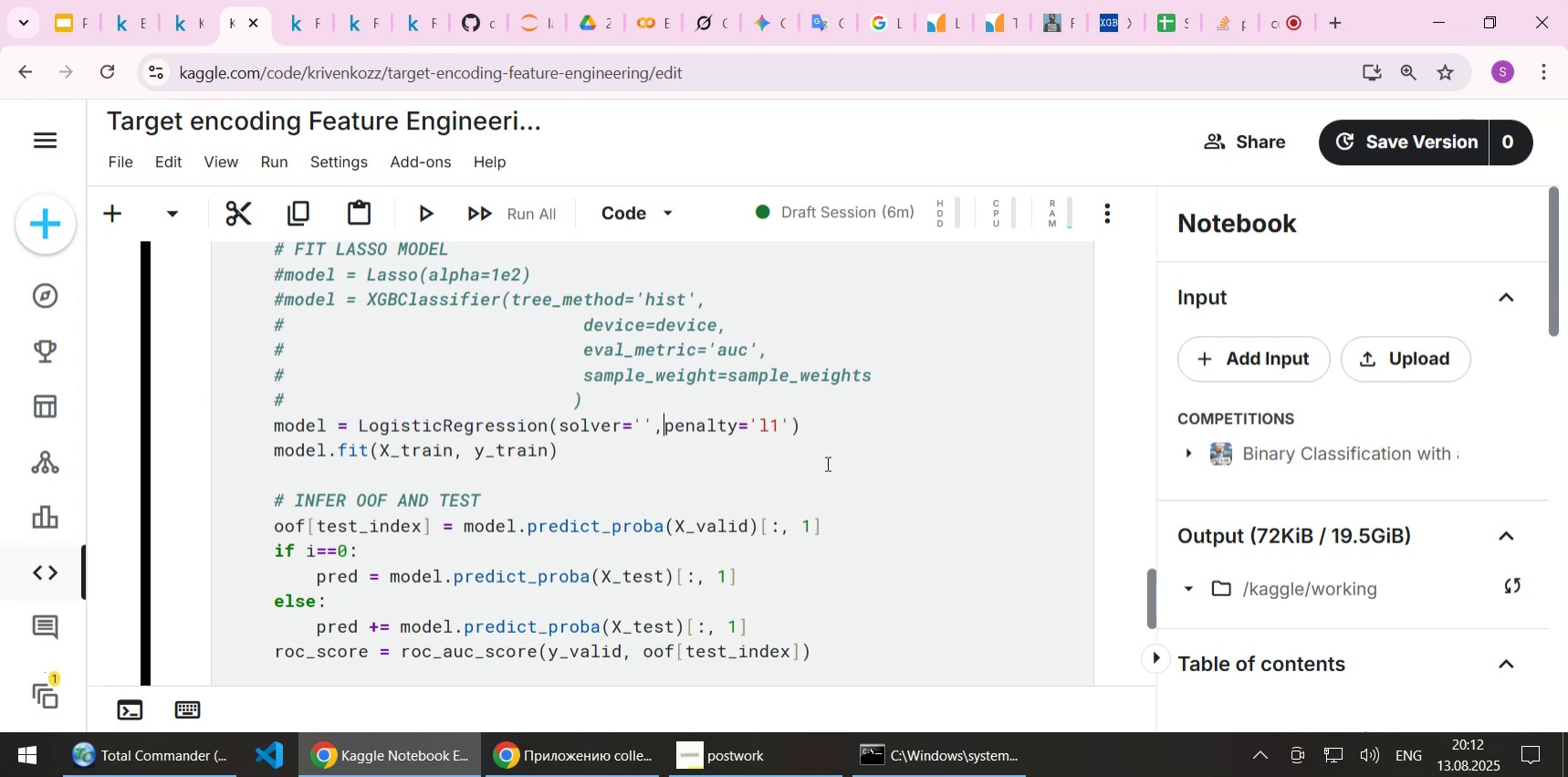 
key(Space)
 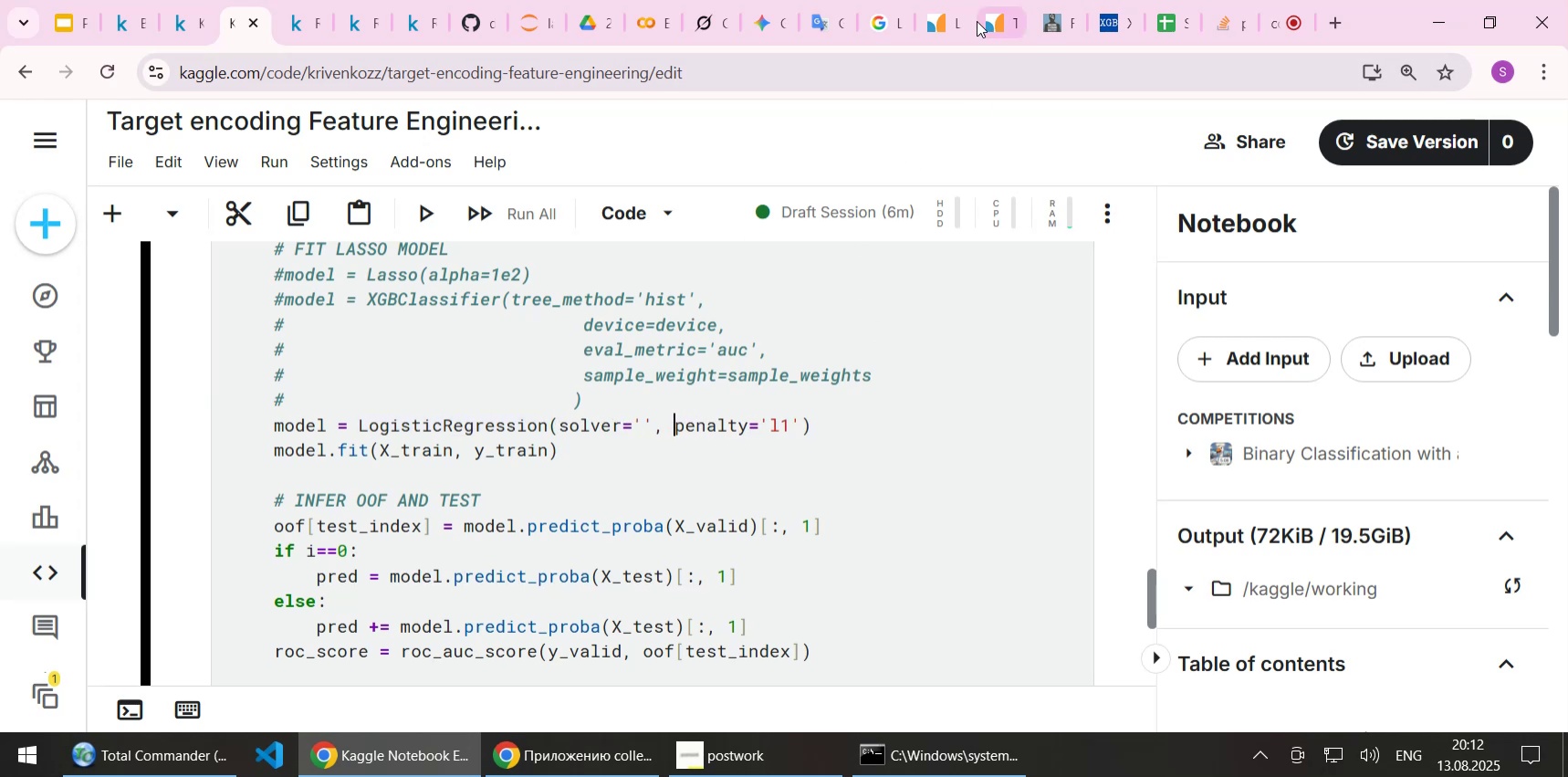 
left_click([944, 26])
 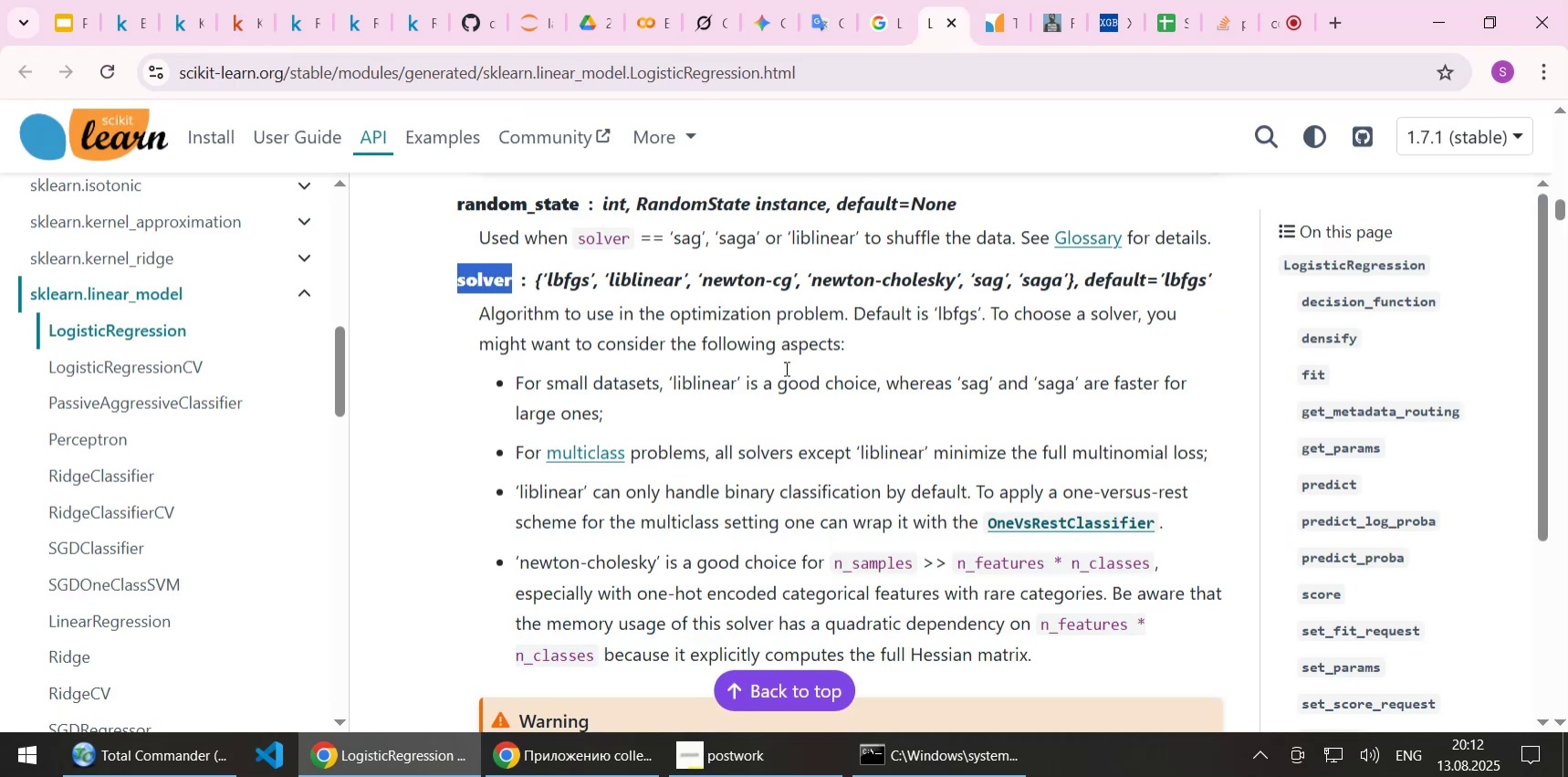 
double_click([986, 281])
 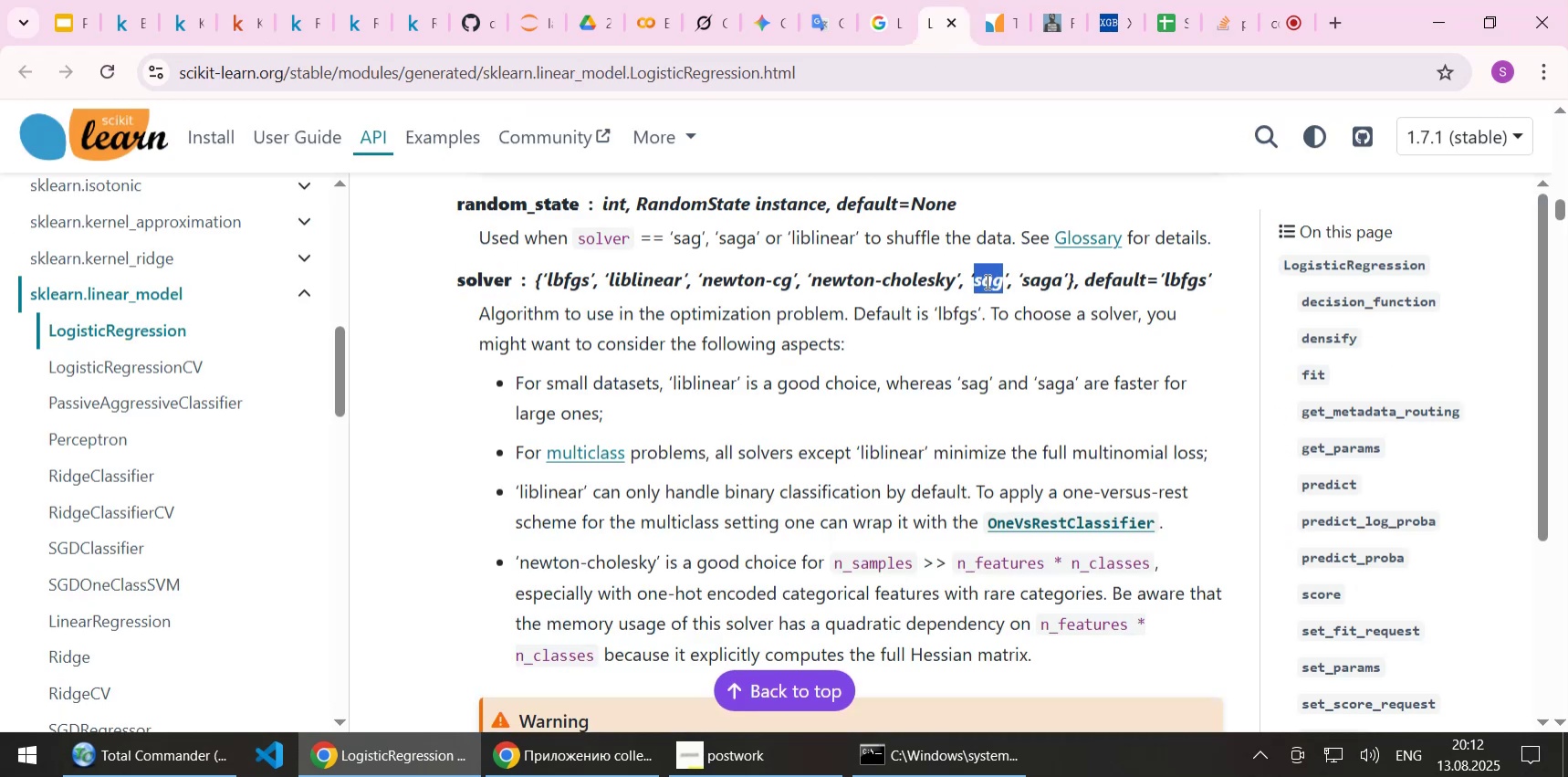 
key(Control+C)
 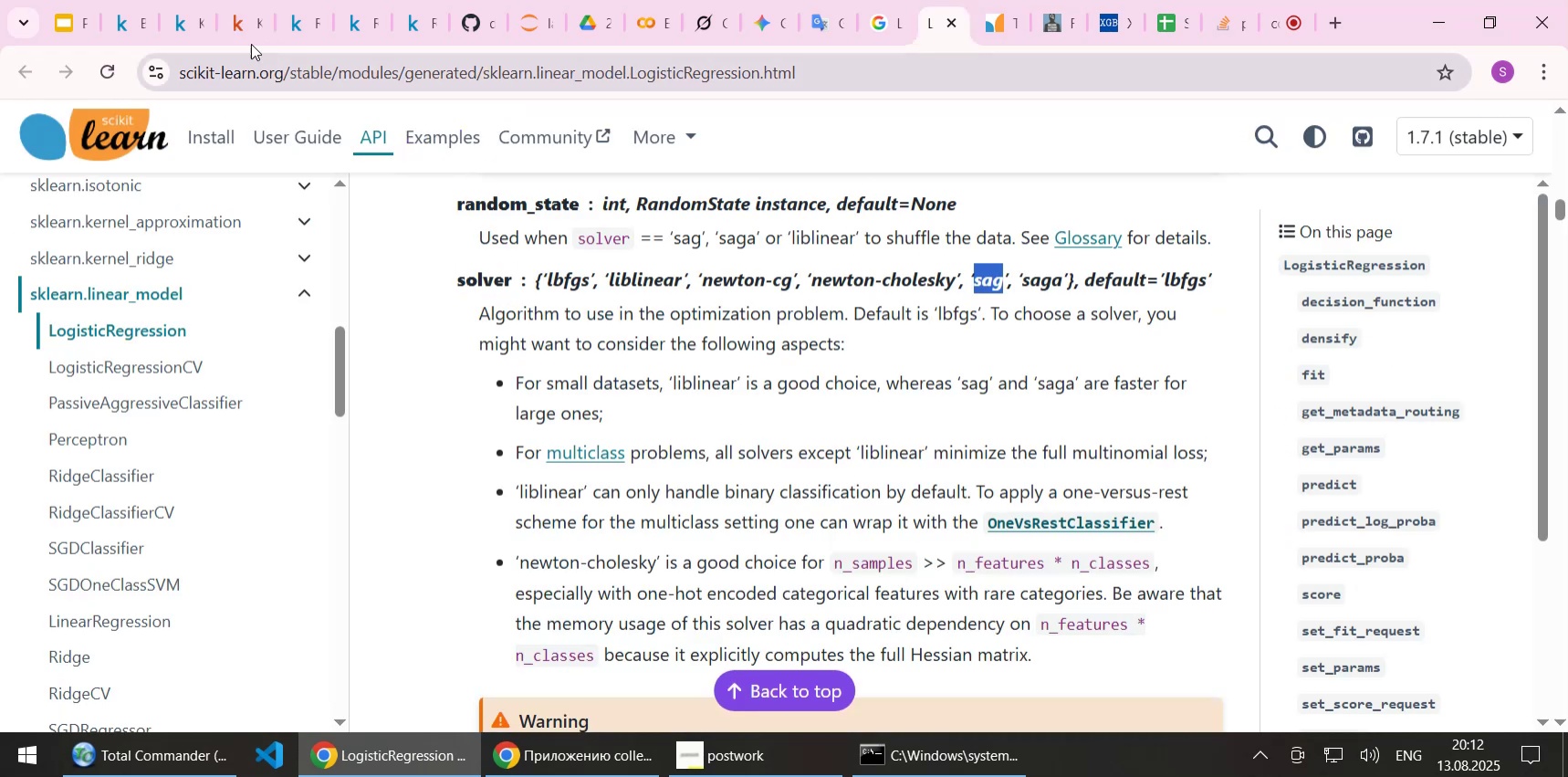 
left_click([239, 29])
 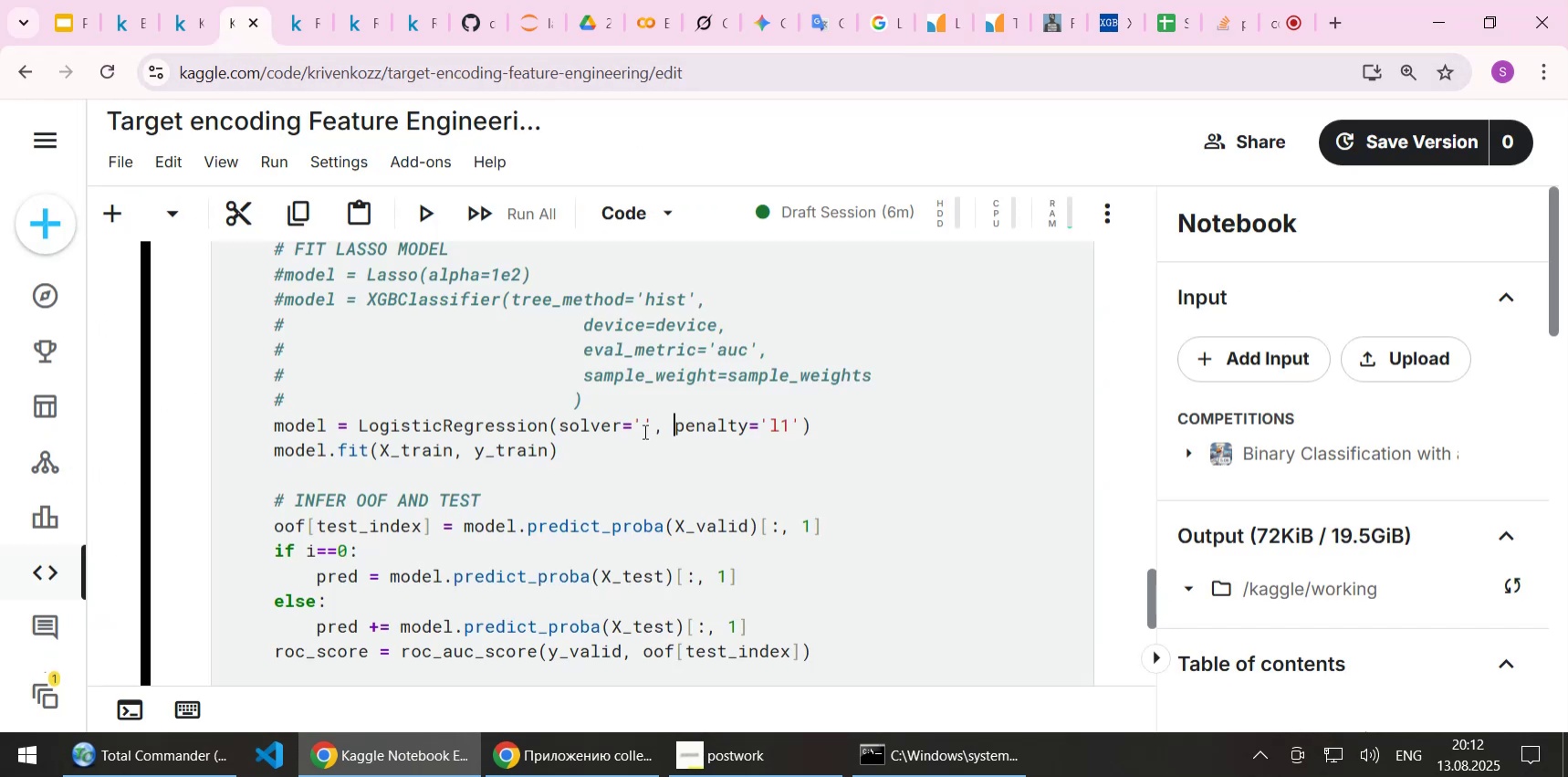 
left_click([643, 428])
 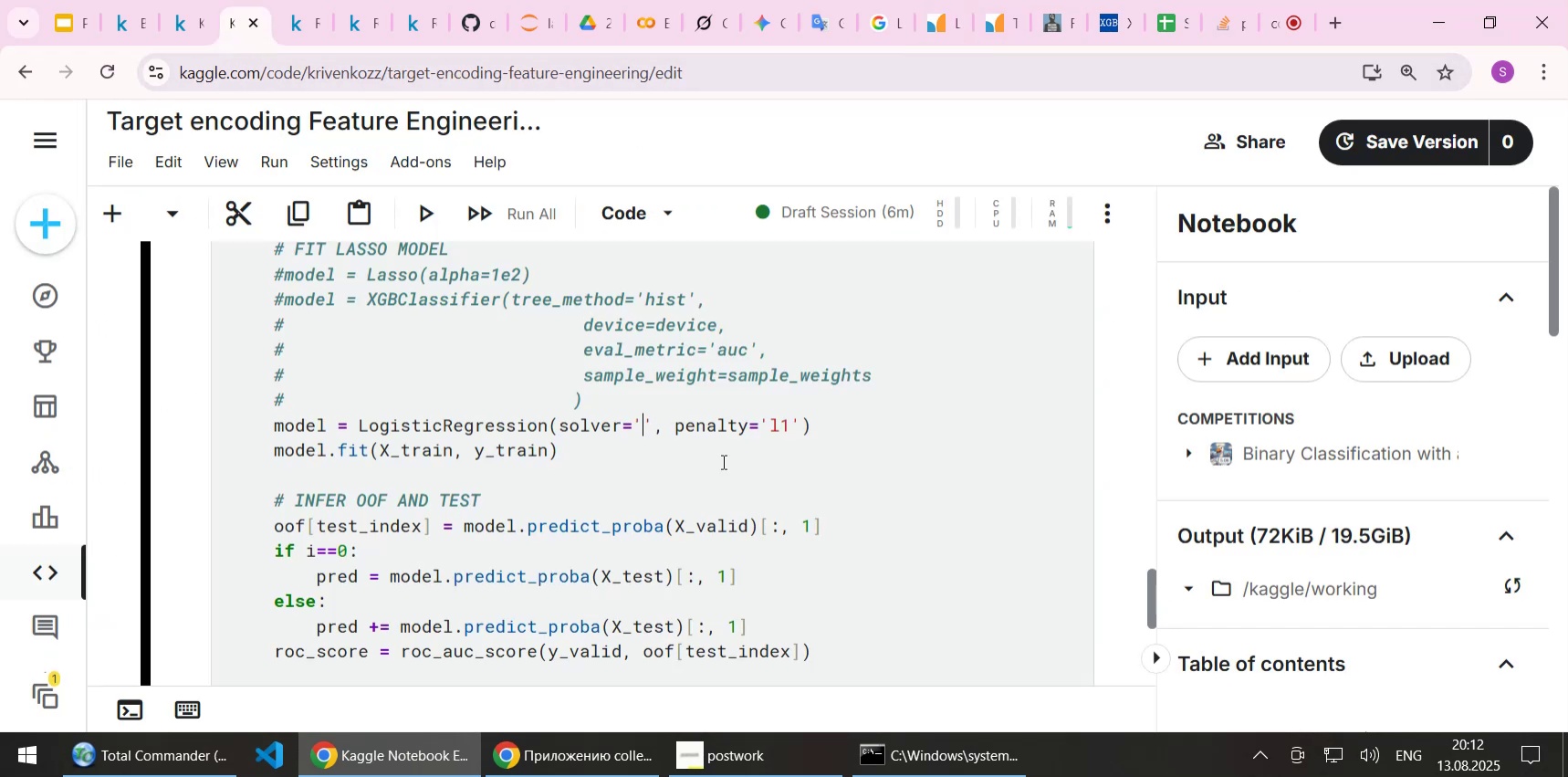 
key(Control+ControlLeft)
 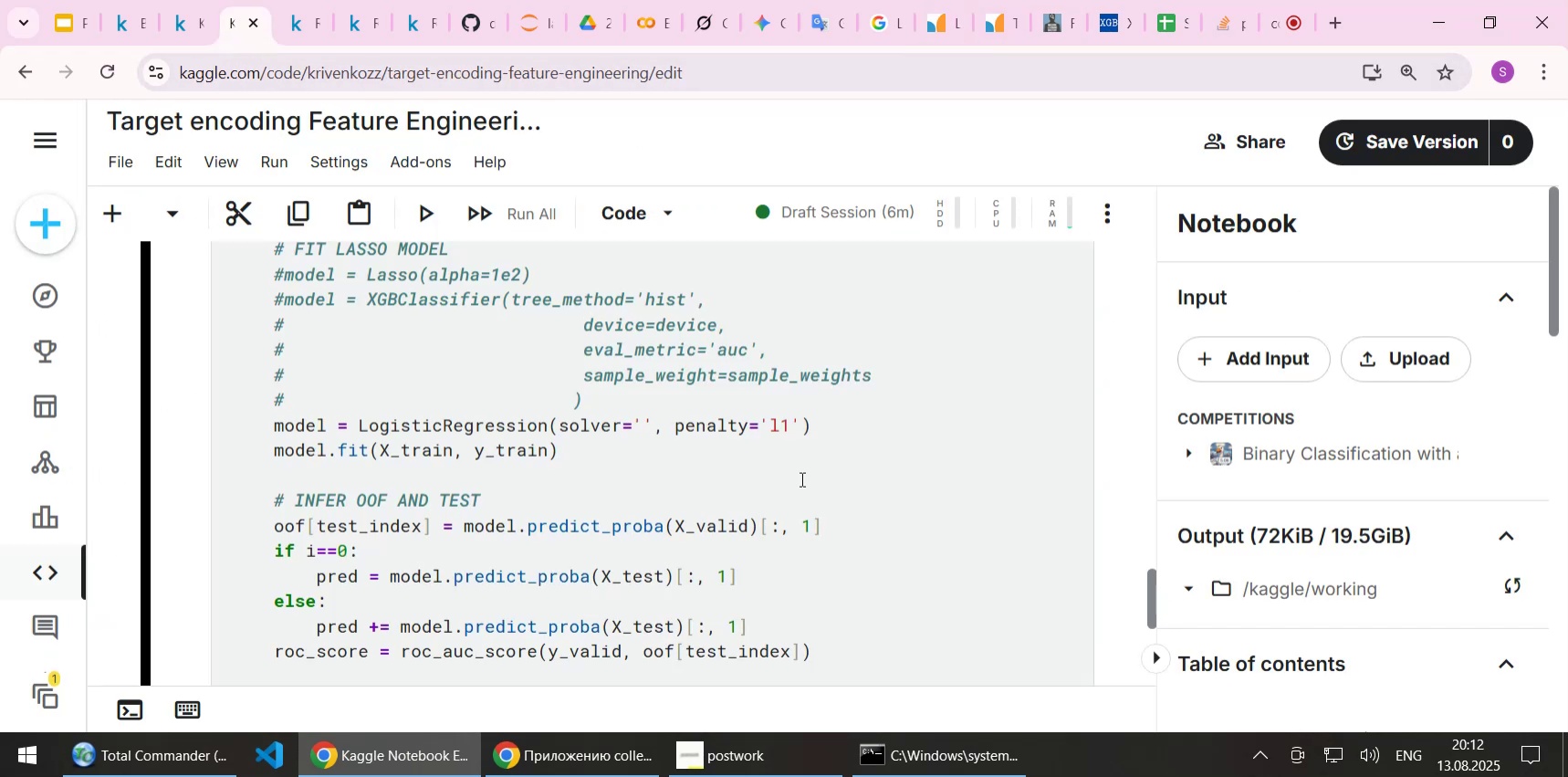 
key(Control+V)
 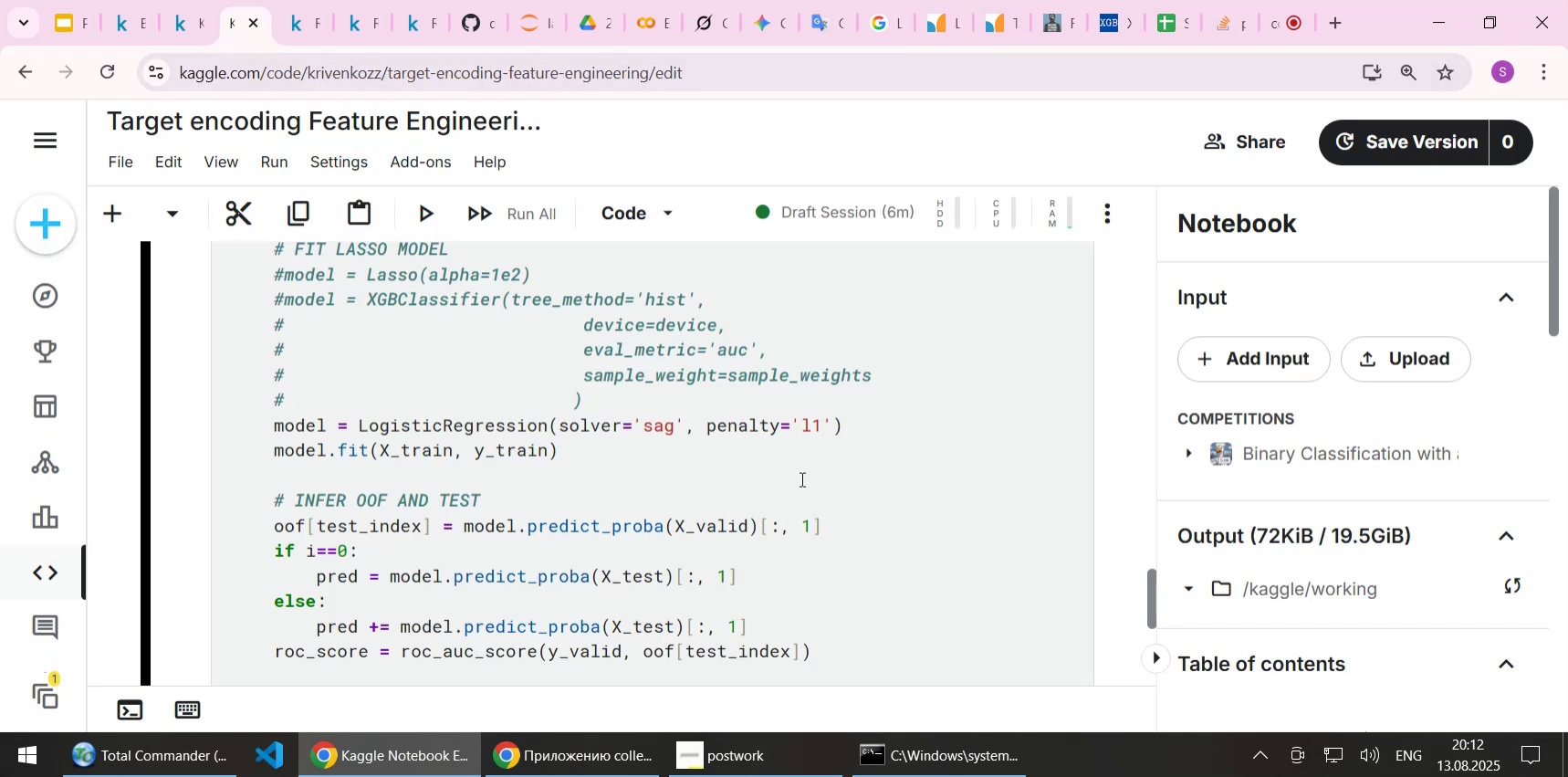 
key(Shift+Enter)
 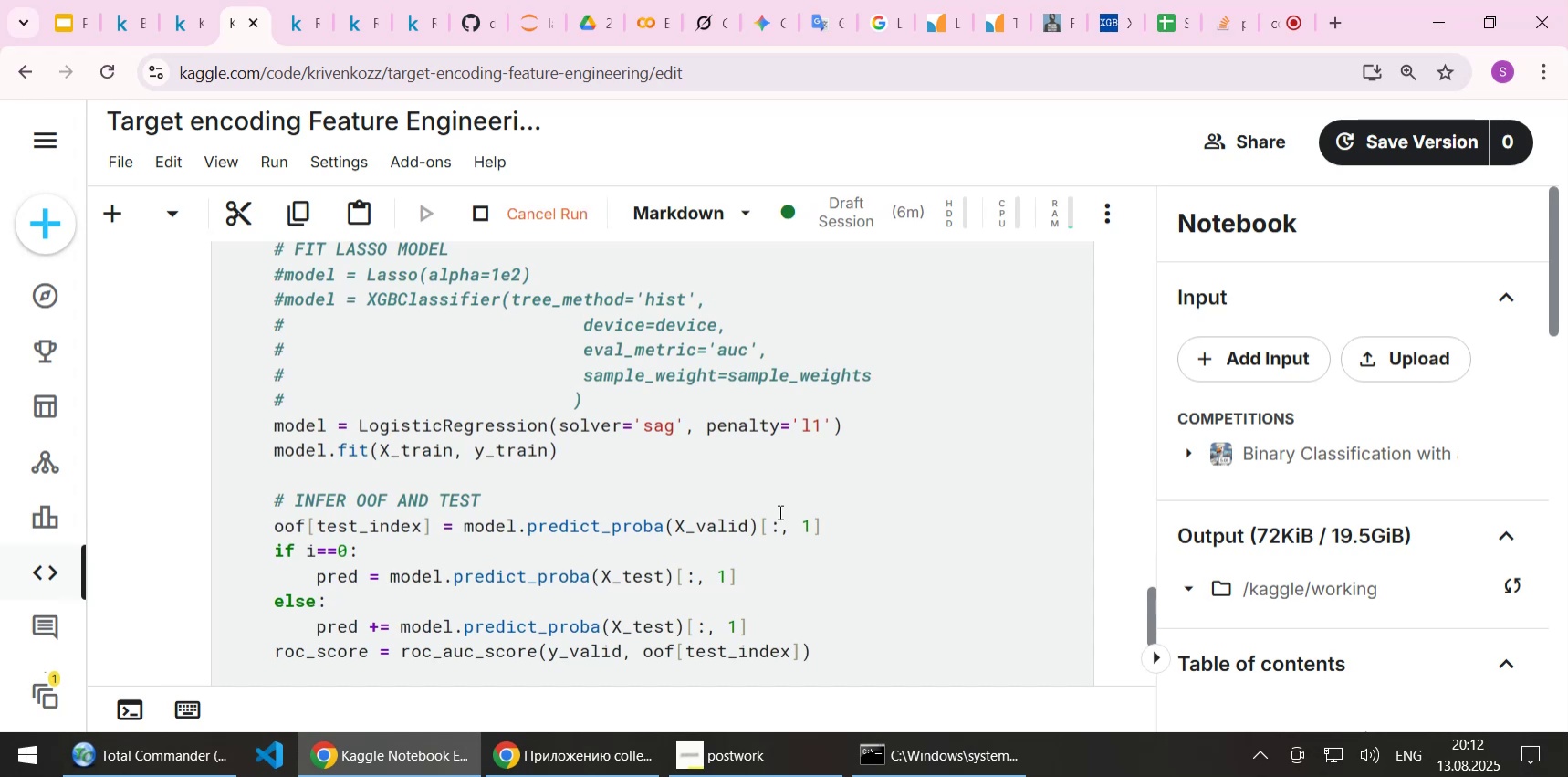 
scroll: coordinate [778, 455], scroll_direction: down, amount: 11.0
 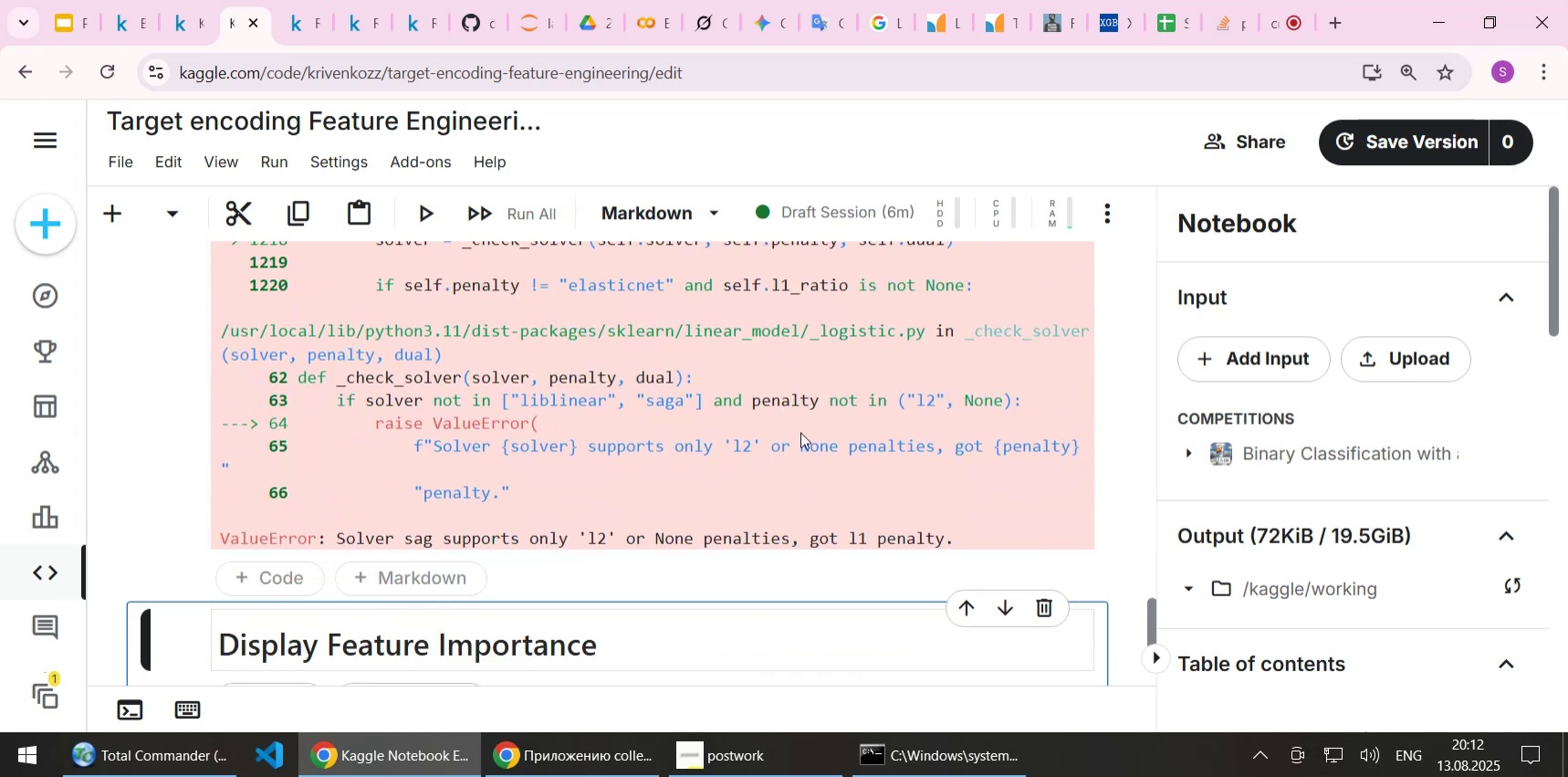 
scroll: coordinate [800, 432], scroll_direction: none, amount: 0.0
 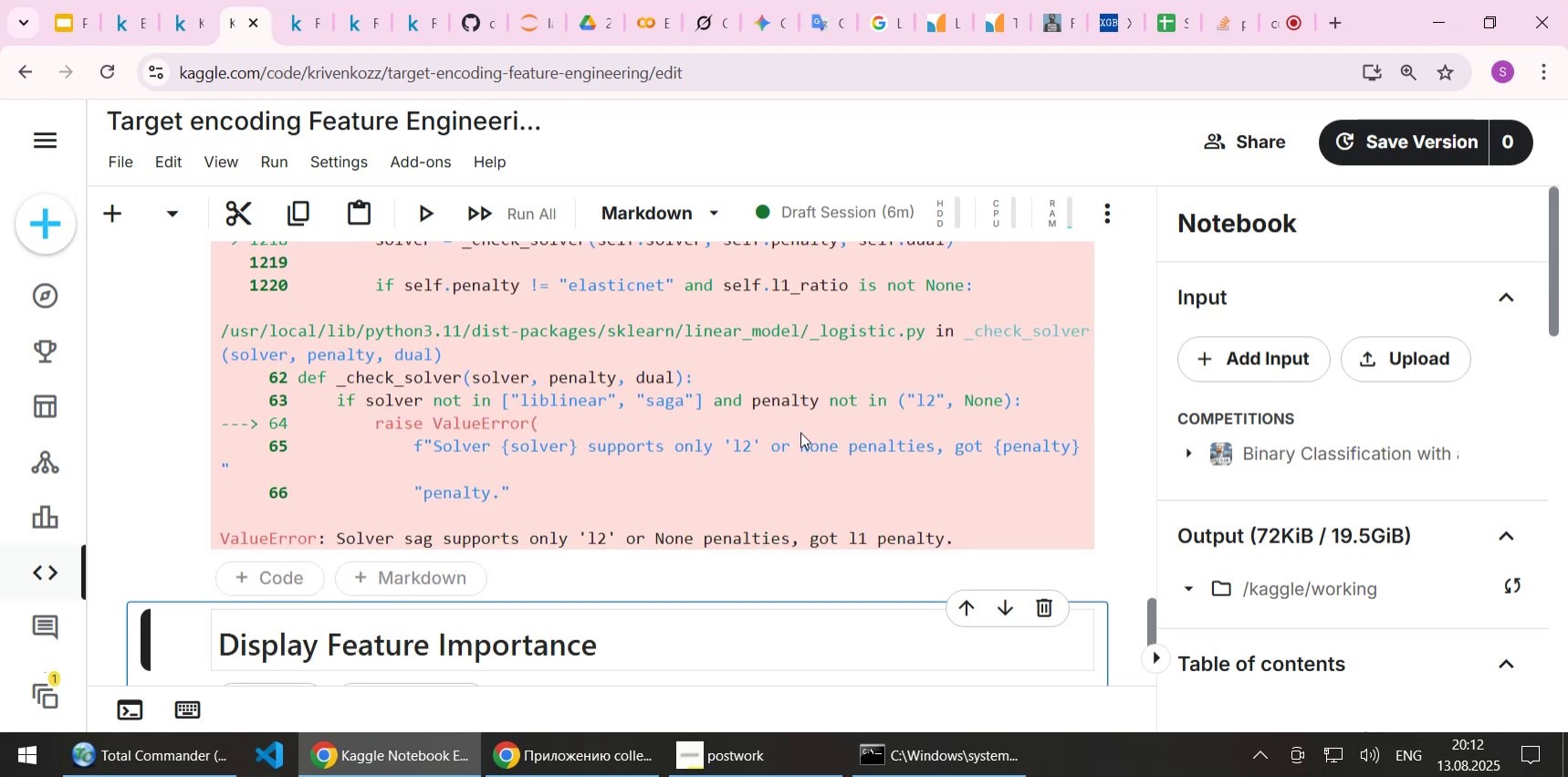 
scroll: coordinate [800, 432], scroll_direction: up, amount: 10.0
 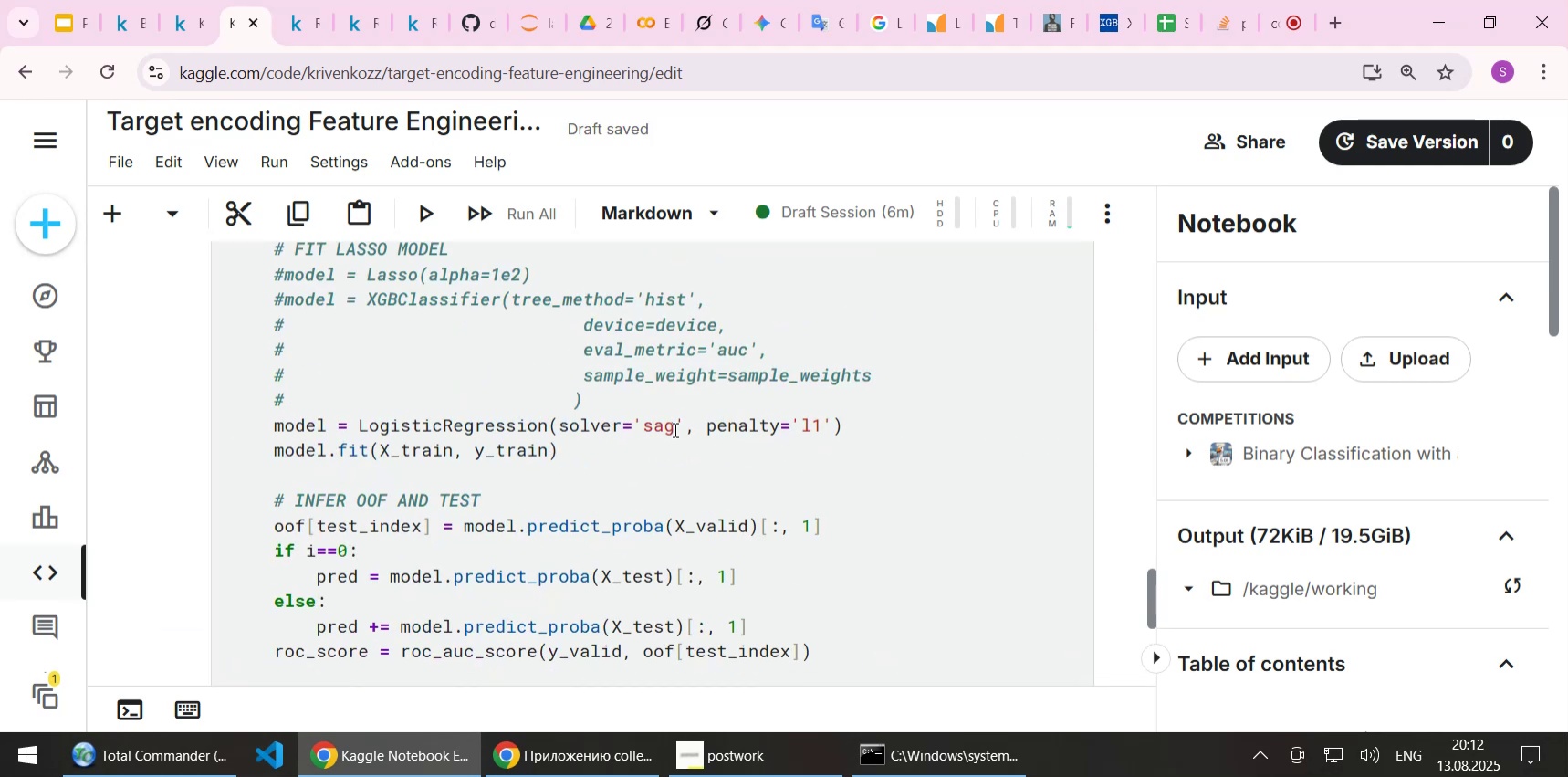 
left_click([674, 429])
 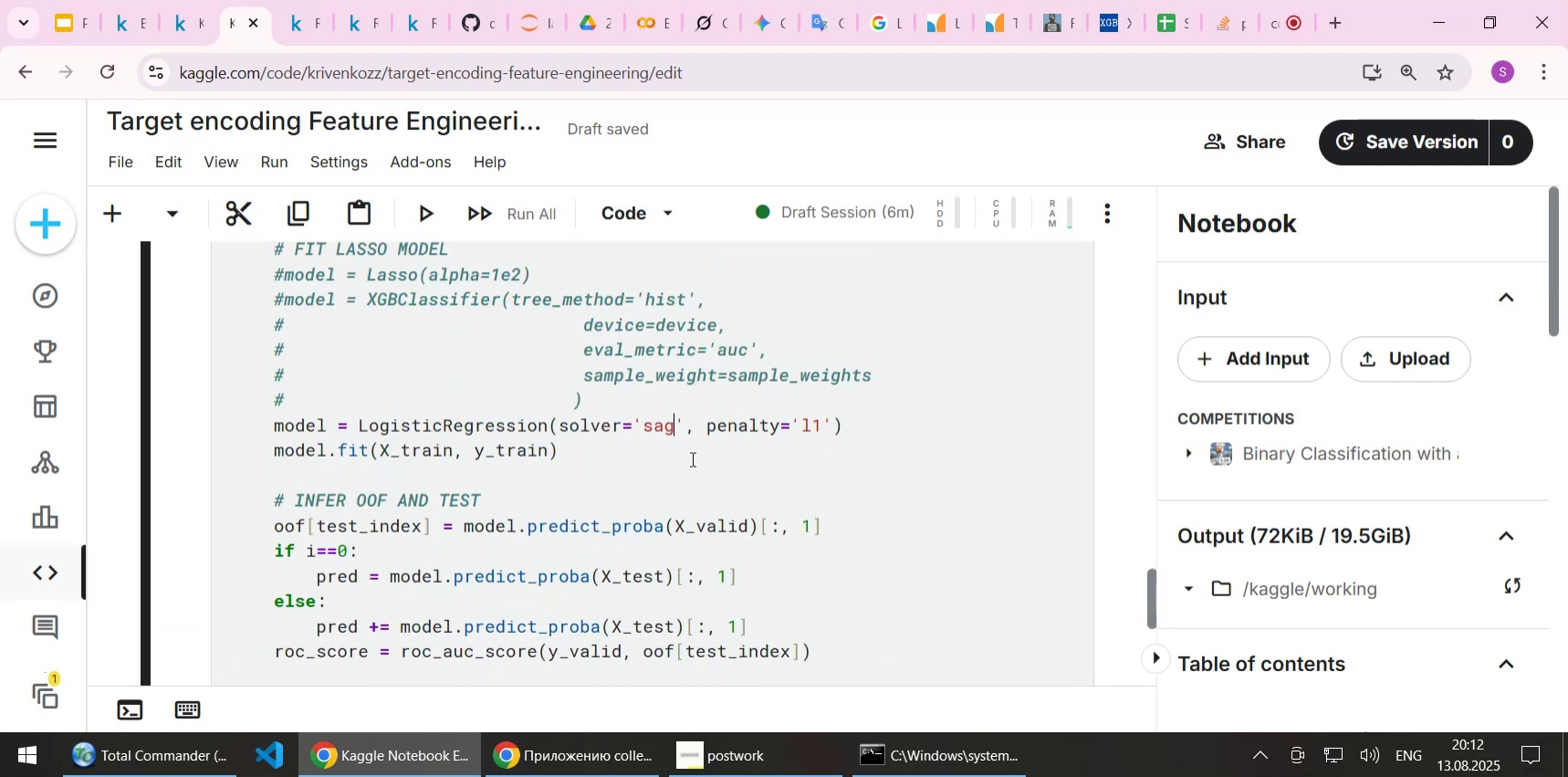 
key(A)
 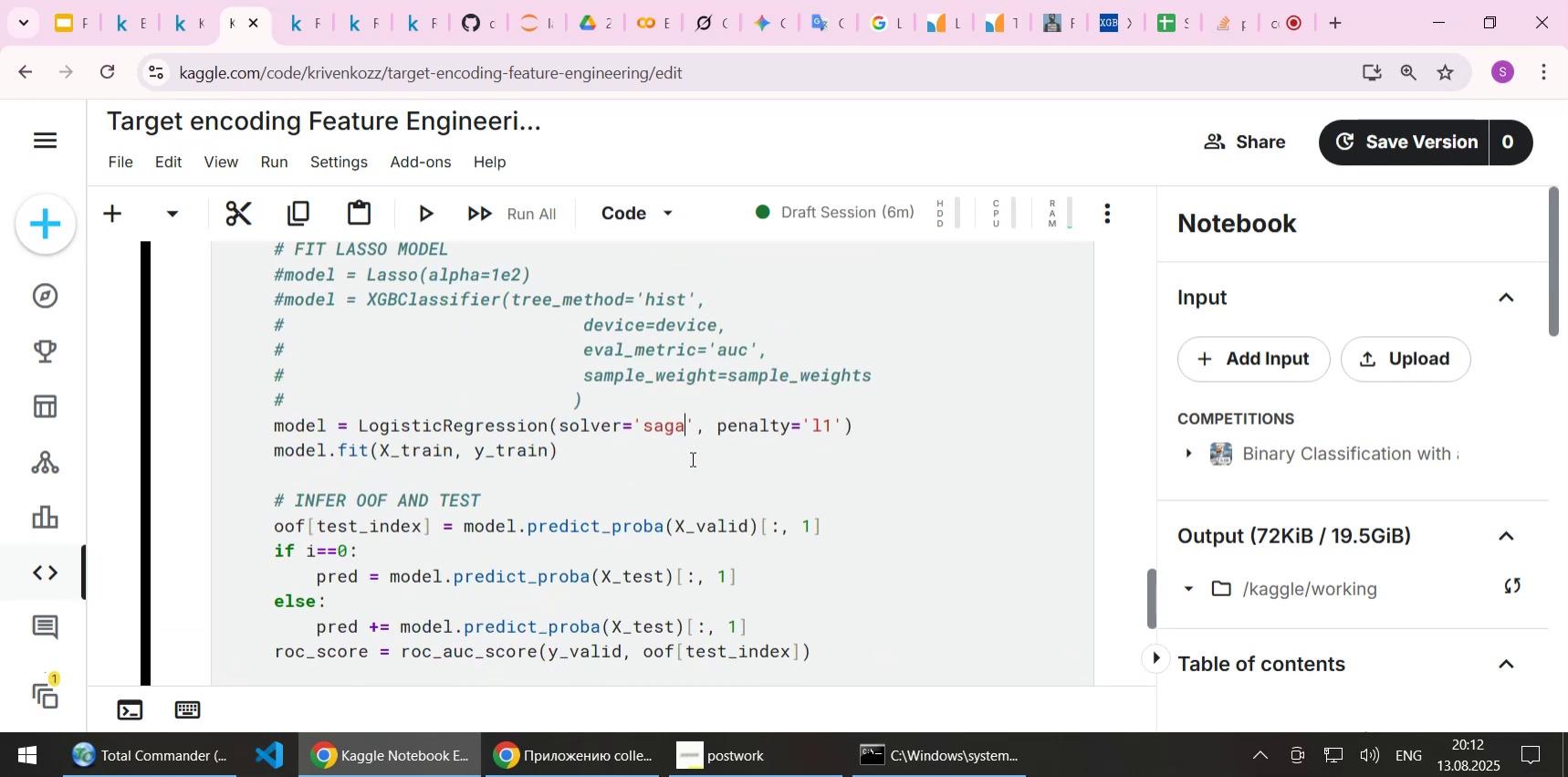 
key(Shift+Enter)
 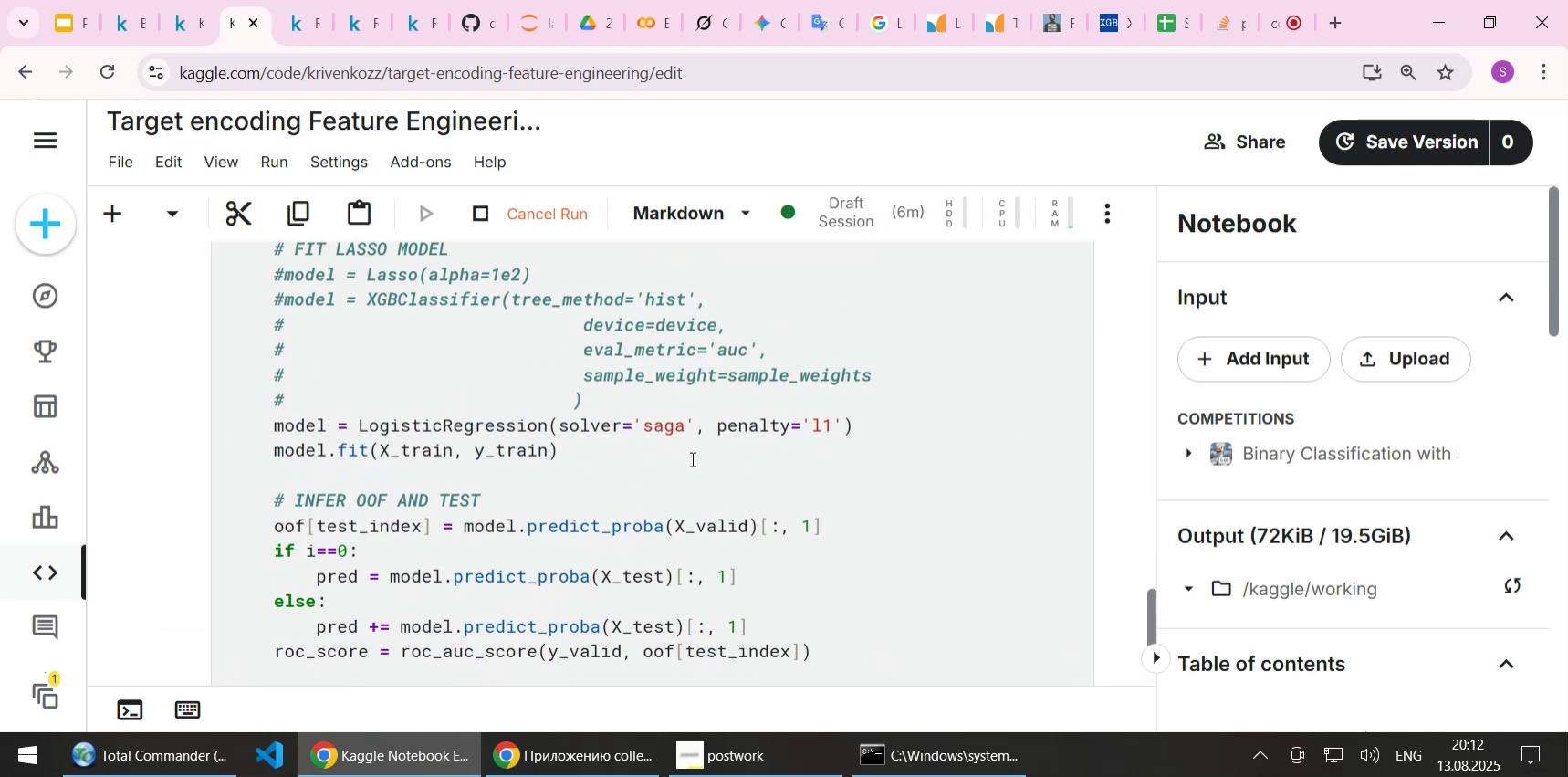 
scroll: coordinate [711, 477], scroll_direction: down, amount: 6.0
 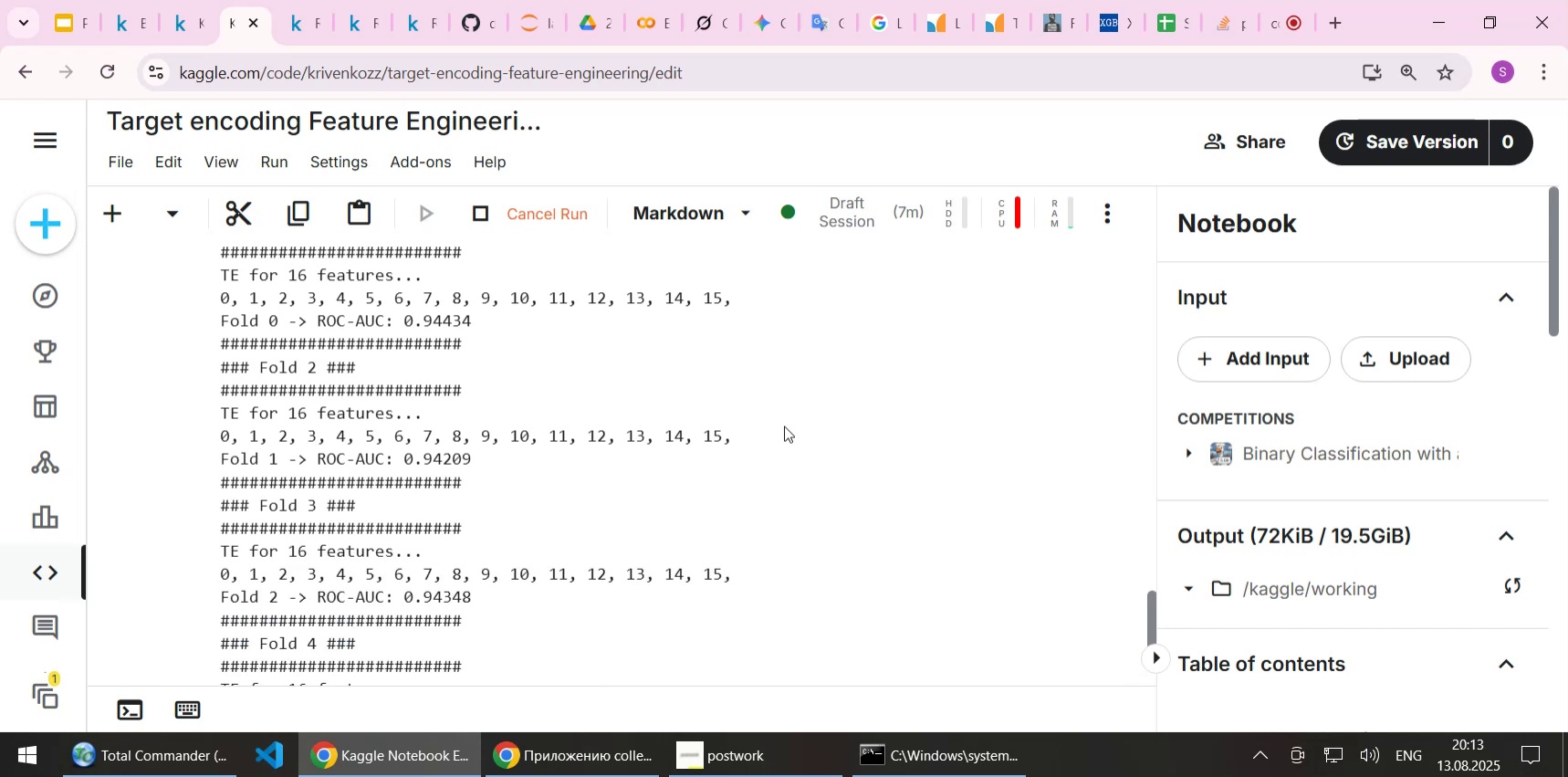 
wait(6.5)
 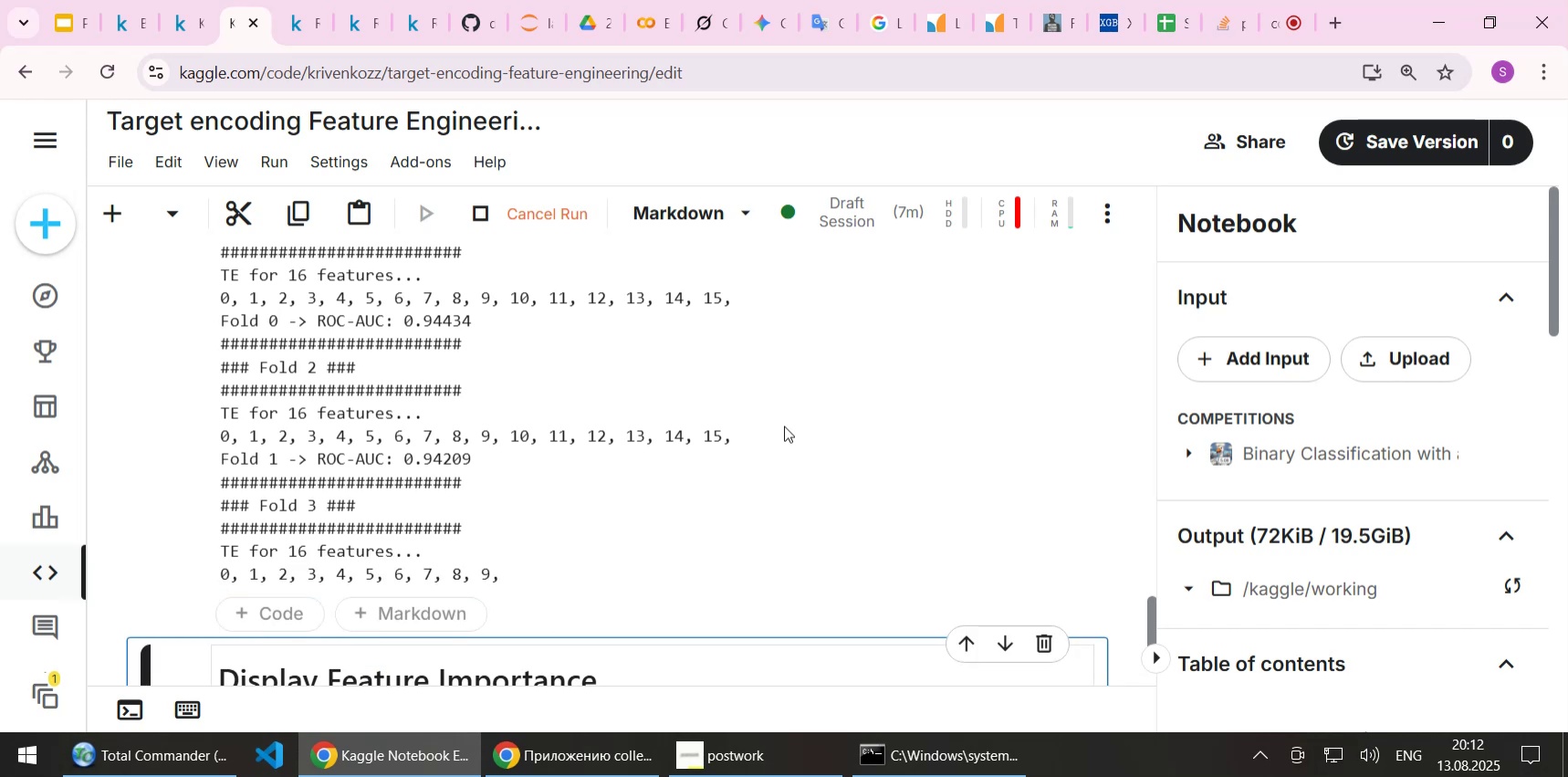 
scroll: coordinate [784, 425], scroll_direction: down, amount: 5.0
 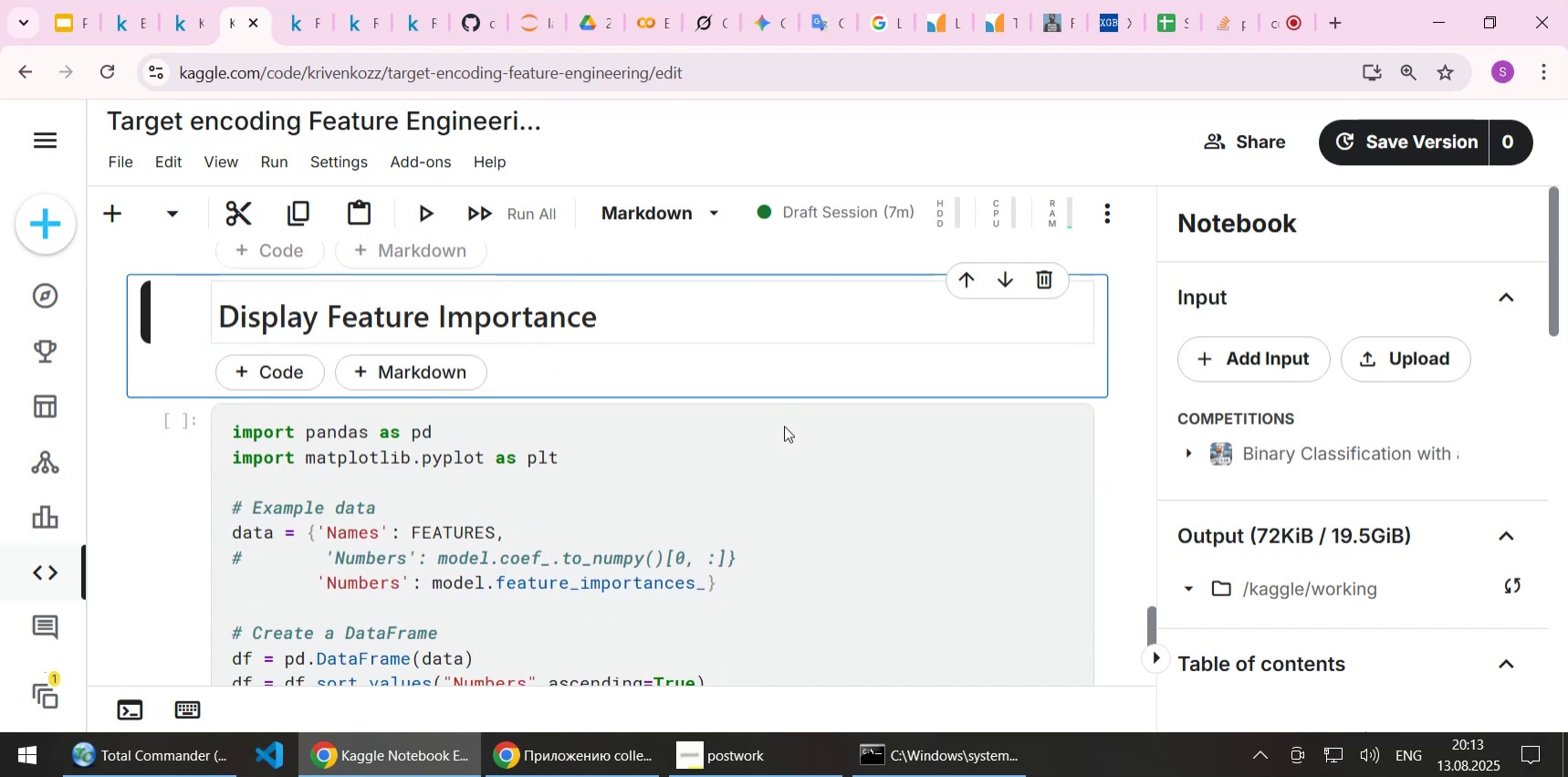 
key(Shift+Enter)
 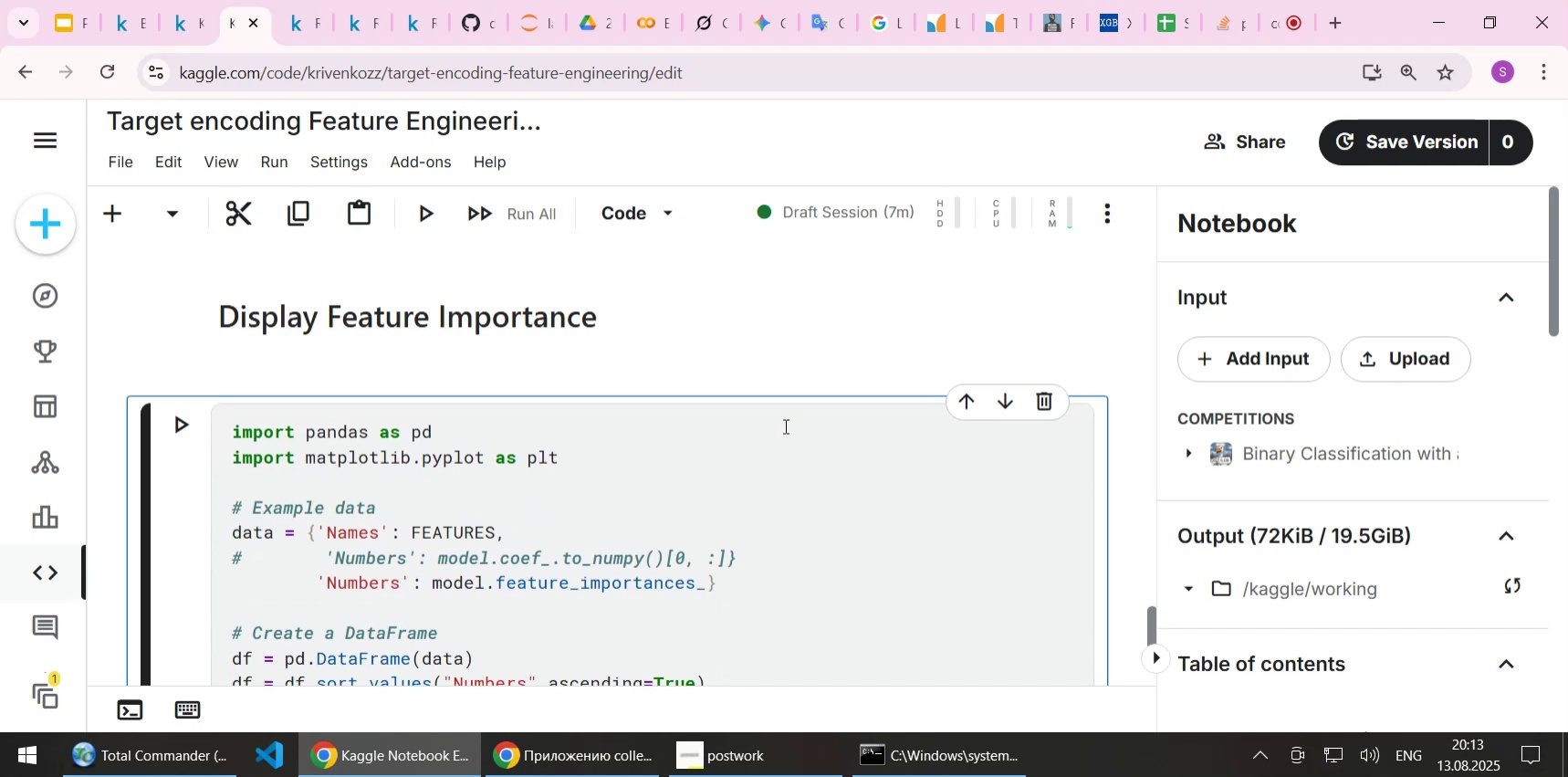 
scroll: coordinate [784, 425], scroll_direction: down, amount: 1.0
 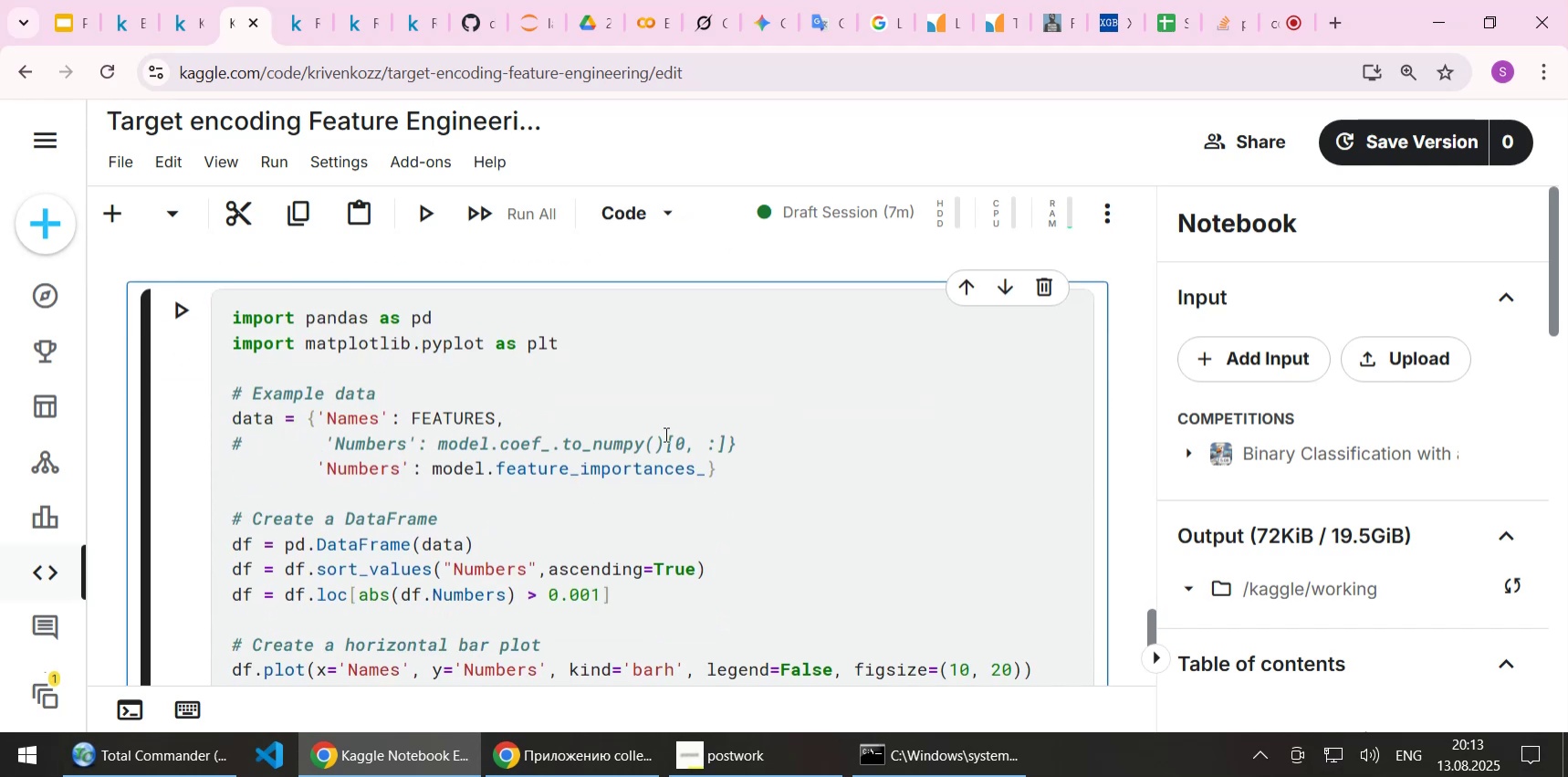 
left_click([558, 443])
 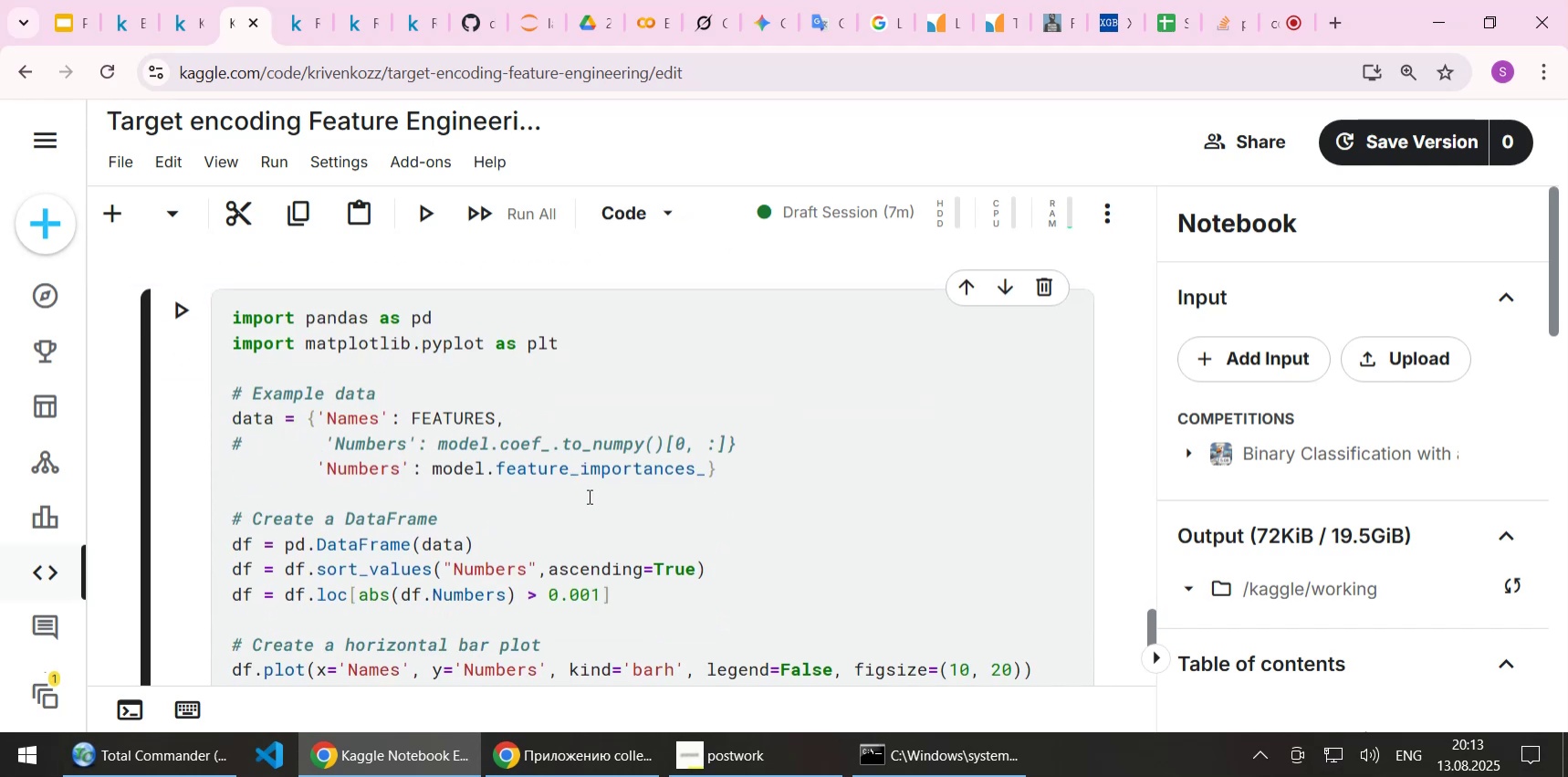 
hold_key(key=ArrowRight, duration=0.71)
 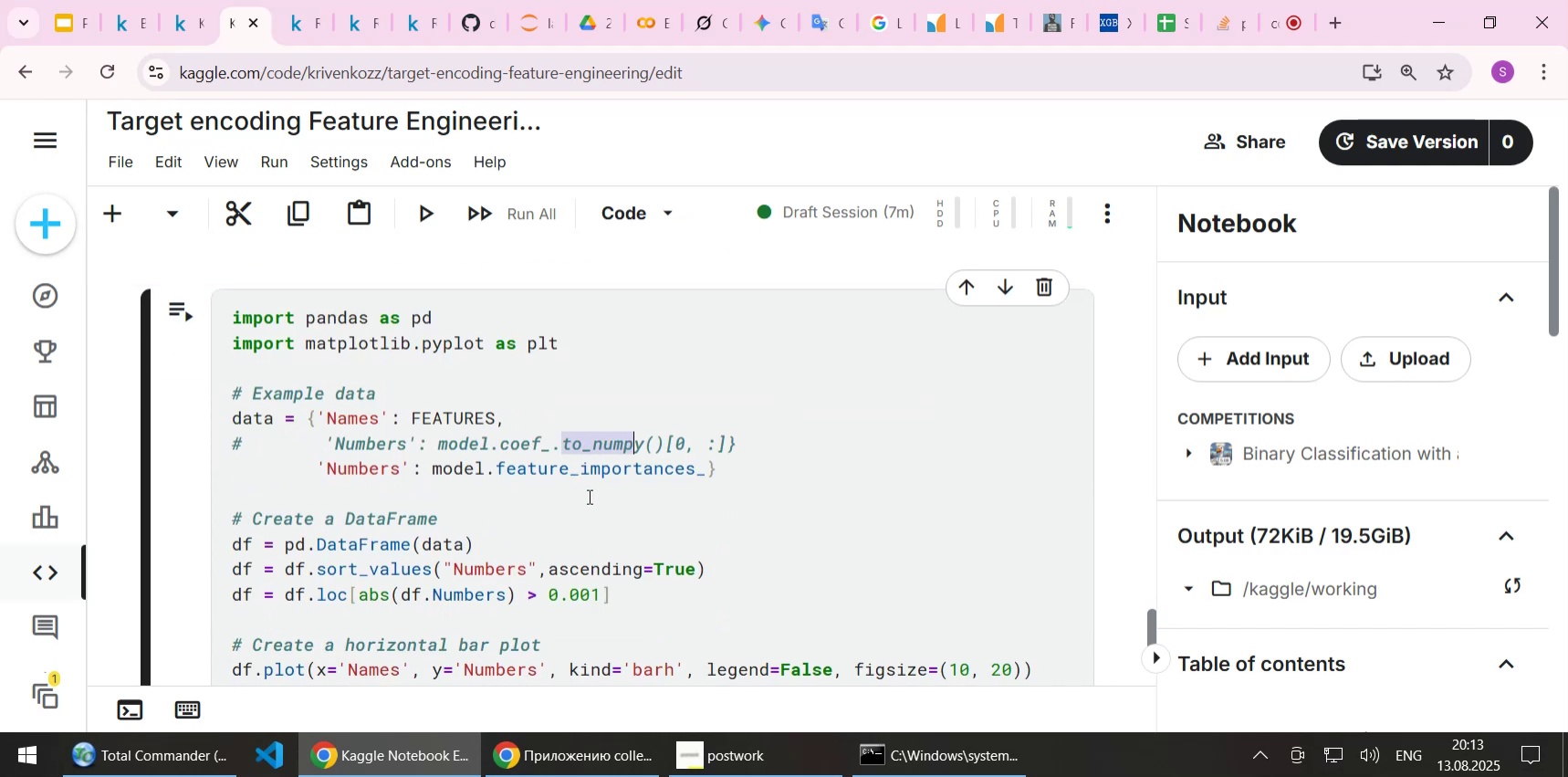 
key(Shift+ArrowRight)
 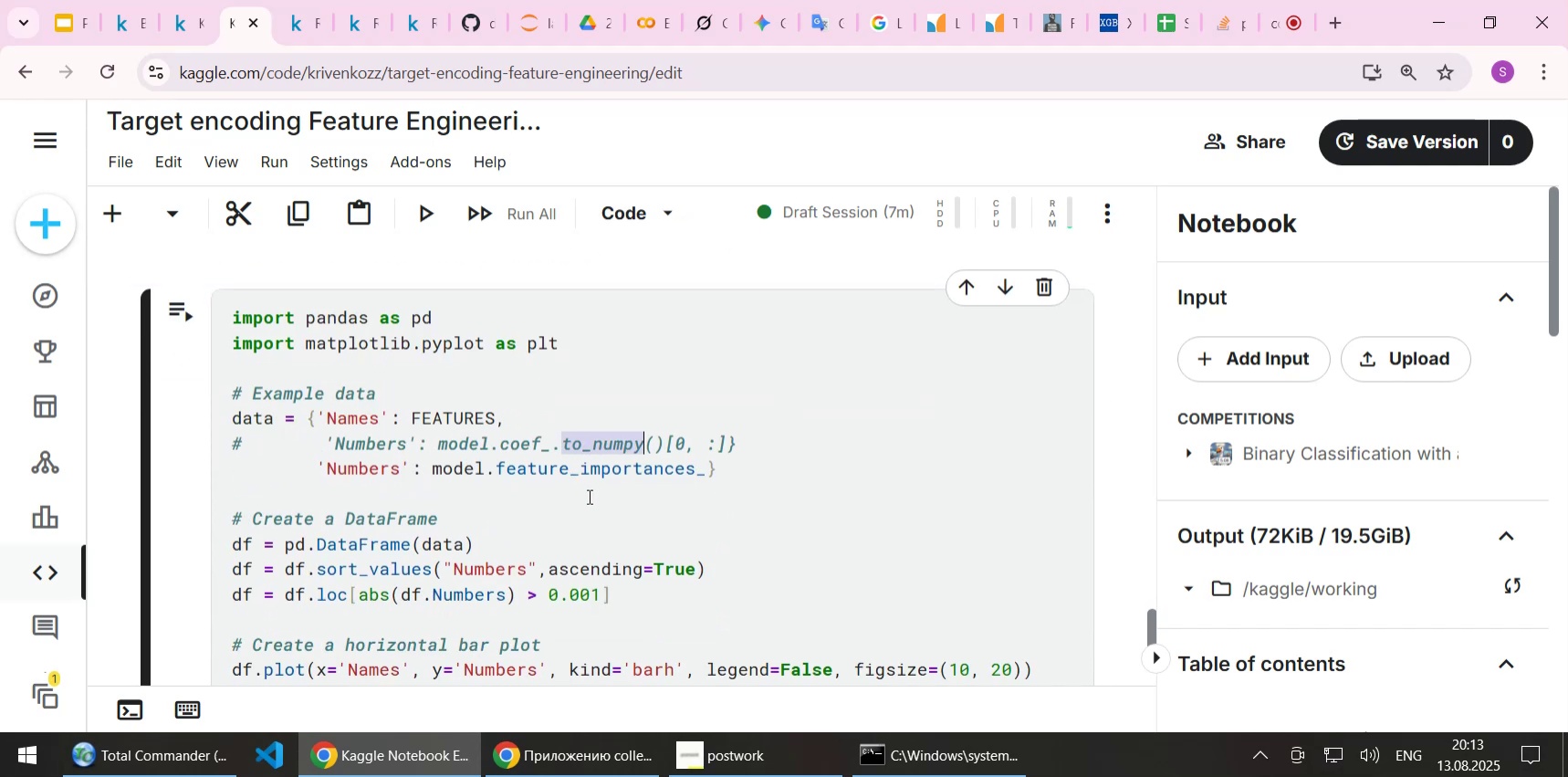 
key(Shift+ArrowRight)
 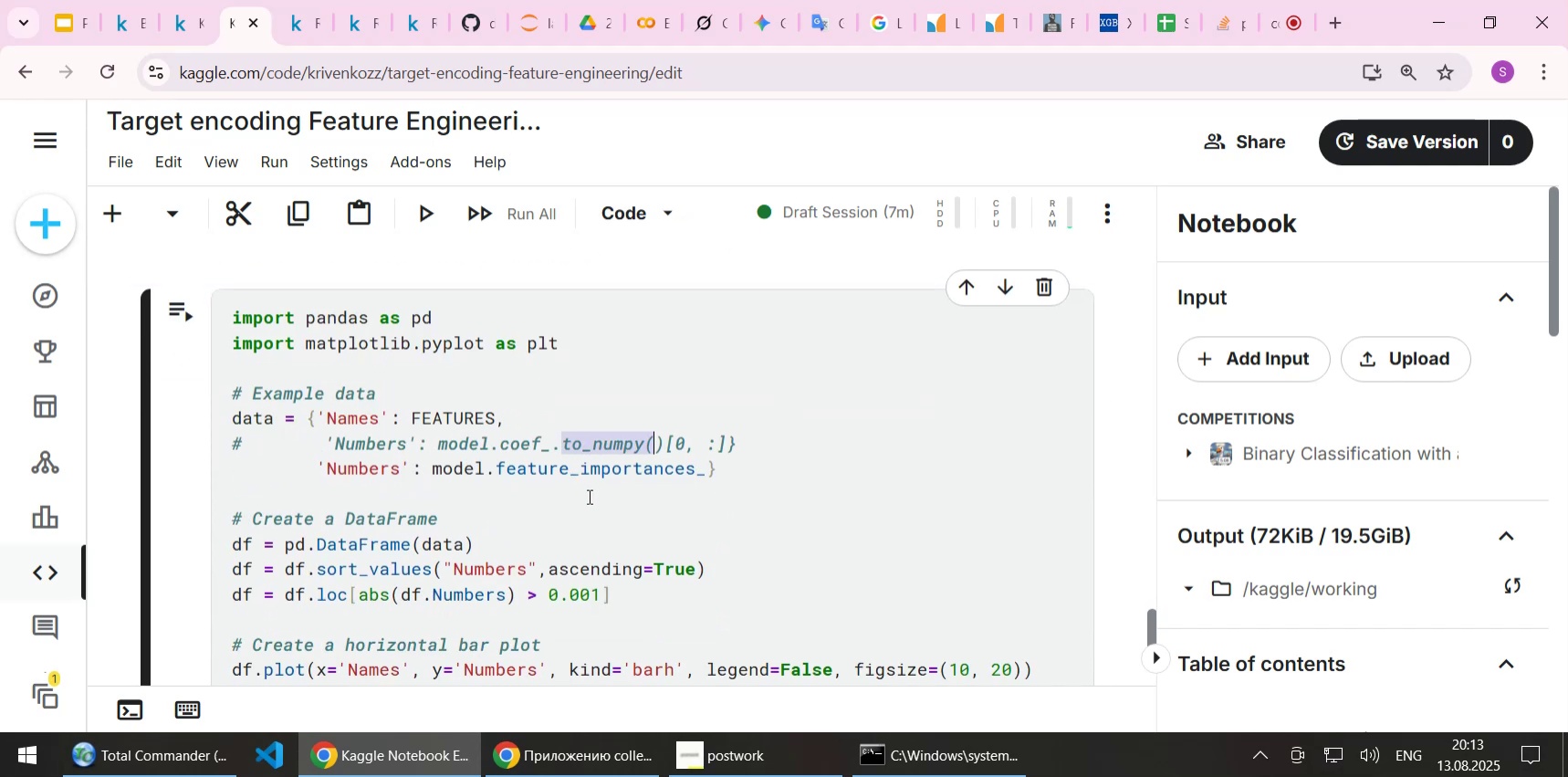 
key(Shift+ArrowRight)
 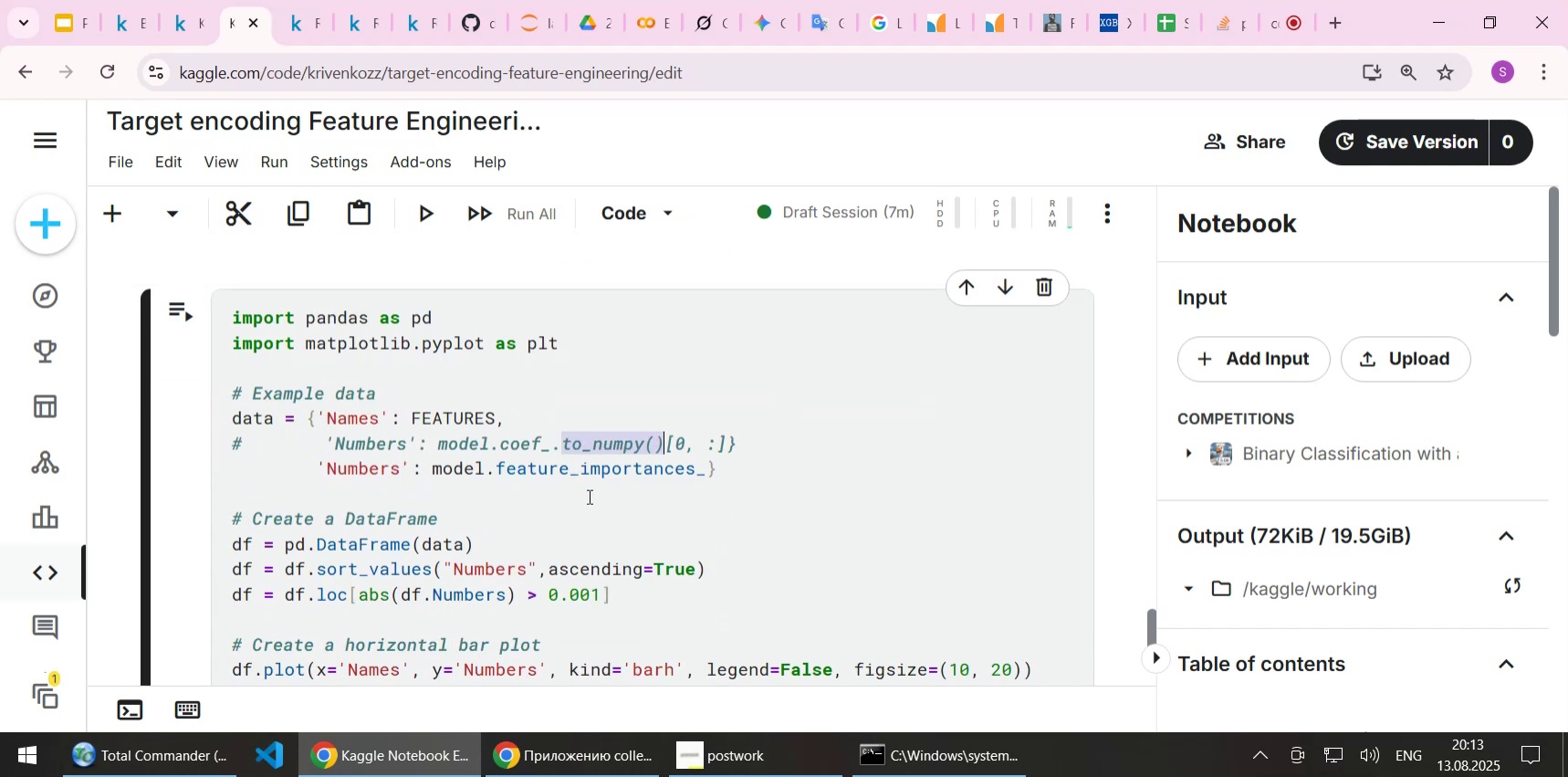 
key(Delete)
 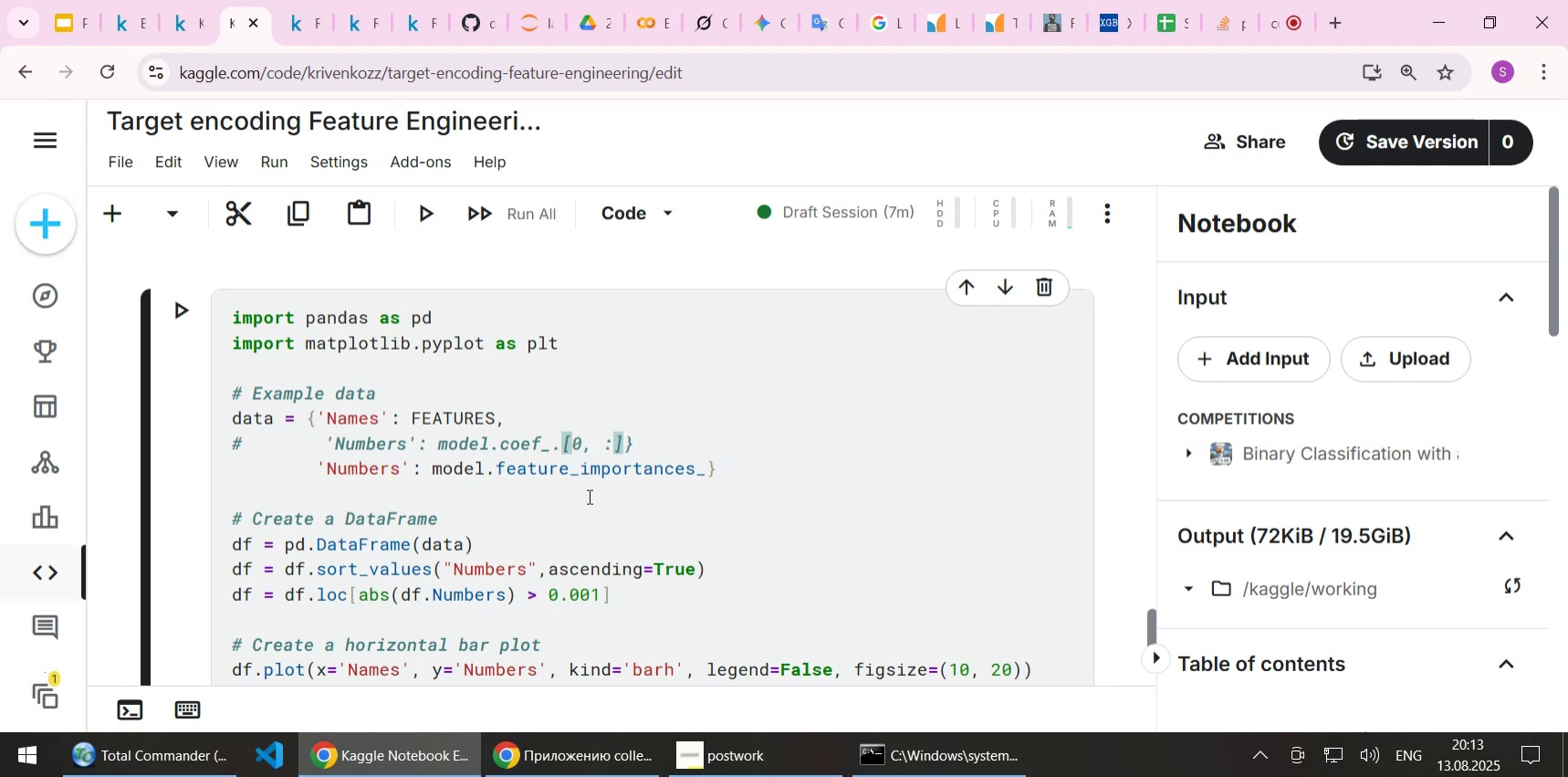 
key(ArrowLeft)
 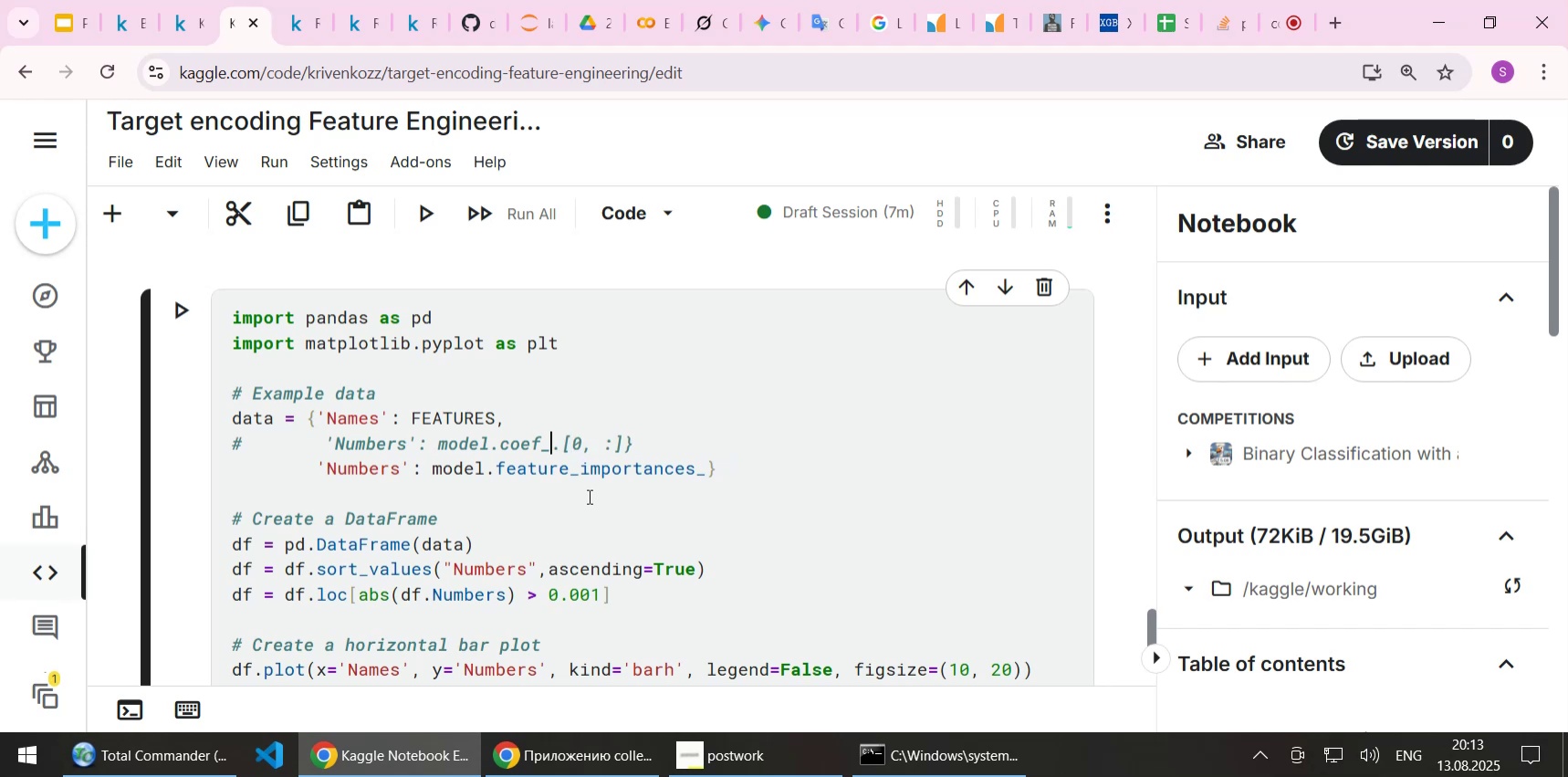 
key(Delete)
 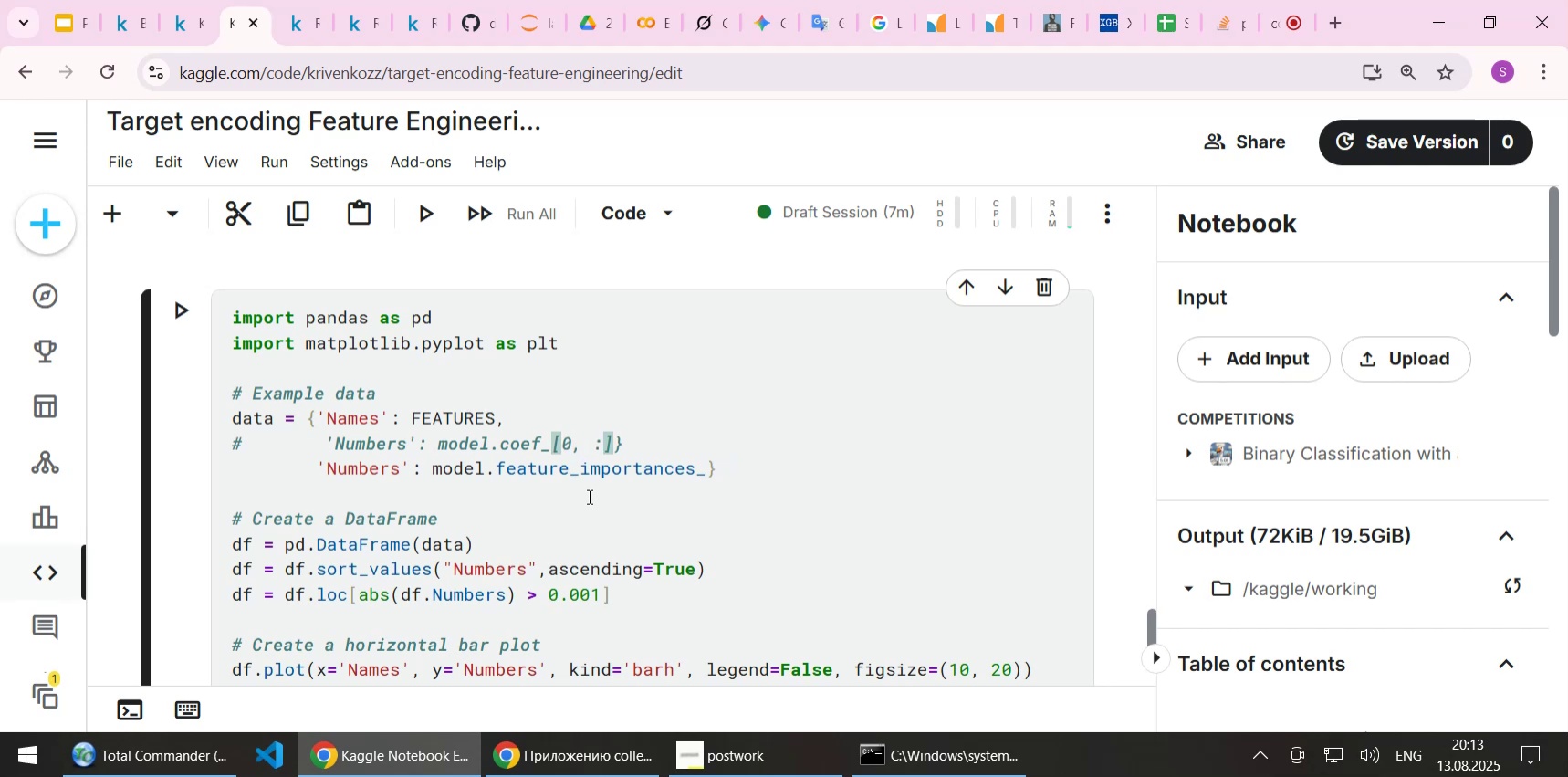 
key(ArrowDown)
 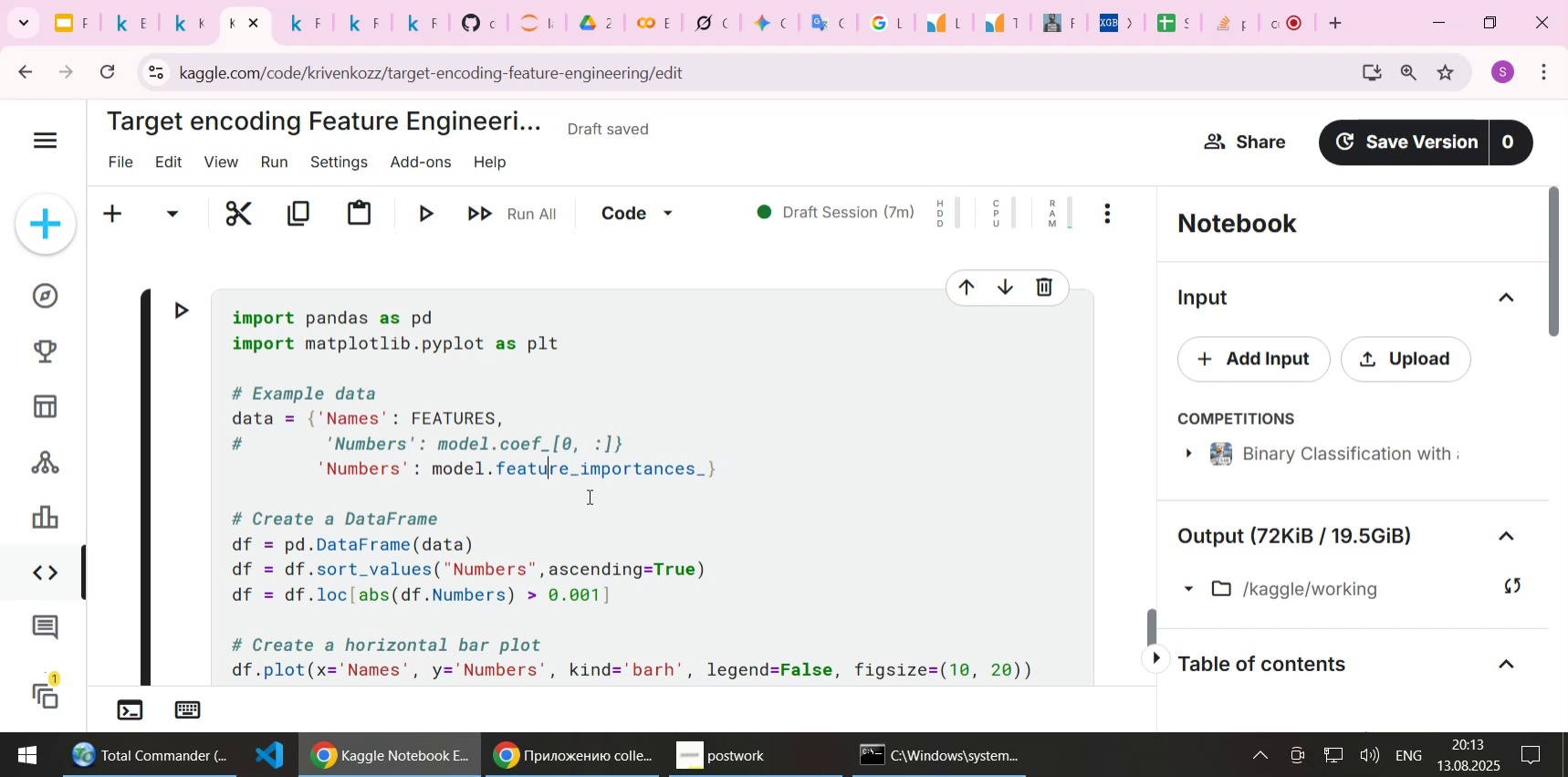 
key(ArrowUp)
 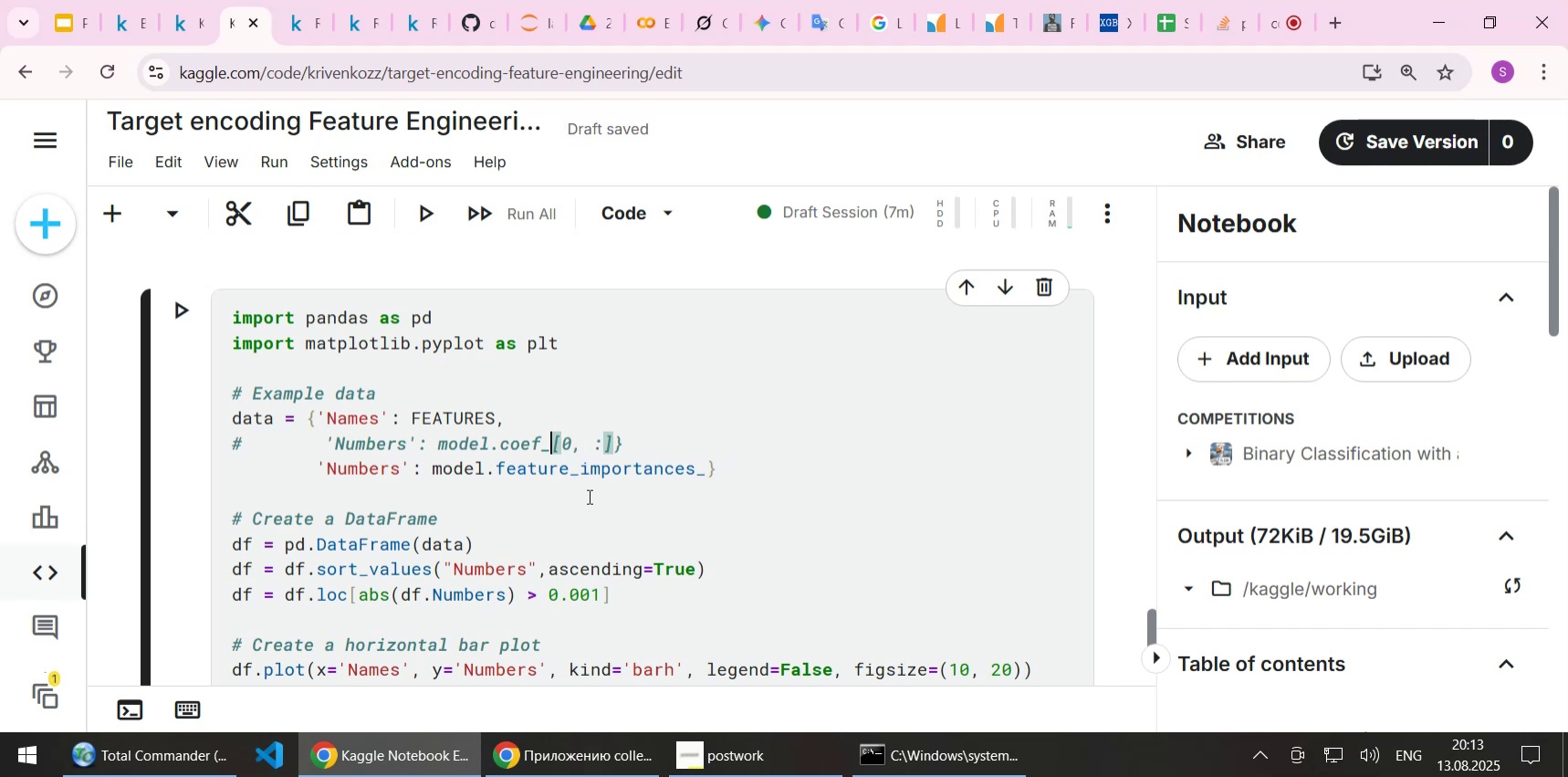 
key(Home)
 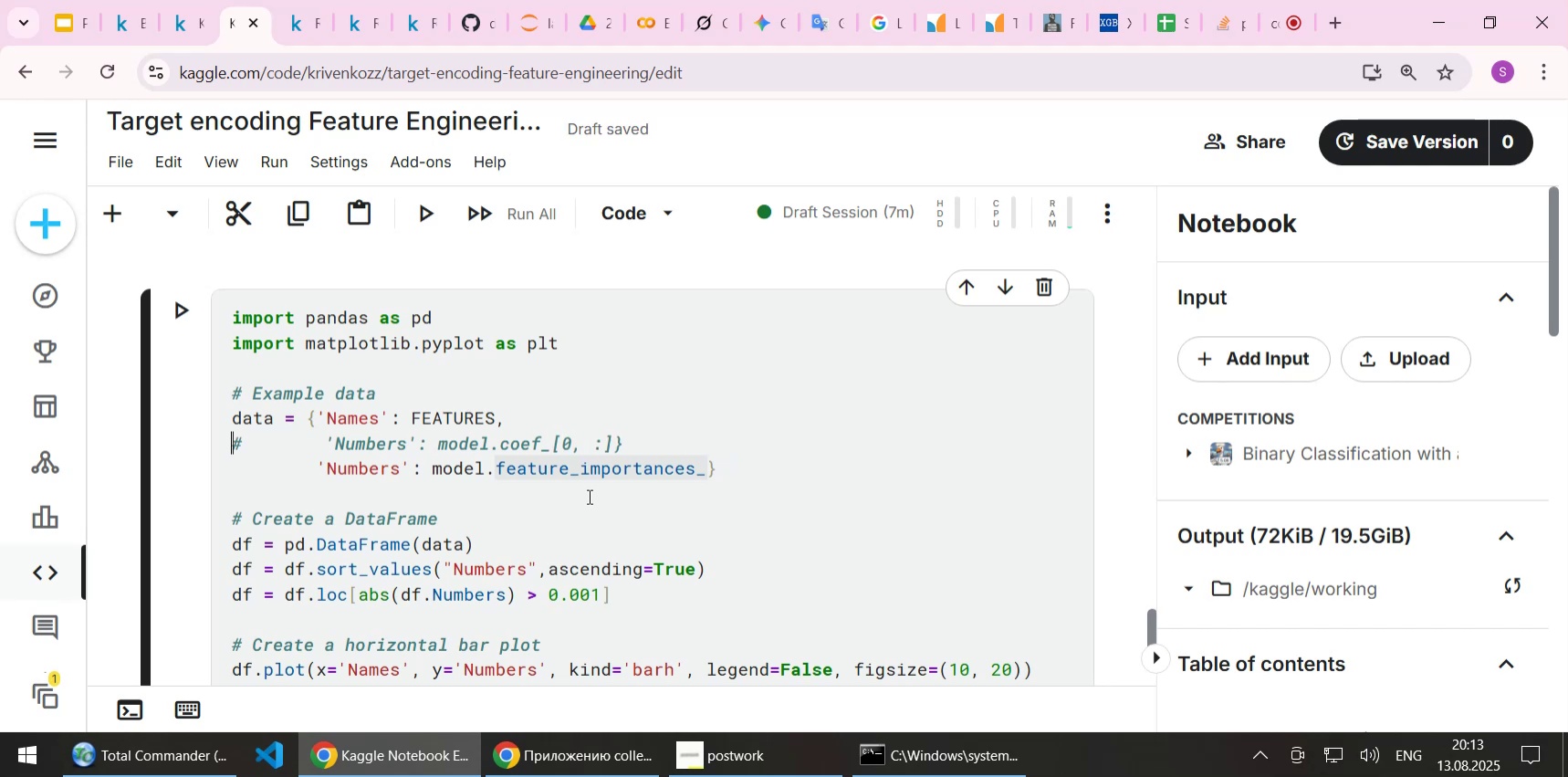 
key(Delete)
 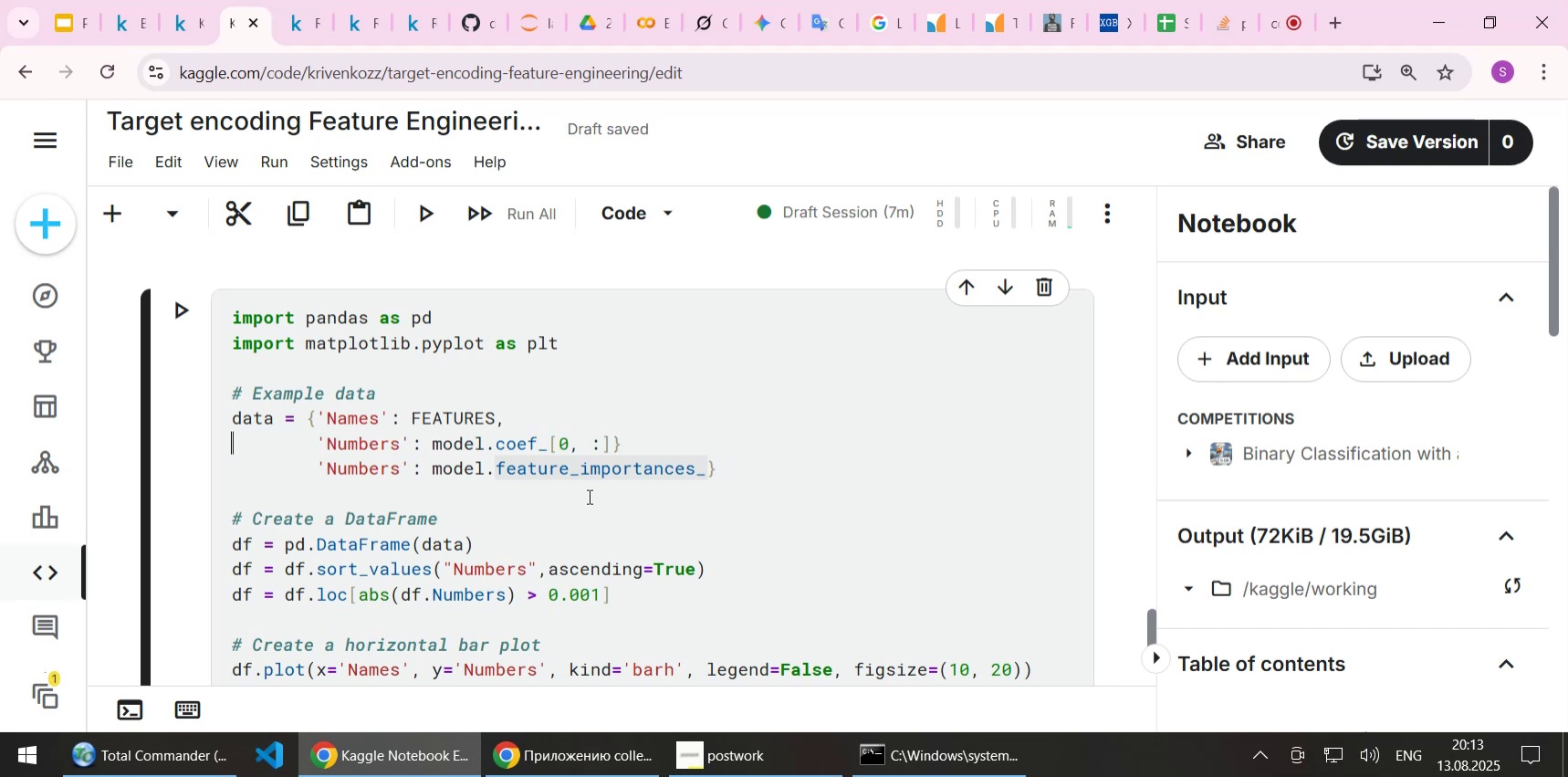 
key(ArrowDown)
 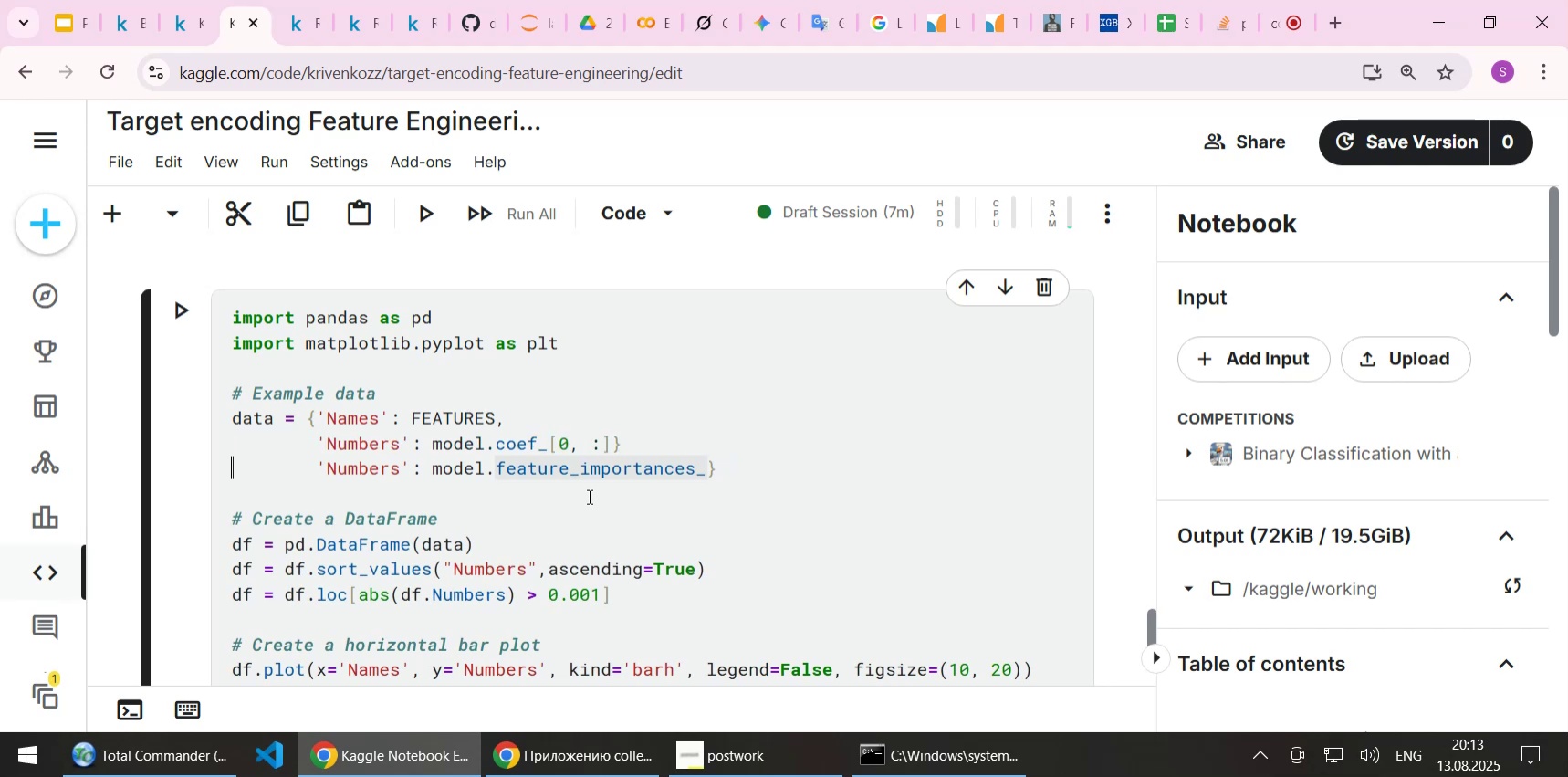 
key(Shift+3)
 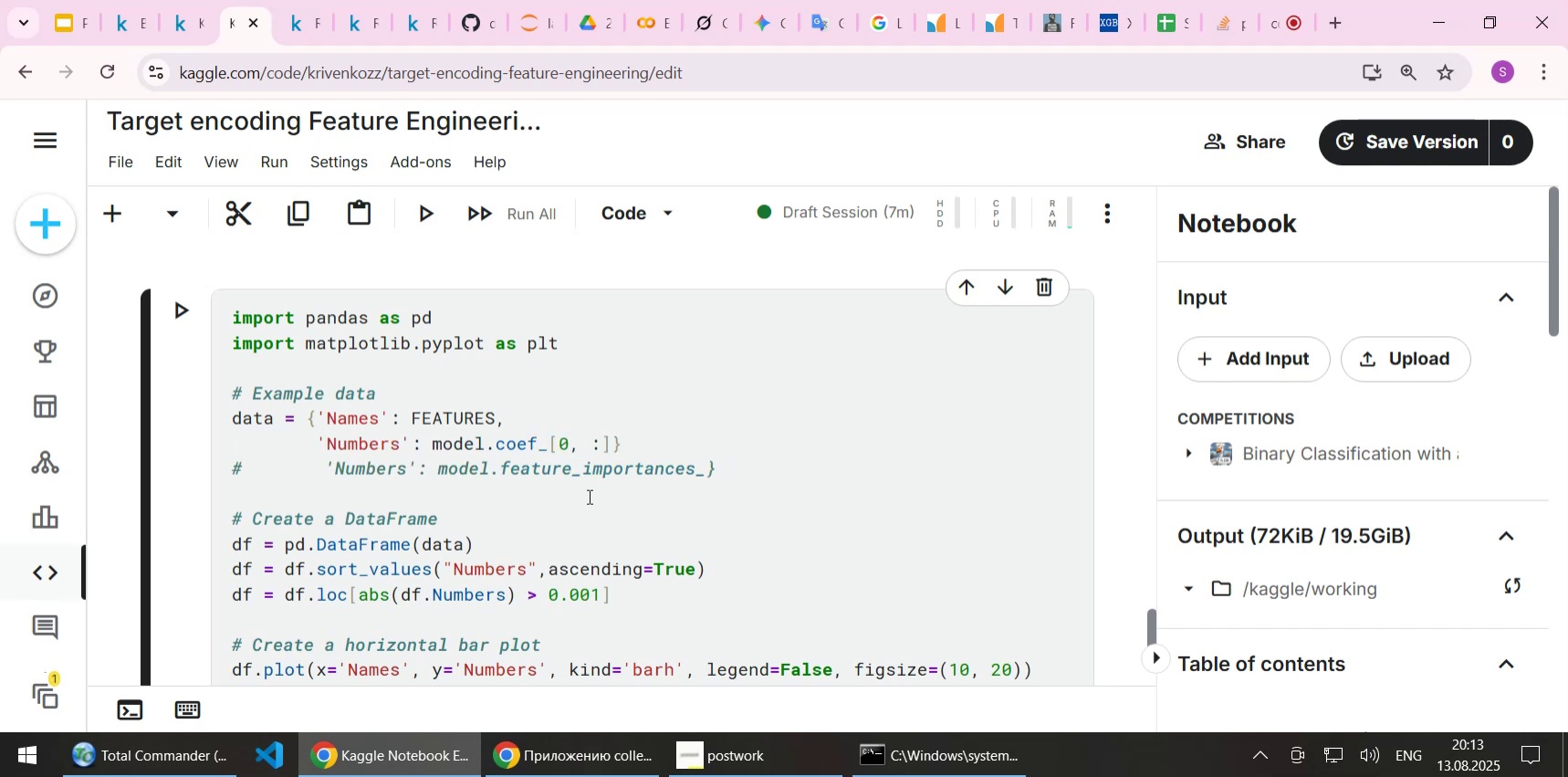 
key(Shift+Enter)
 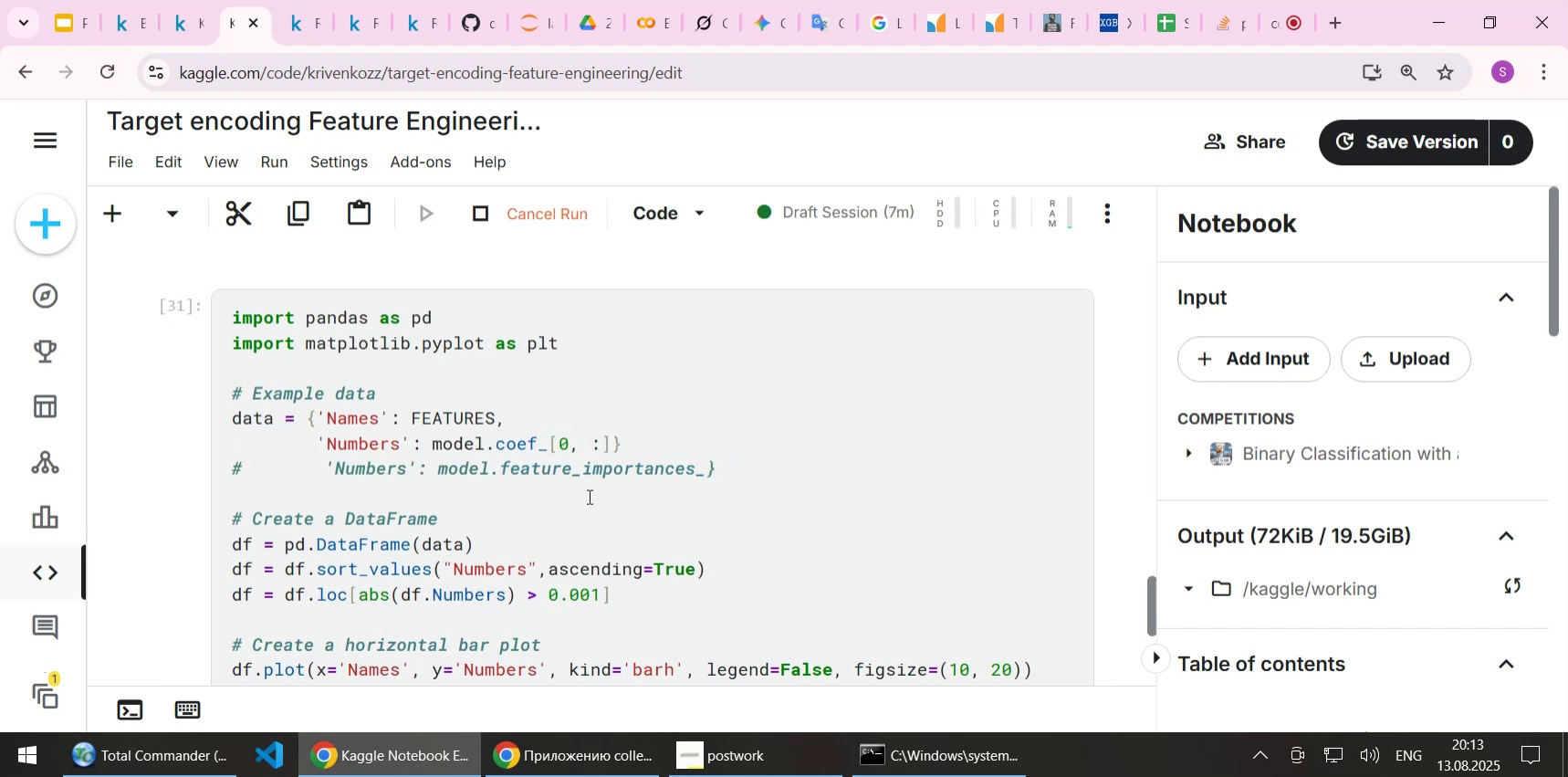 
scroll: coordinate [614, 425], scroll_direction: down, amount: 5.0
 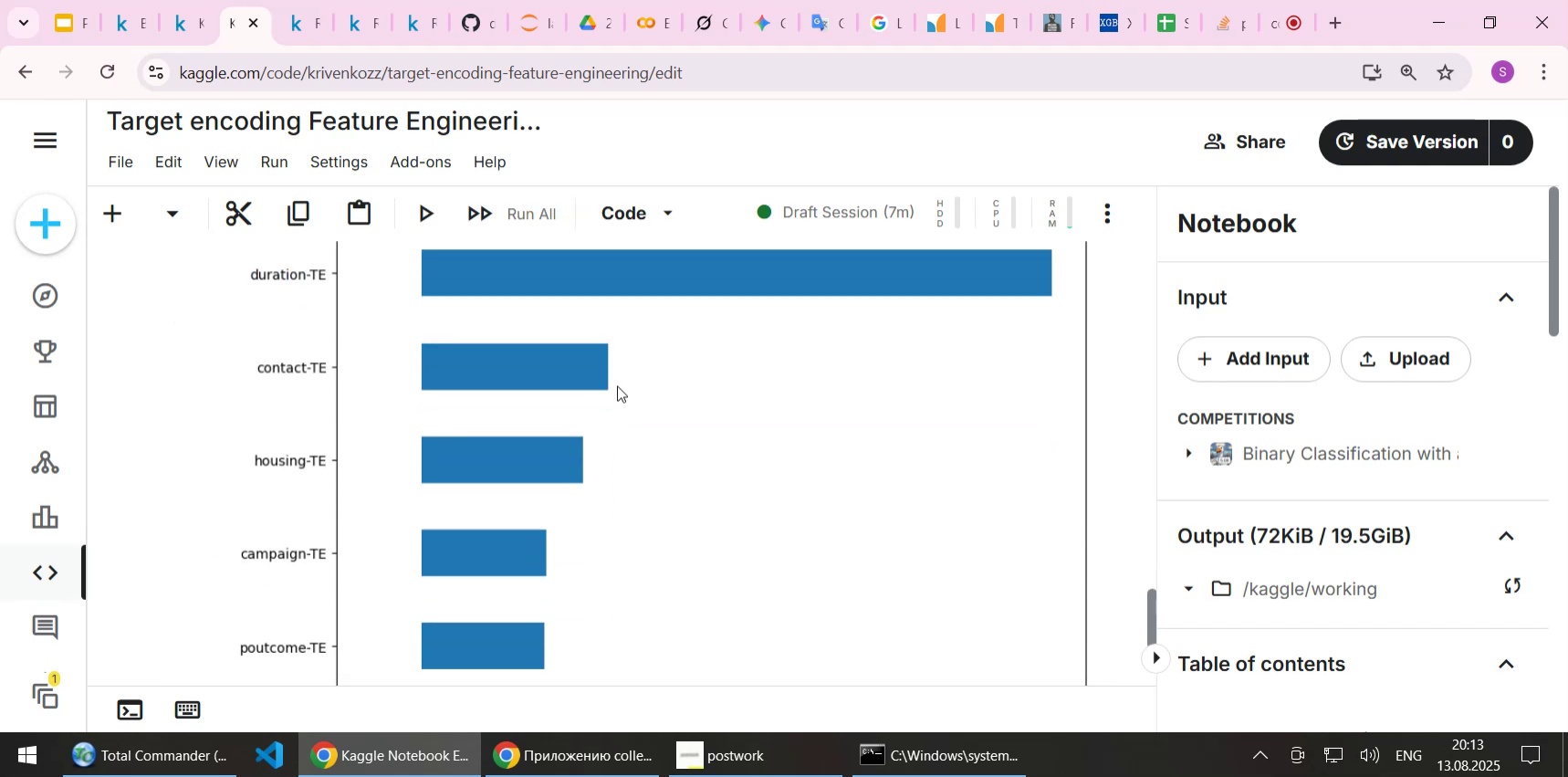 
scroll: coordinate [617, 385], scroll_direction: up, amount: 4.0
 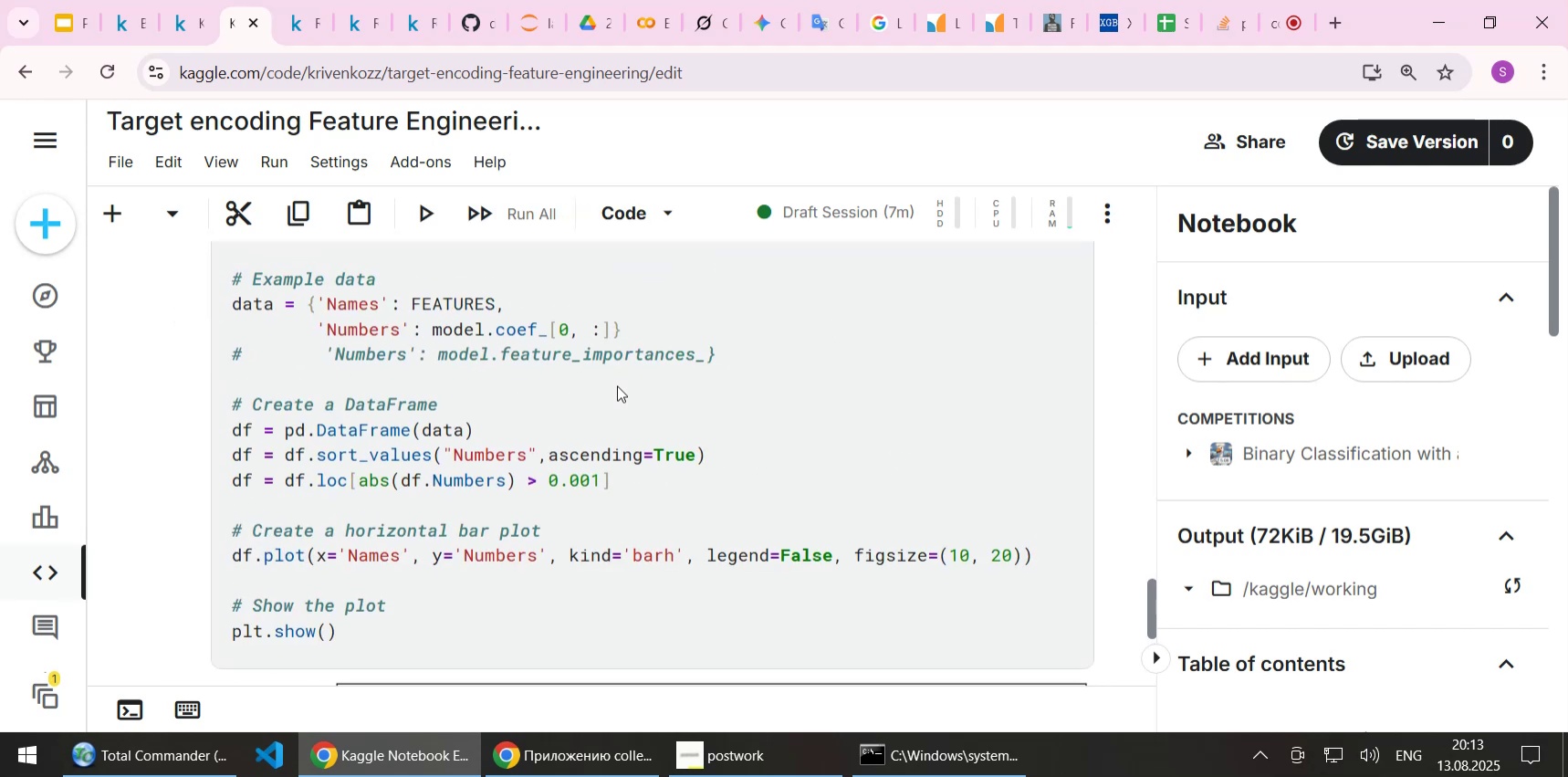 
scroll: coordinate [617, 385], scroll_direction: down, amount: 14.0
 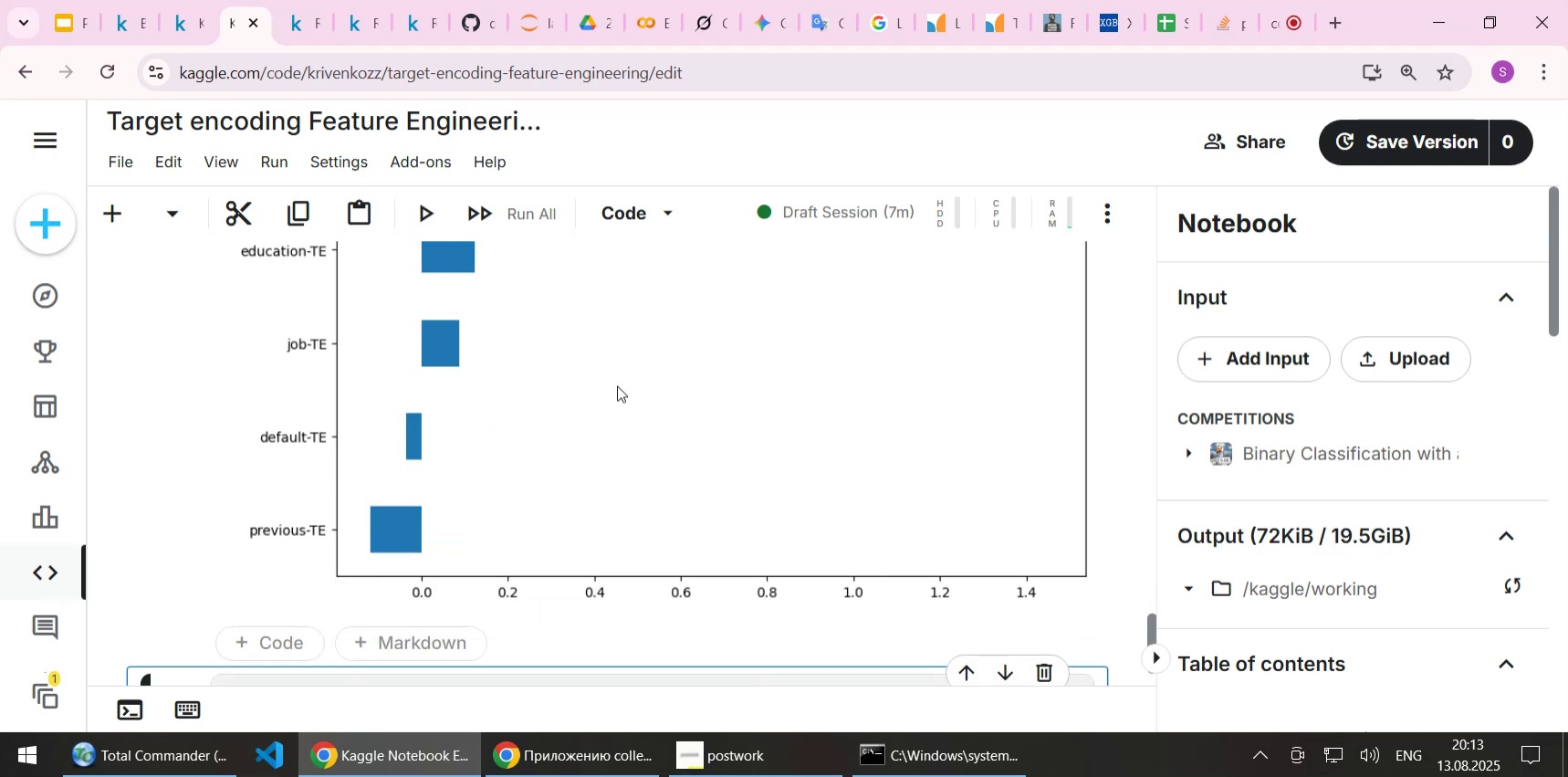 
scroll: coordinate [617, 385], scroll_direction: up, amount: 9.0
 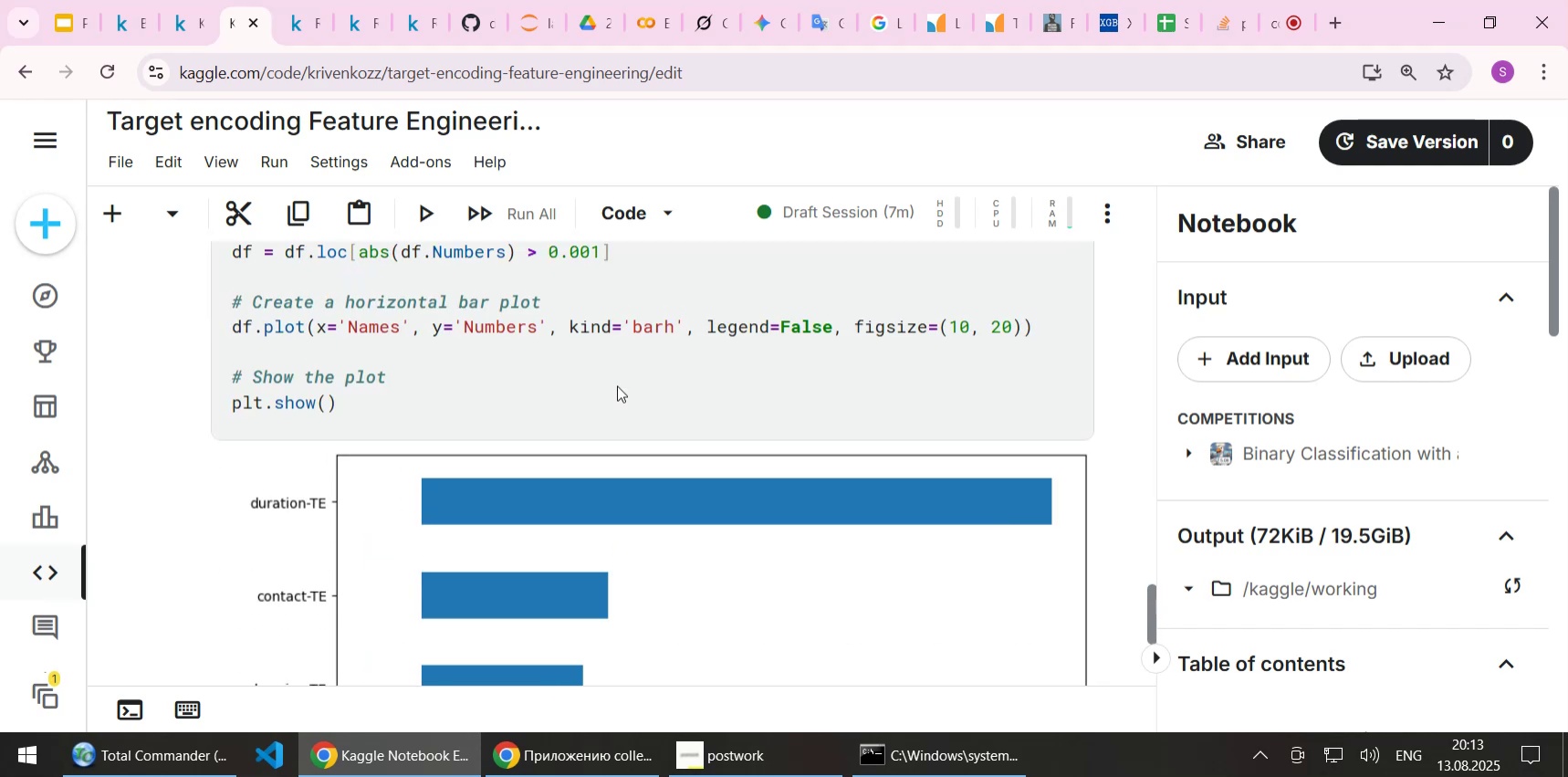 
scroll: coordinate [617, 385], scroll_direction: down, amount: 1.0
 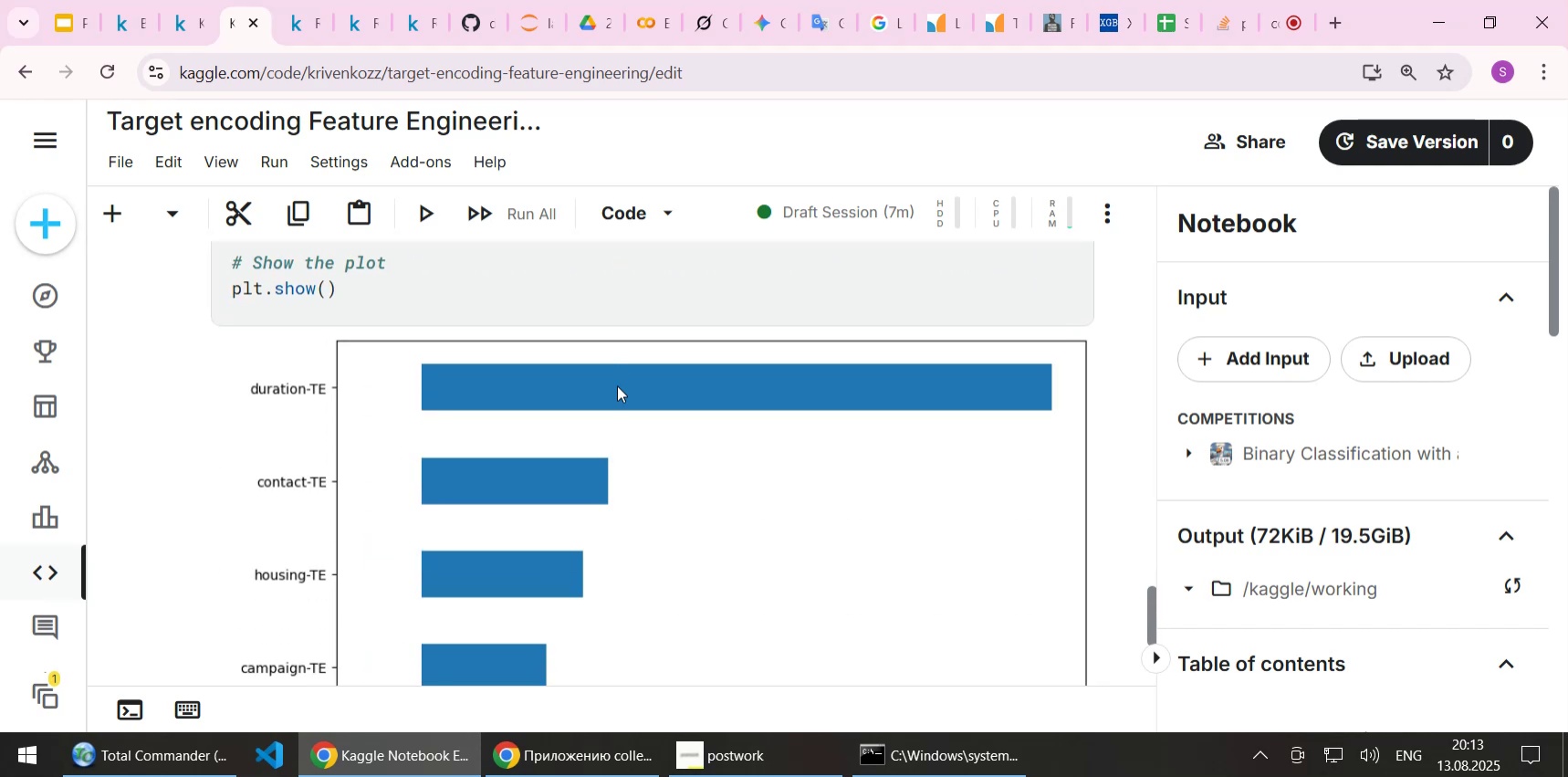 
scroll: coordinate [600, 423], scroll_direction: up, amount: 9.0
 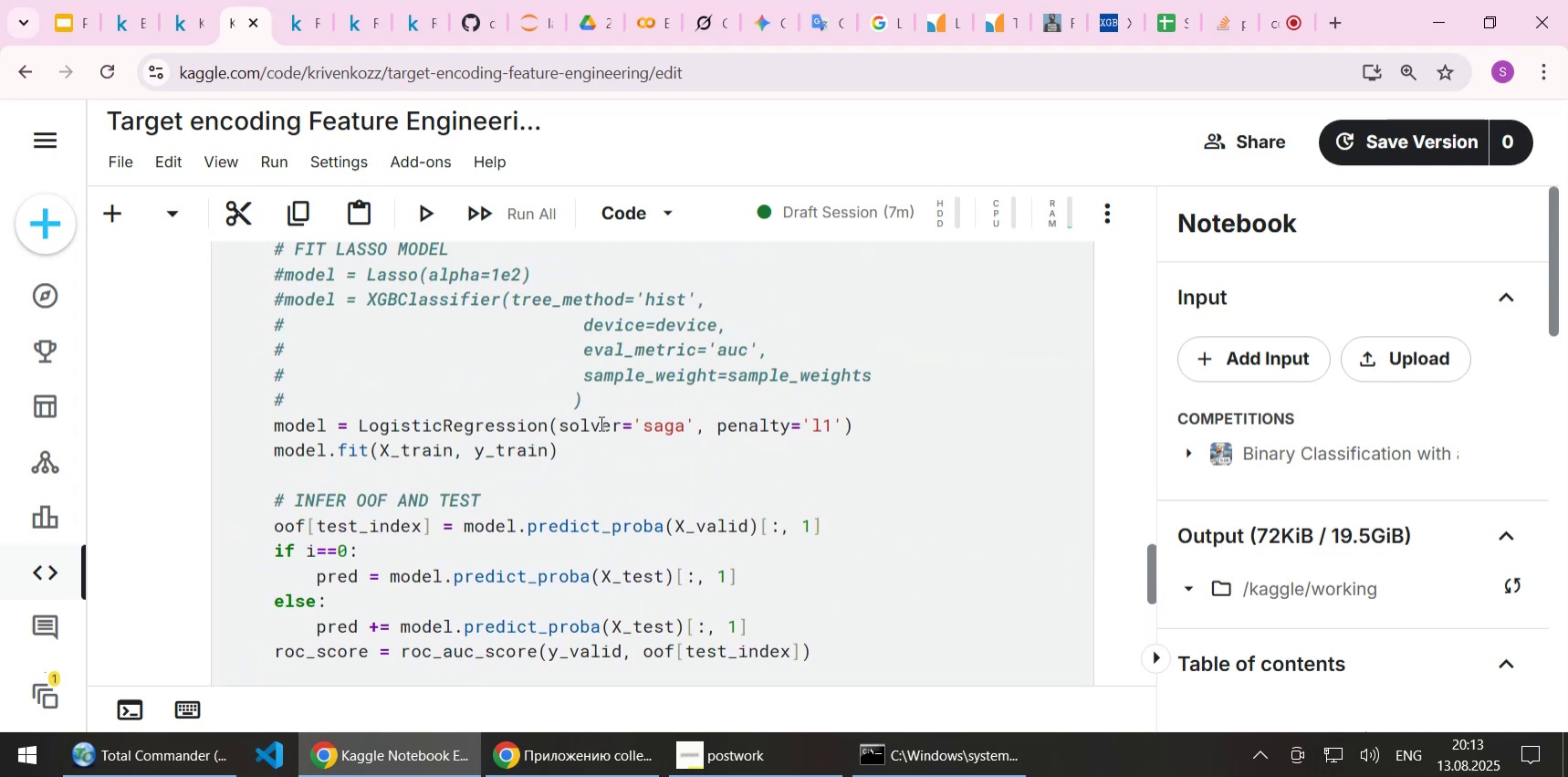 
scroll: coordinate [600, 423], scroll_direction: down, amount: 1.0
 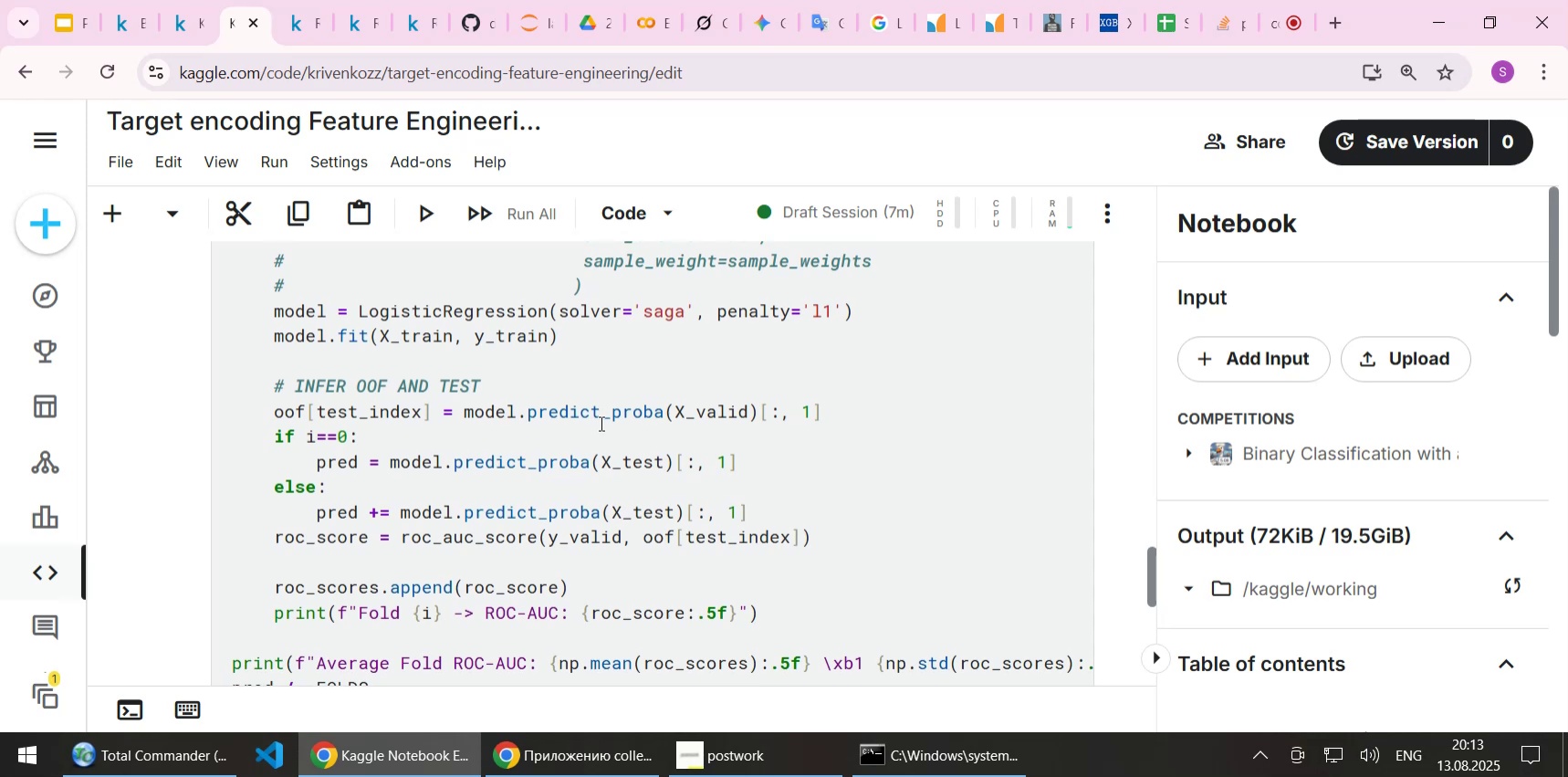 
scroll: coordinate [600, 423], scroll_direction: up, amount: 1.0
 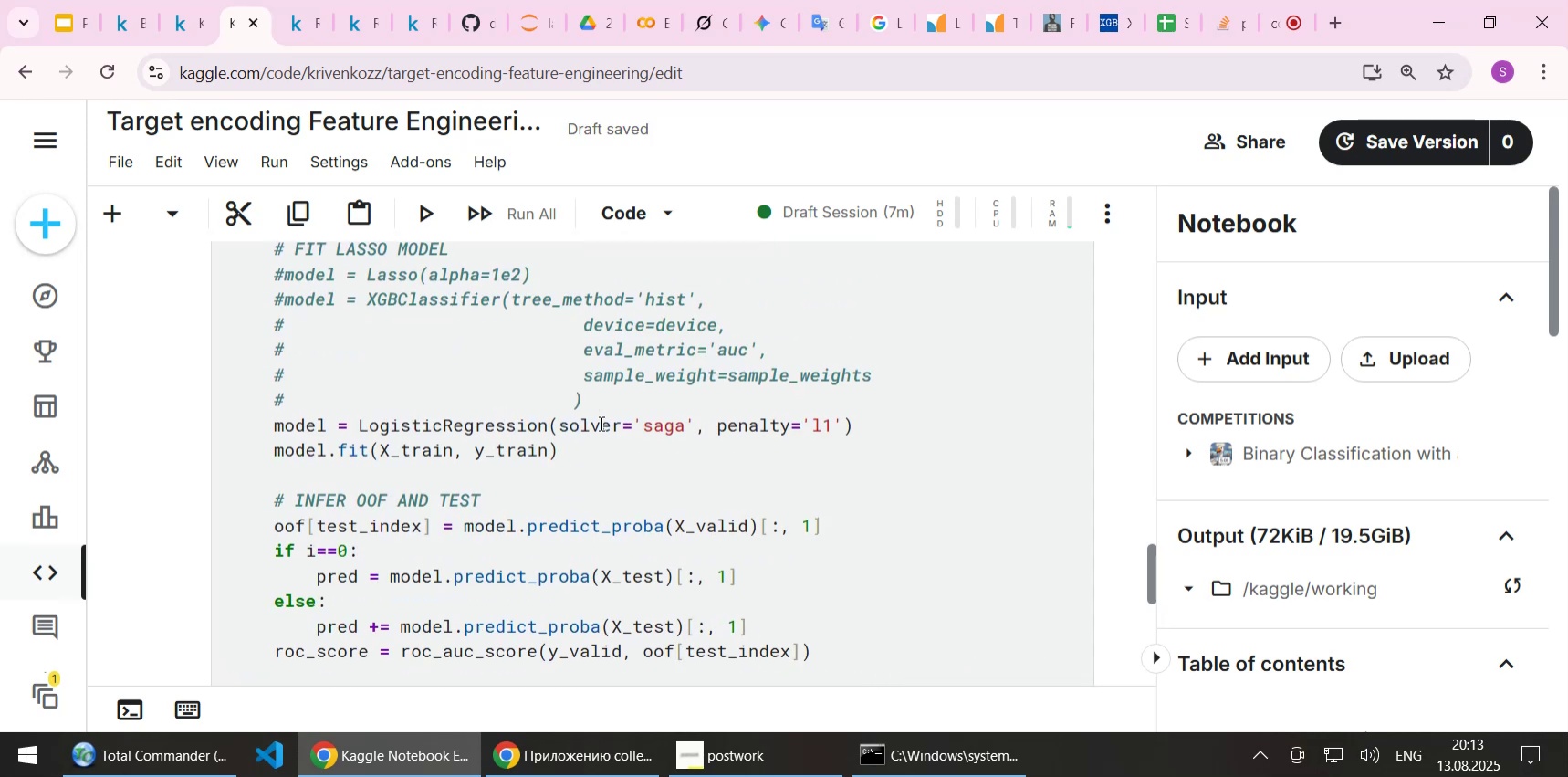 
left_click([600, 423])
 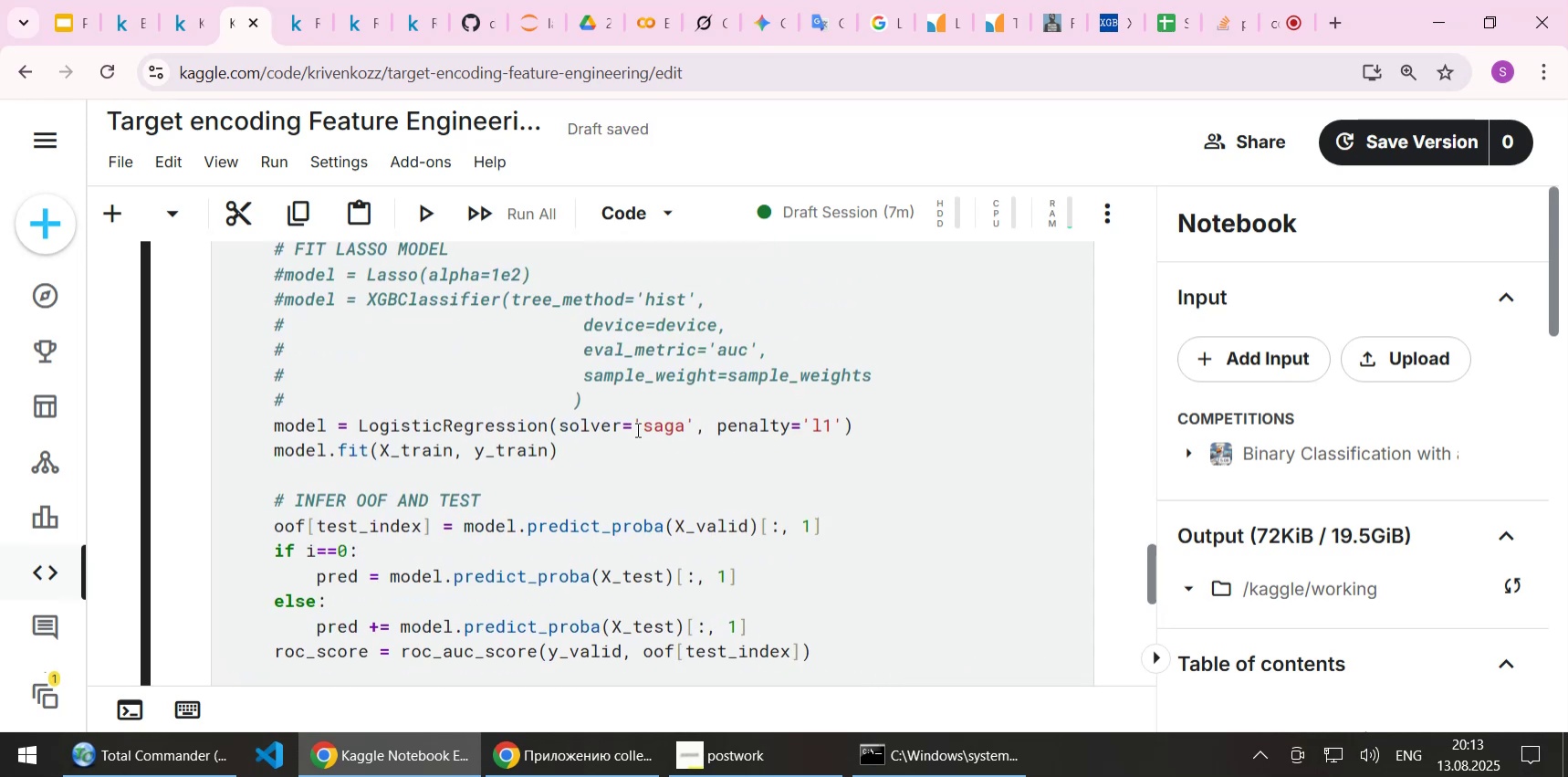 
key(Home)
 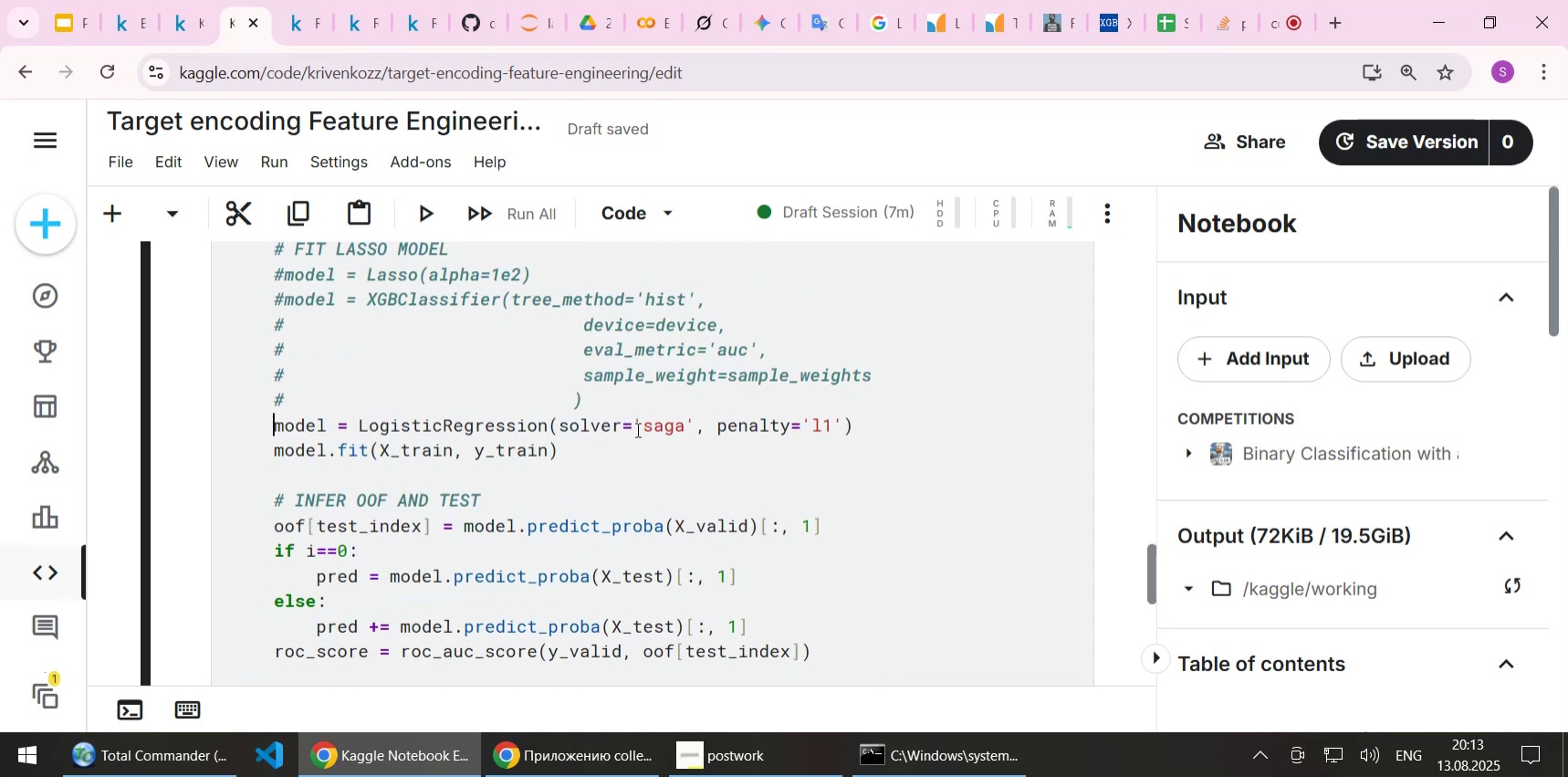 
key(Shift+3)
 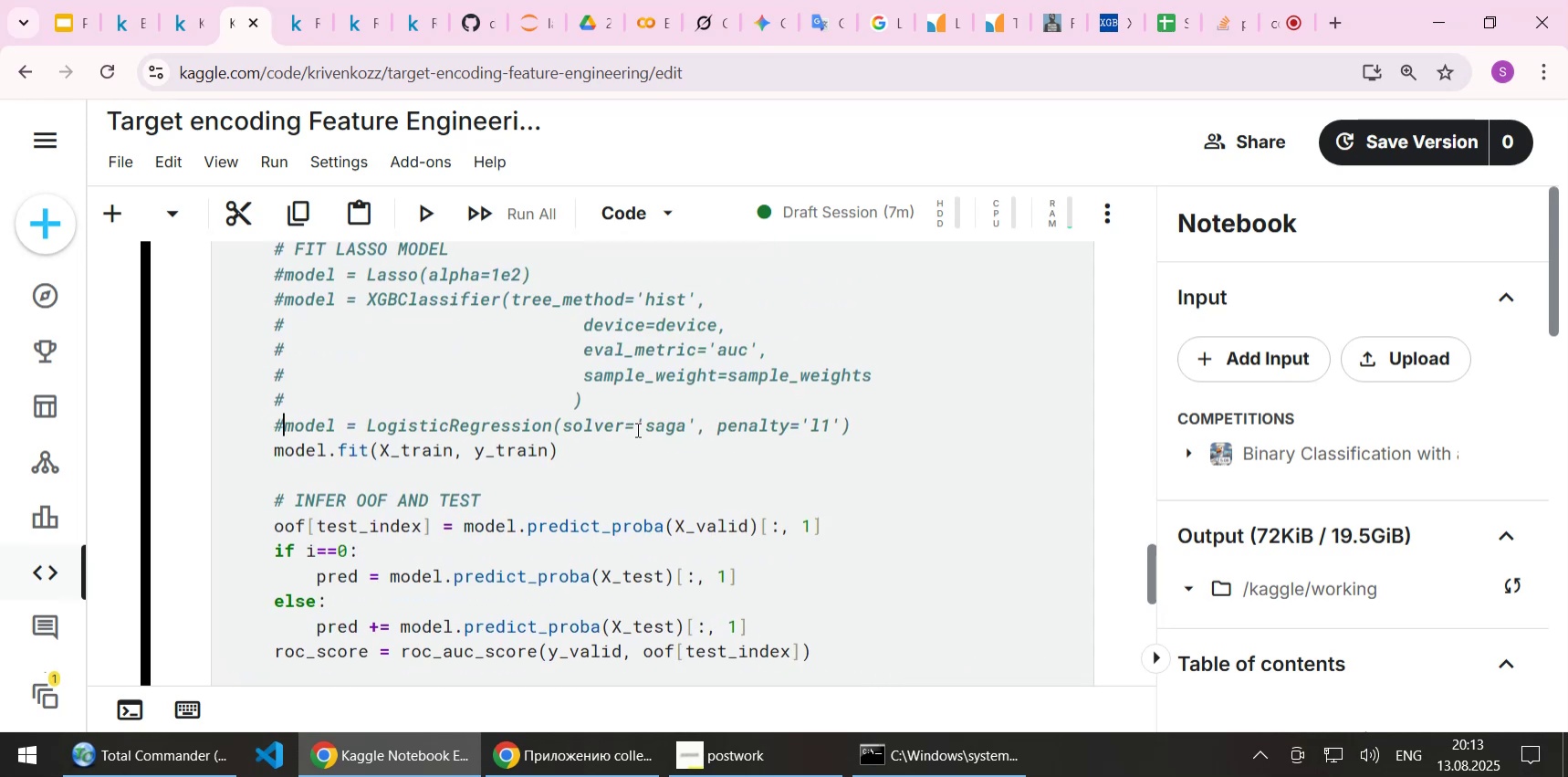 
key(ArrowUp)
 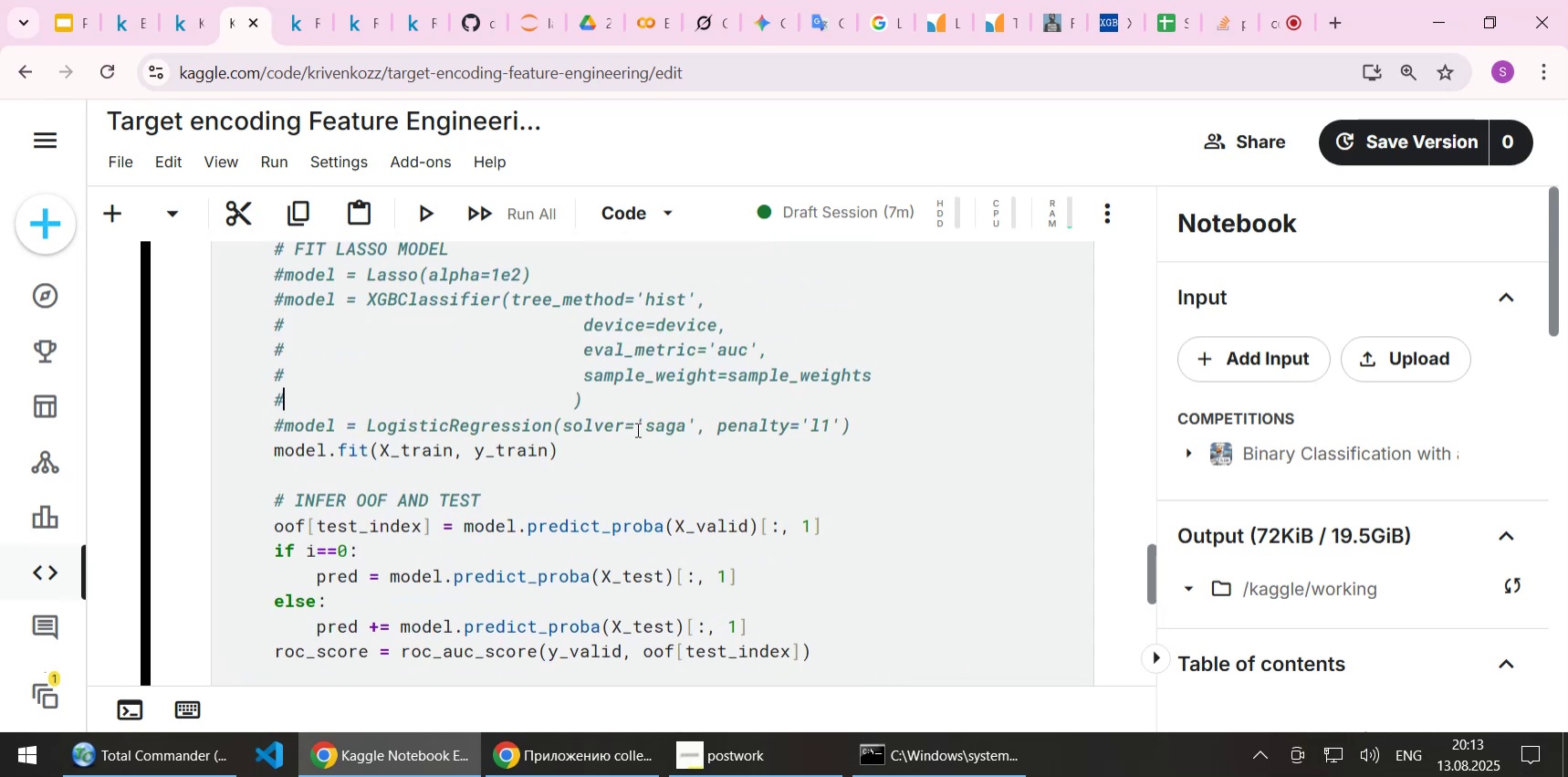 
key(ArrowUp)
 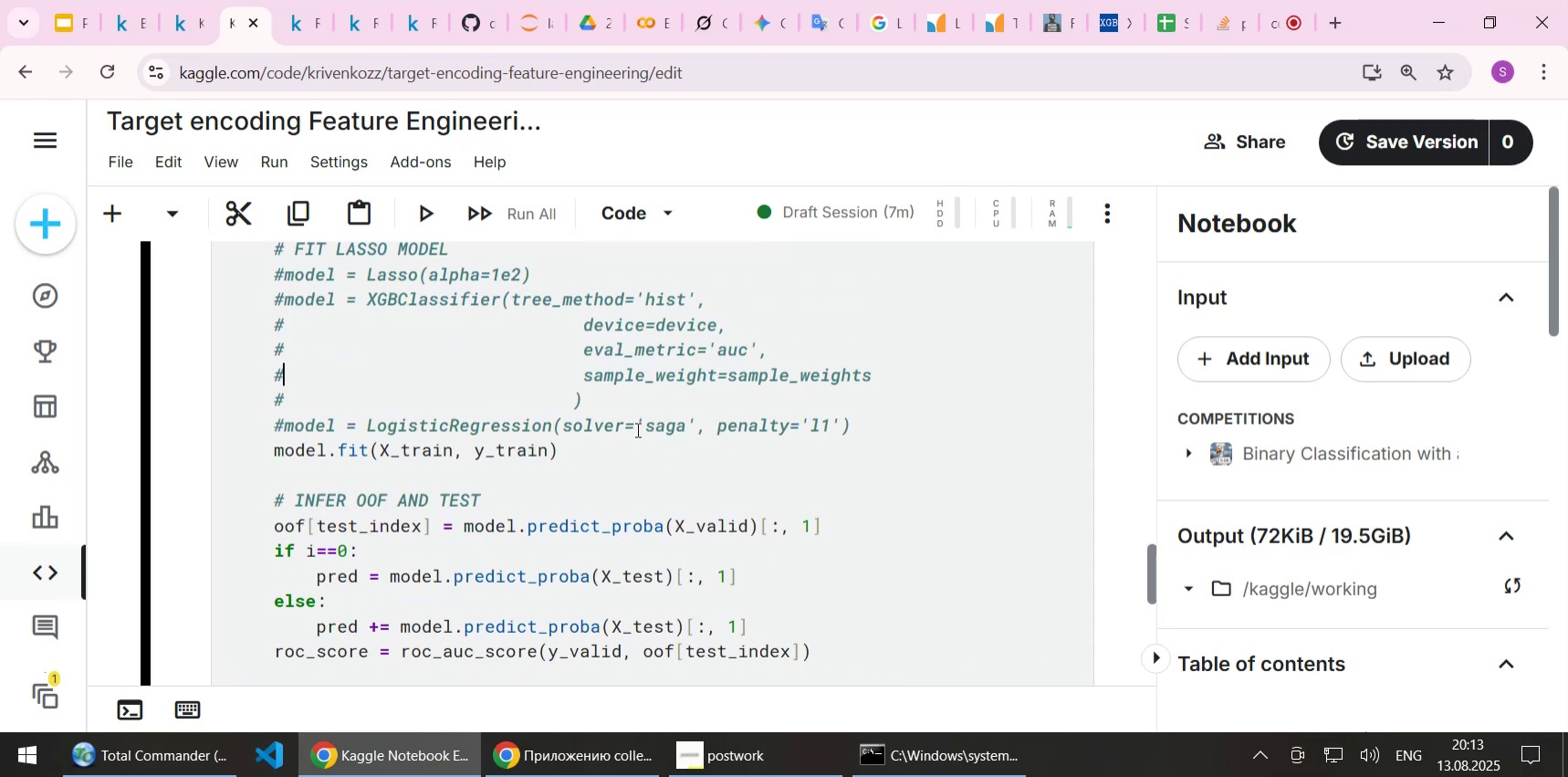 
key(ArrowUp)
 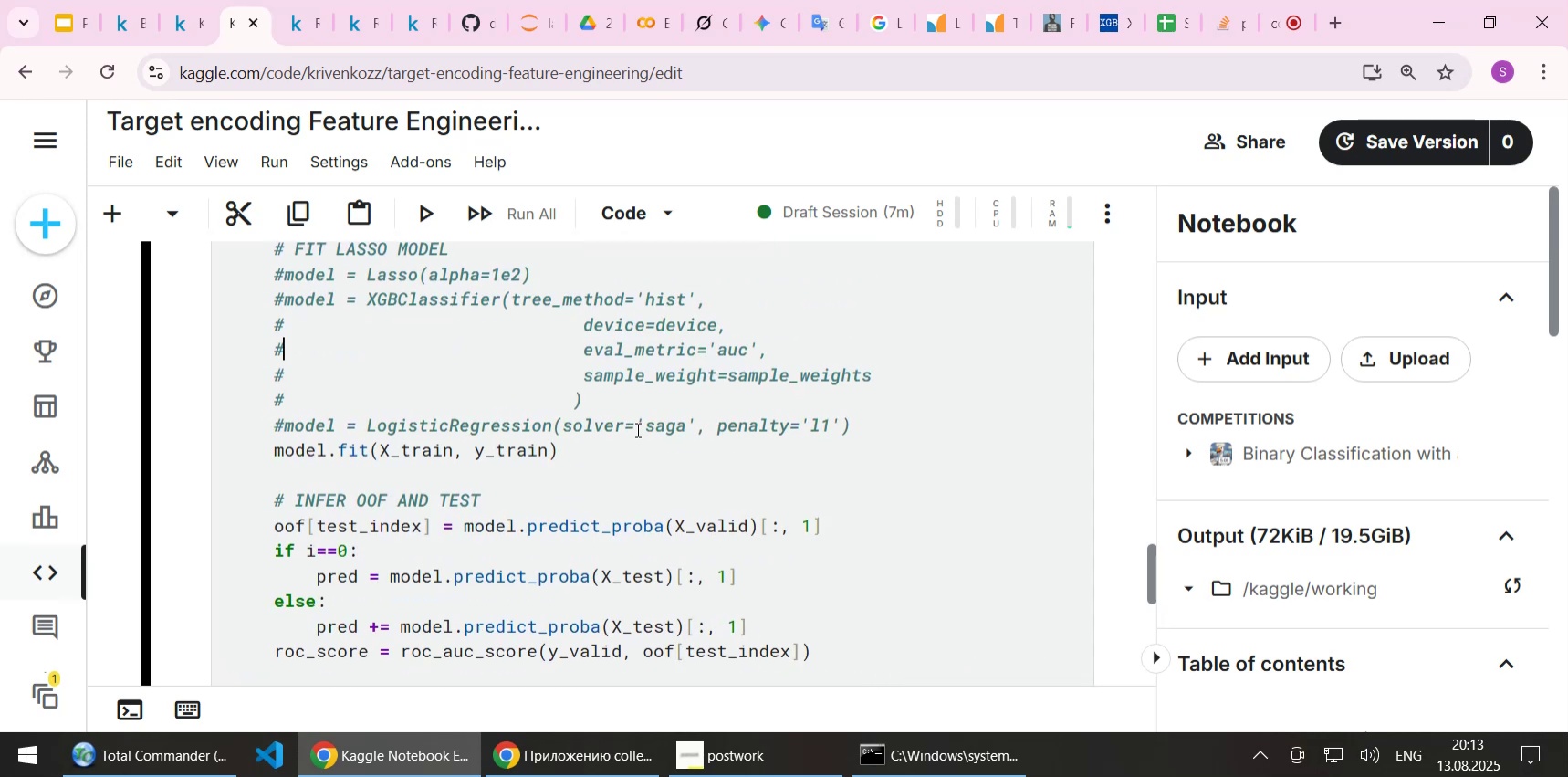 
key(ArrowUp)
 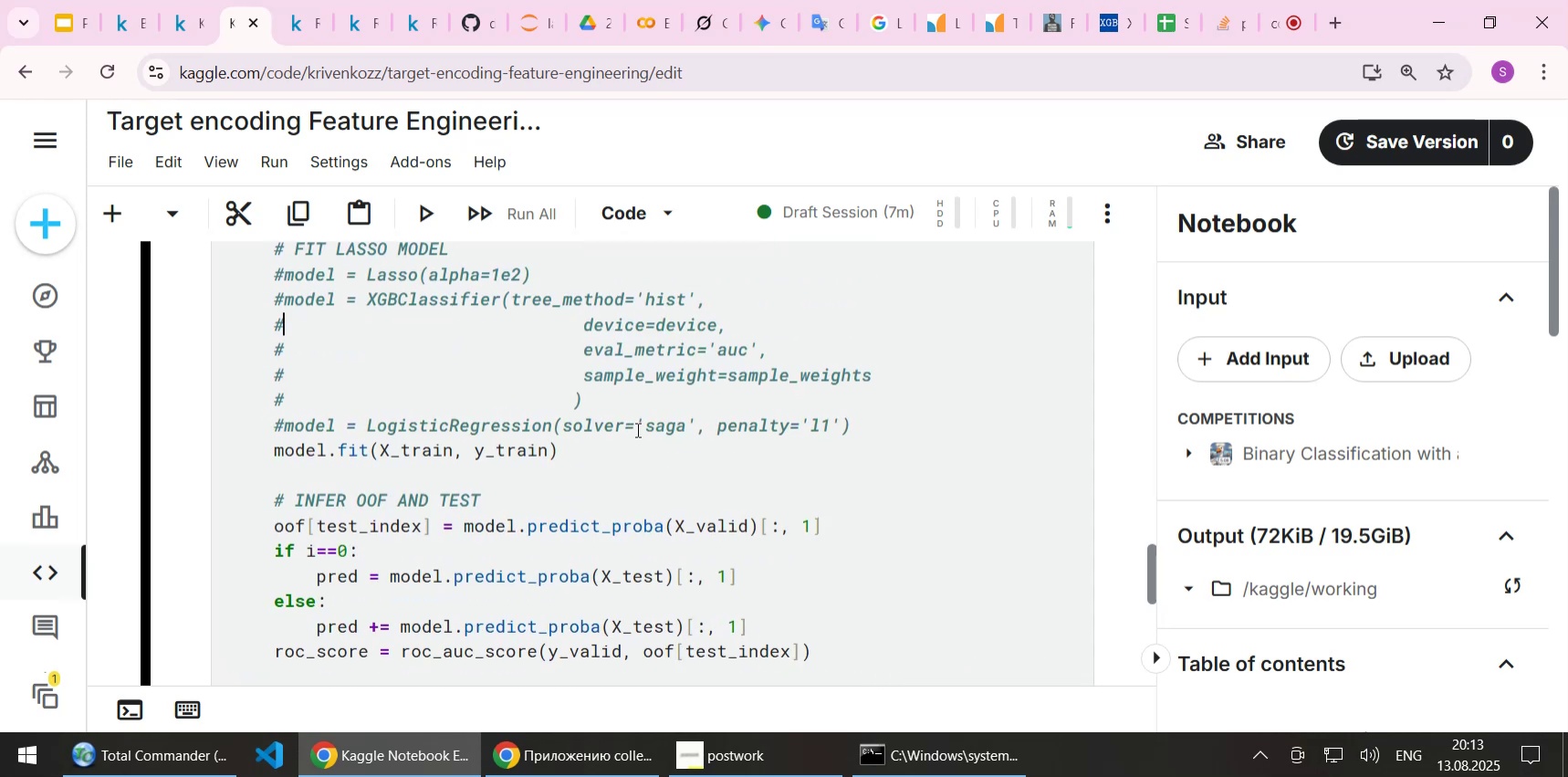 
key(ArrowUp)
 